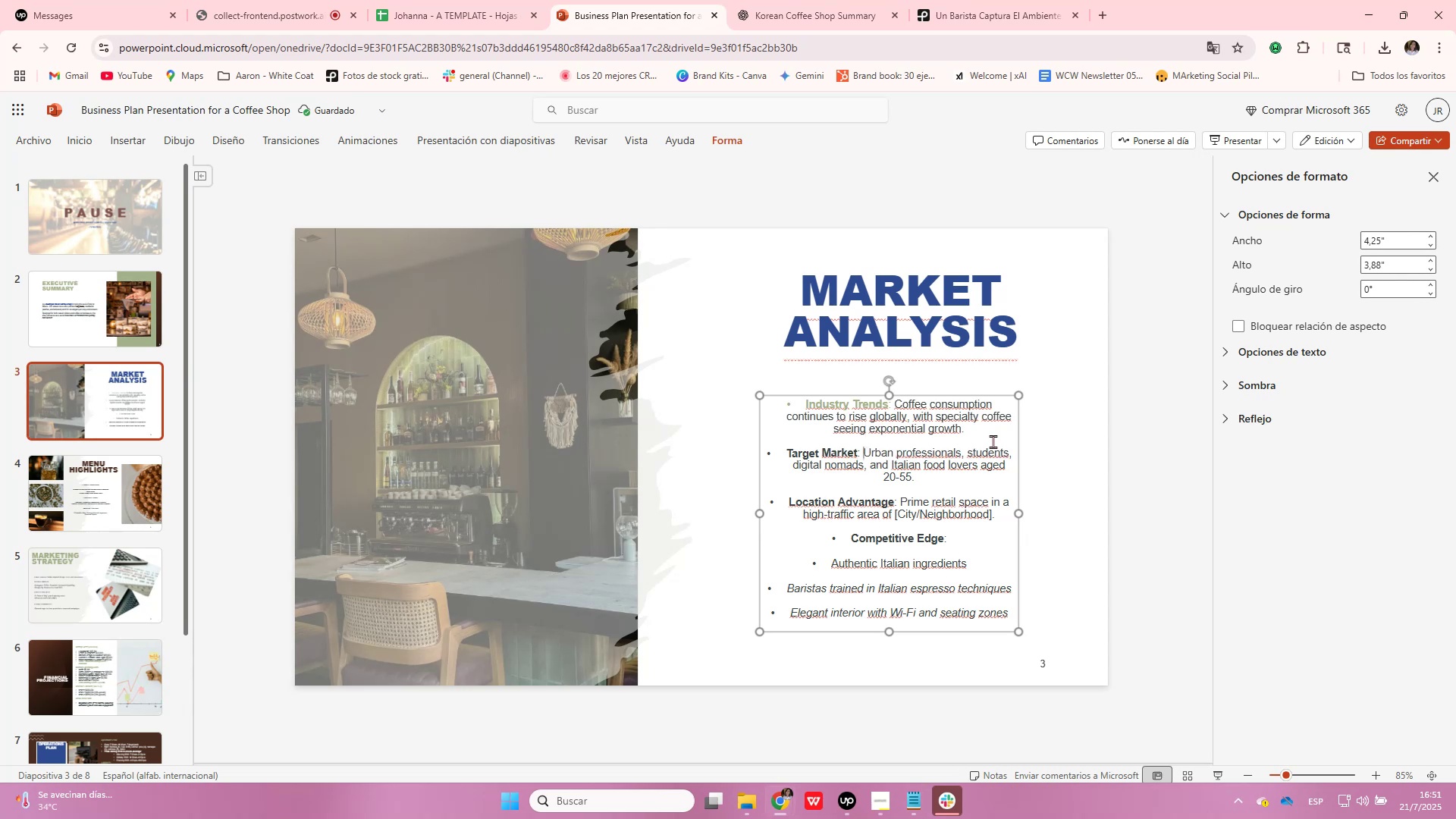 
key(ArrowLeft)
 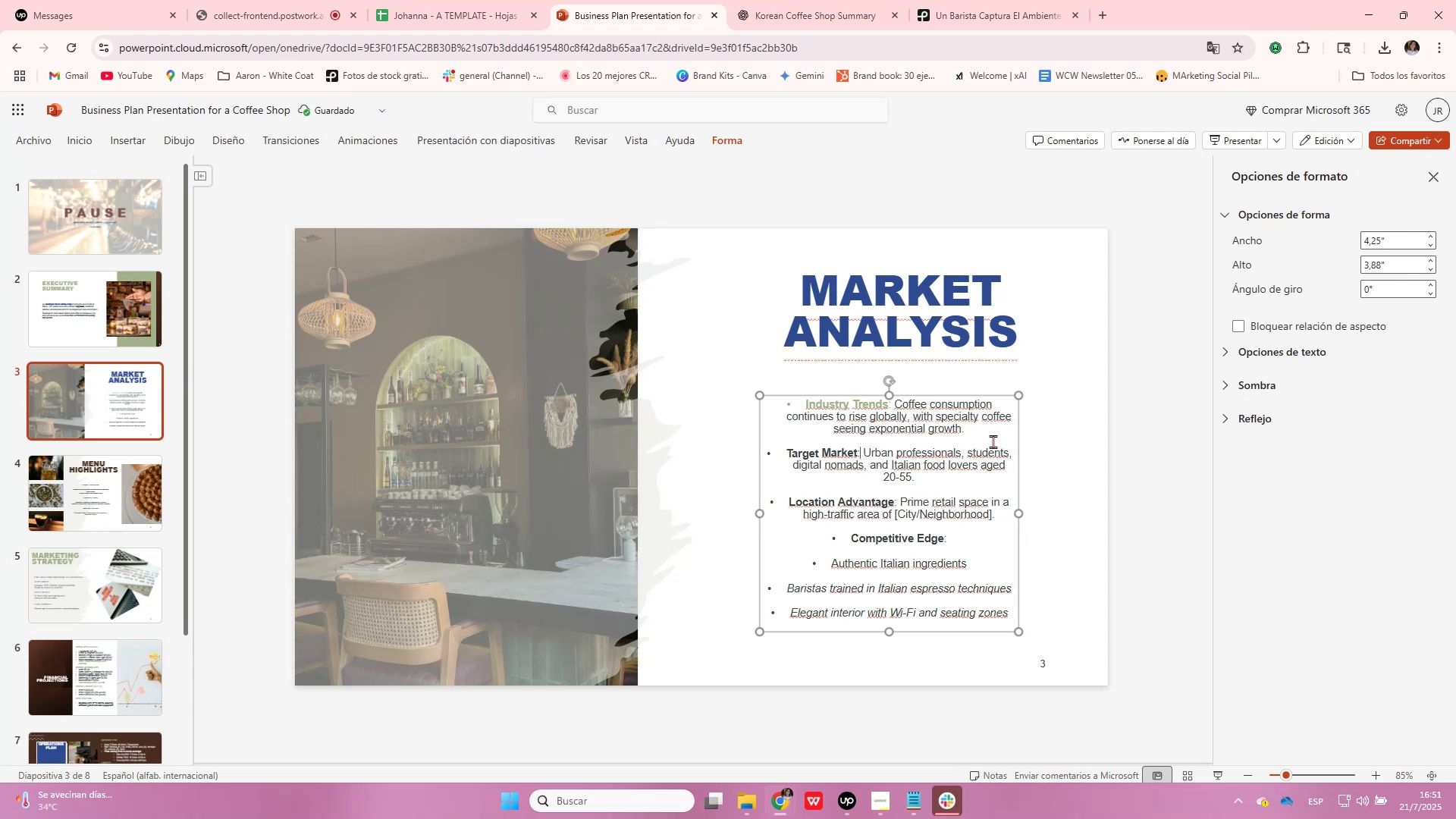 
key(Shift+Home)
 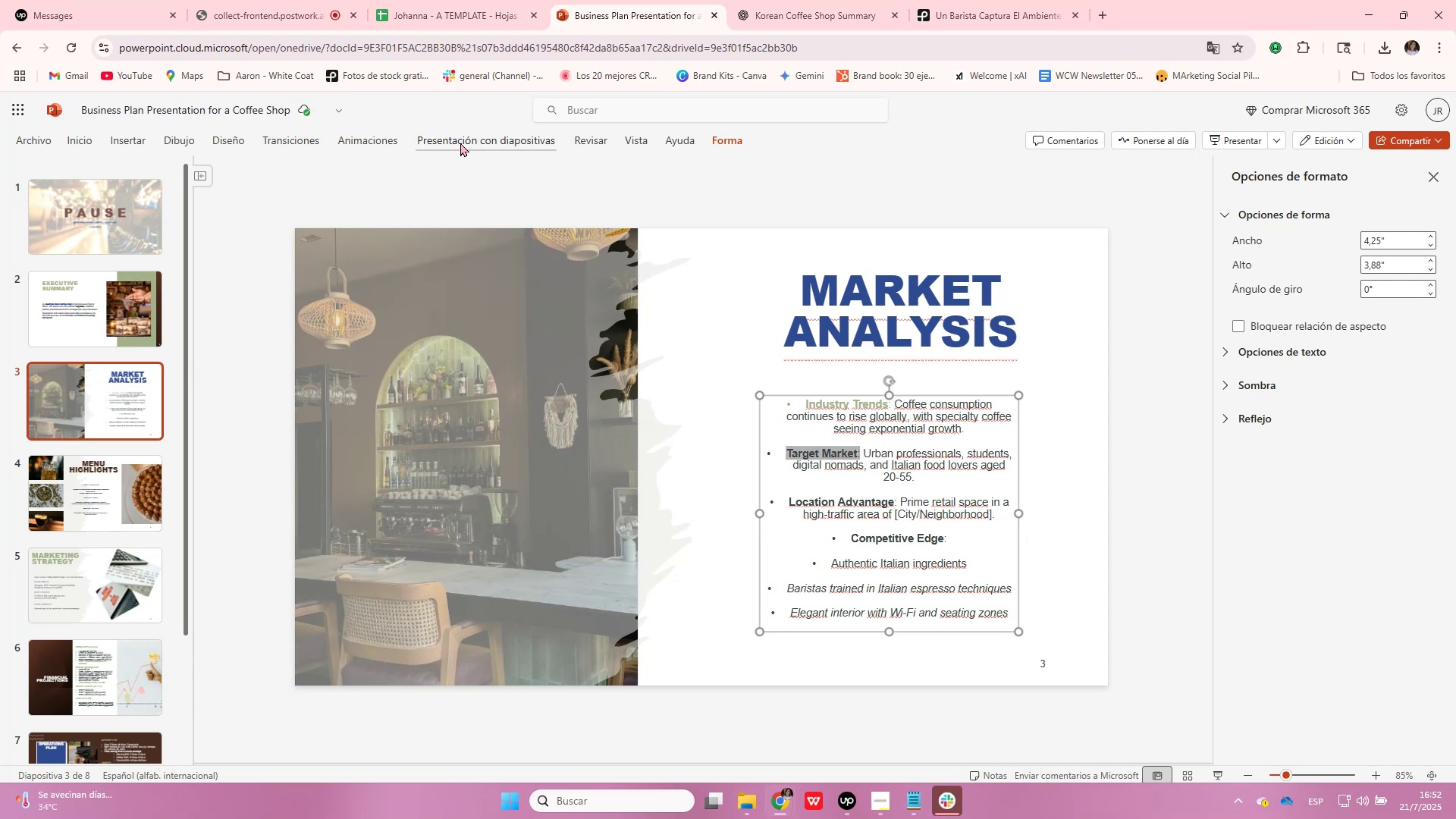 
wait(5.64)
 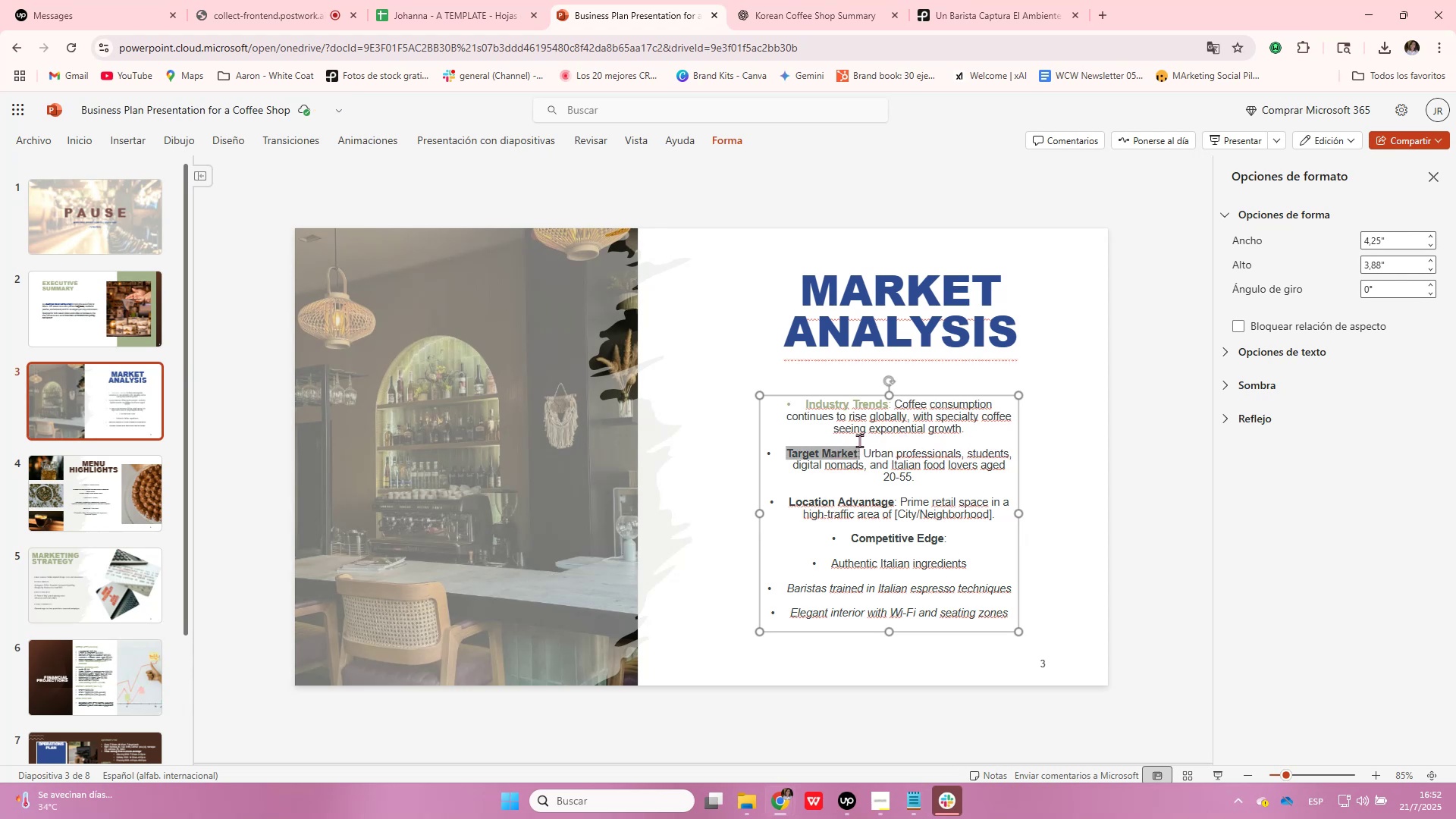 
left_click([659, 169])
 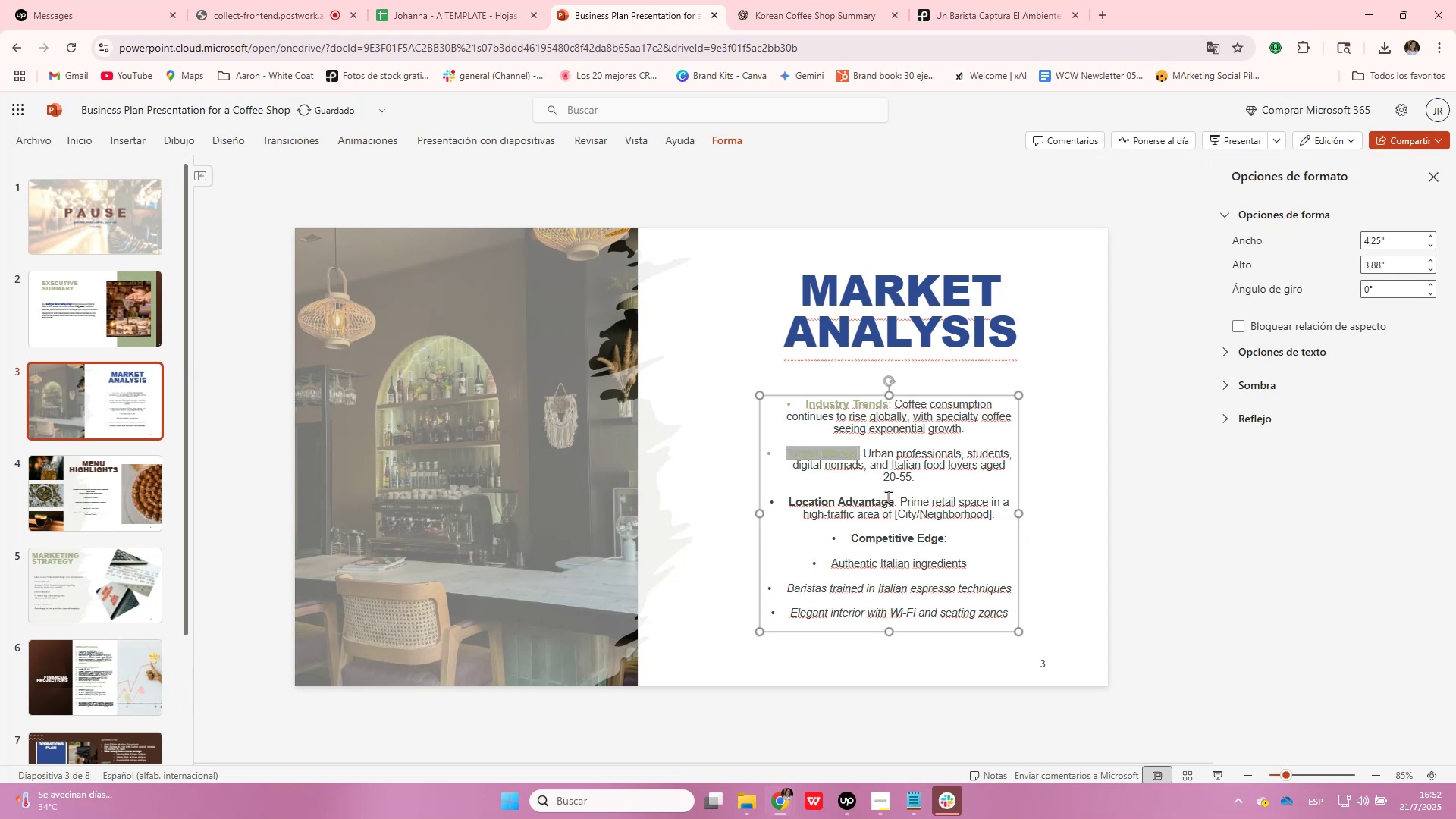 
left_click([899, 497])
 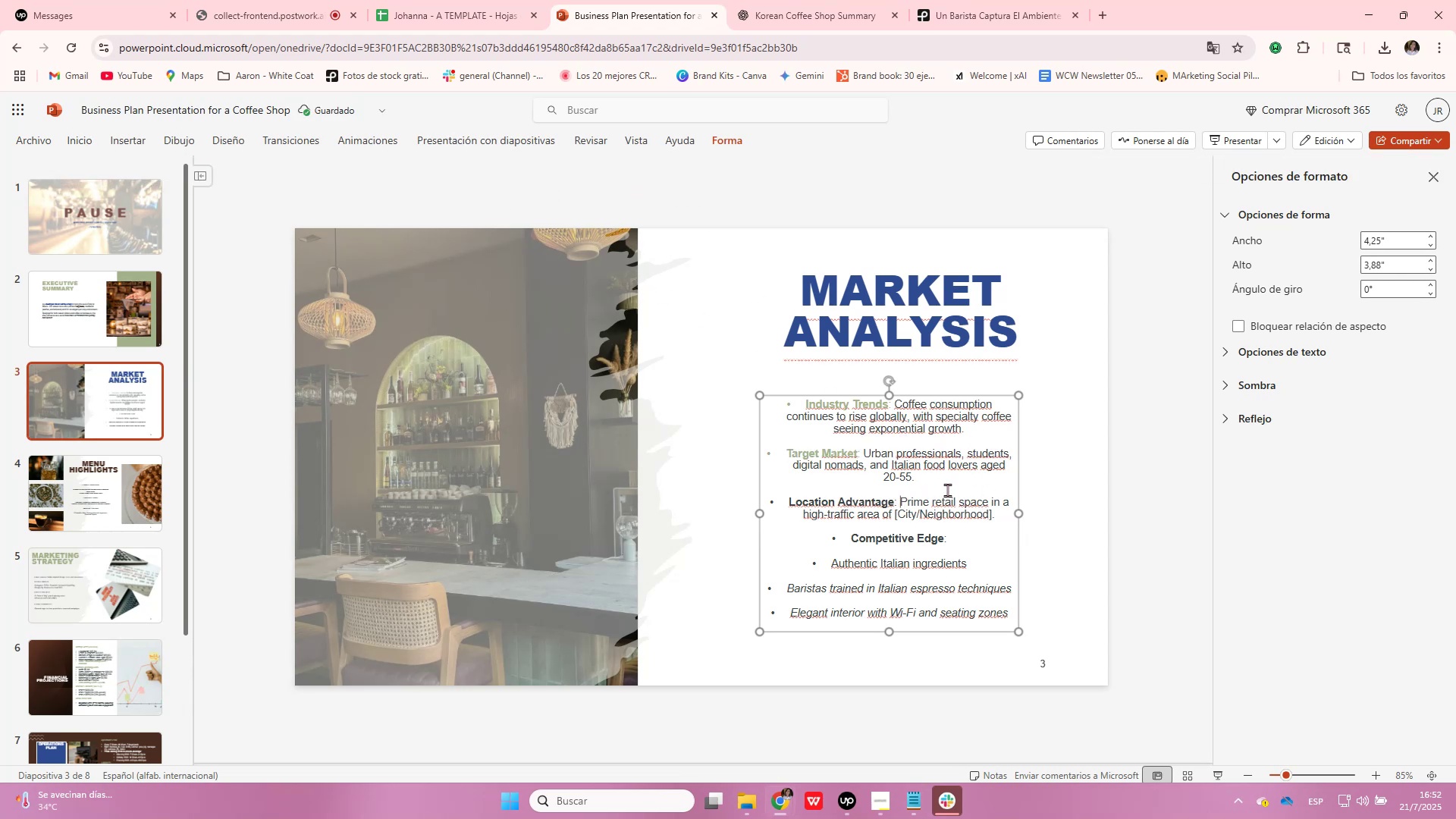 
key(ArrowLeft)
 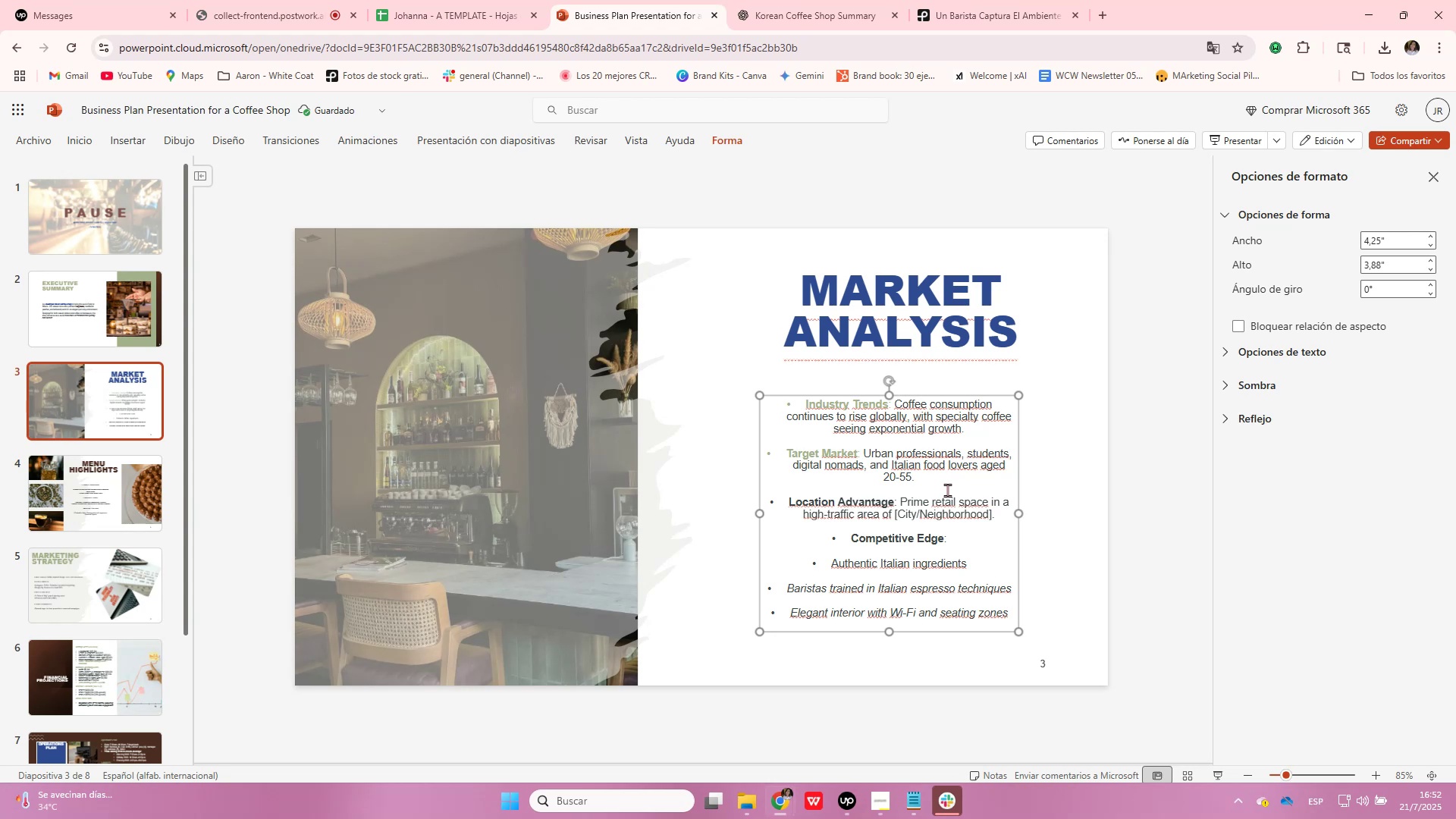 
key(Shift+Home)
 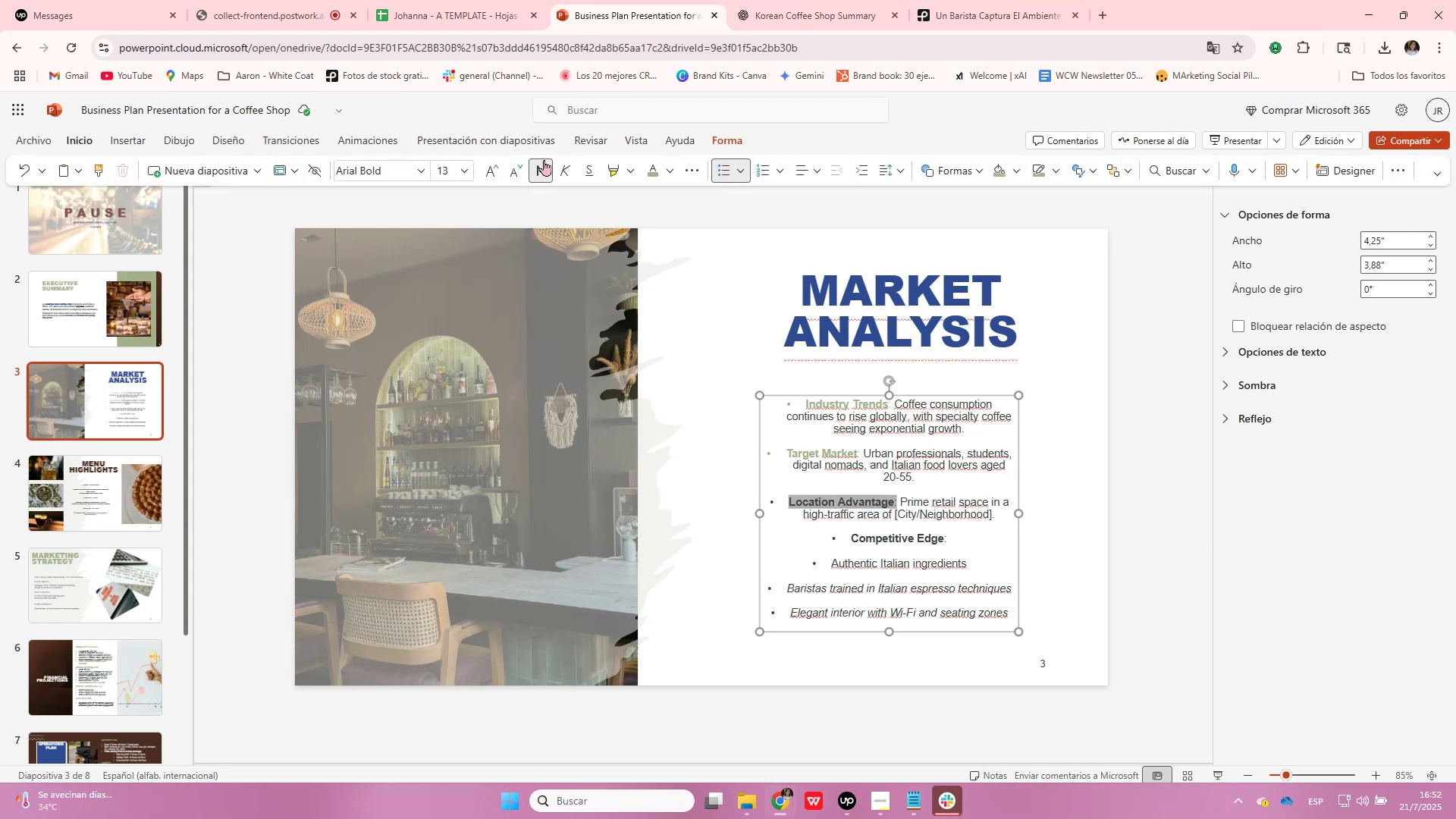 
left_click([658, 177])
 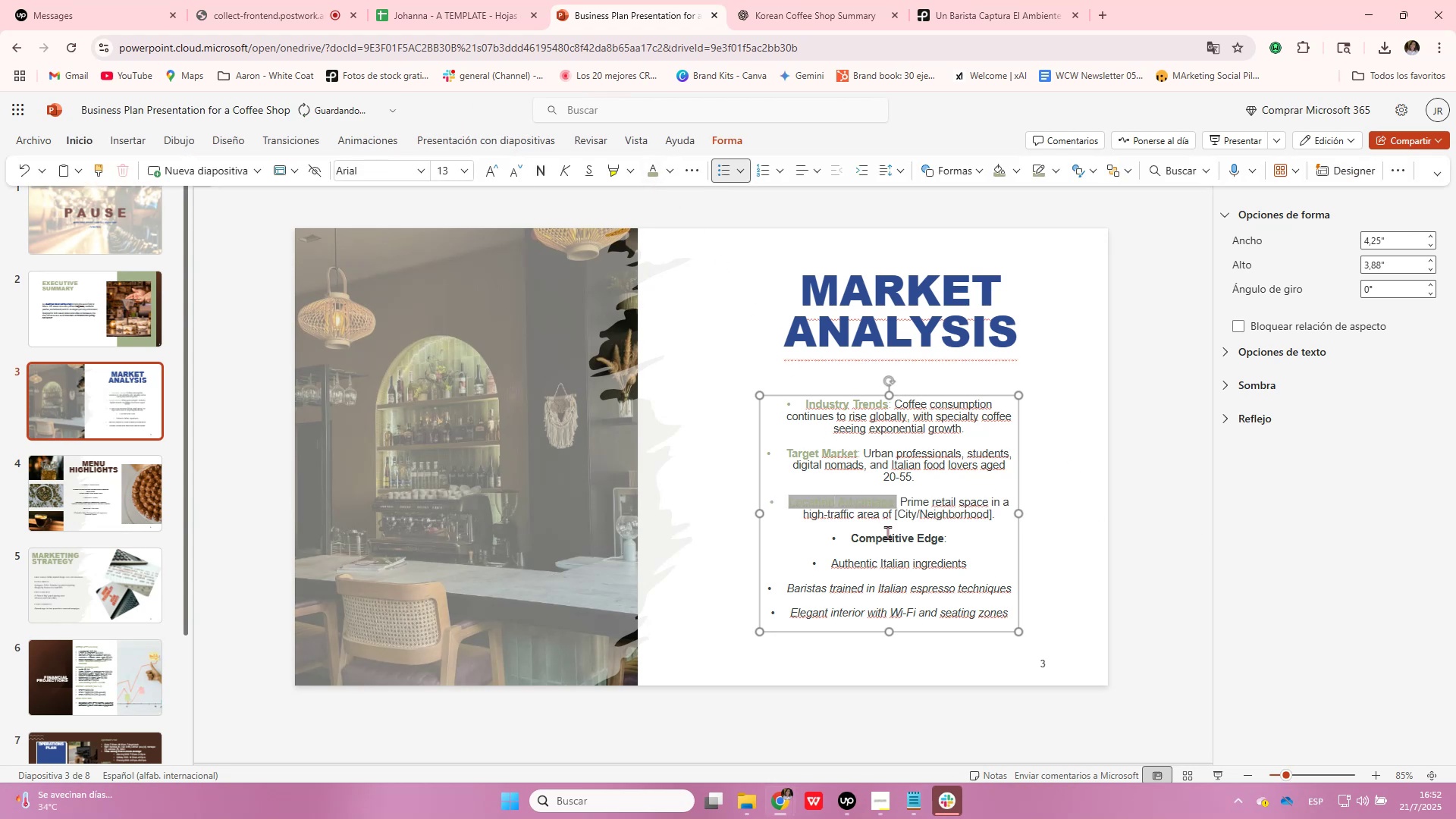 
left_click([886, 535])
 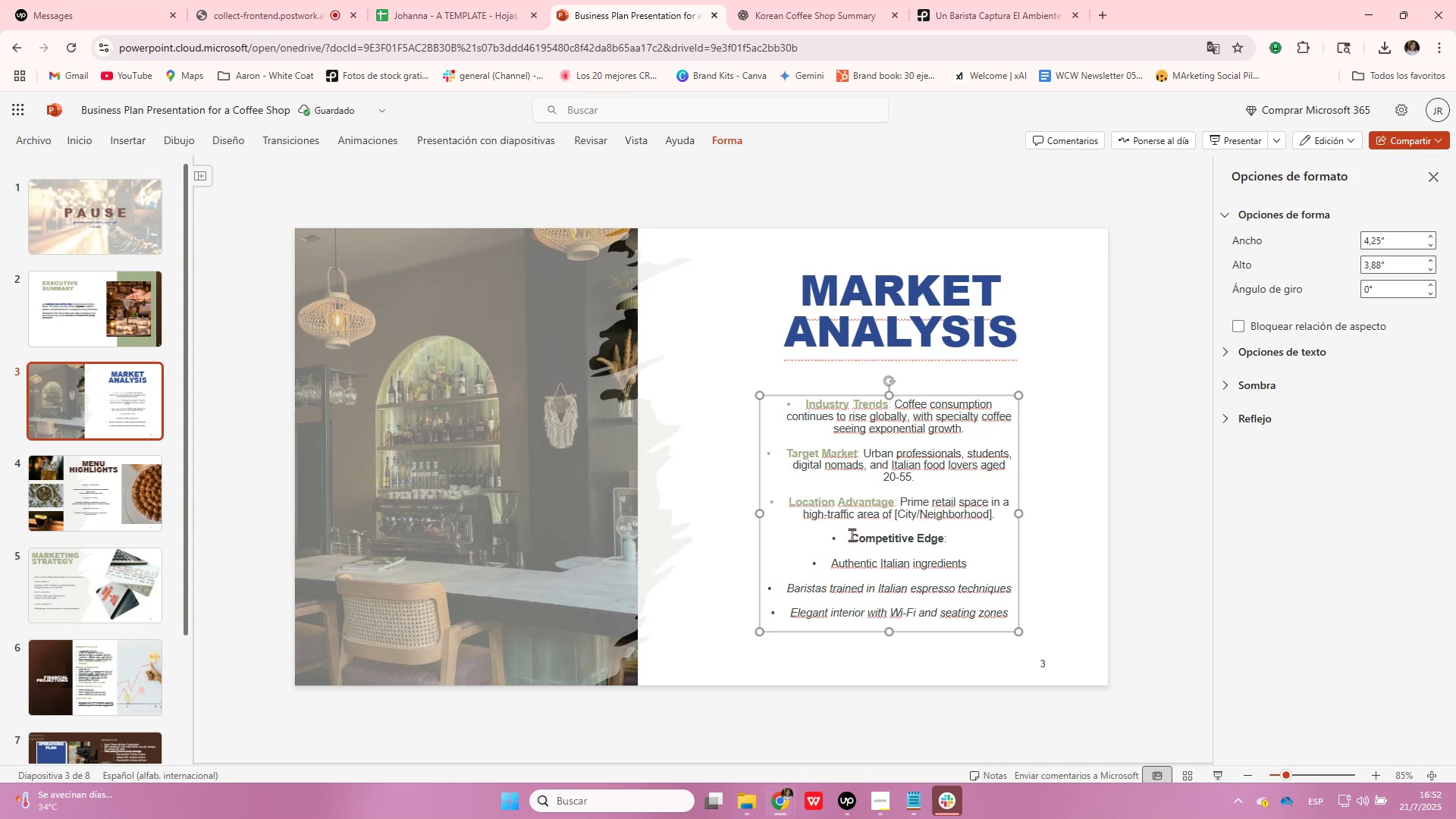 
left_click([849, 537])
 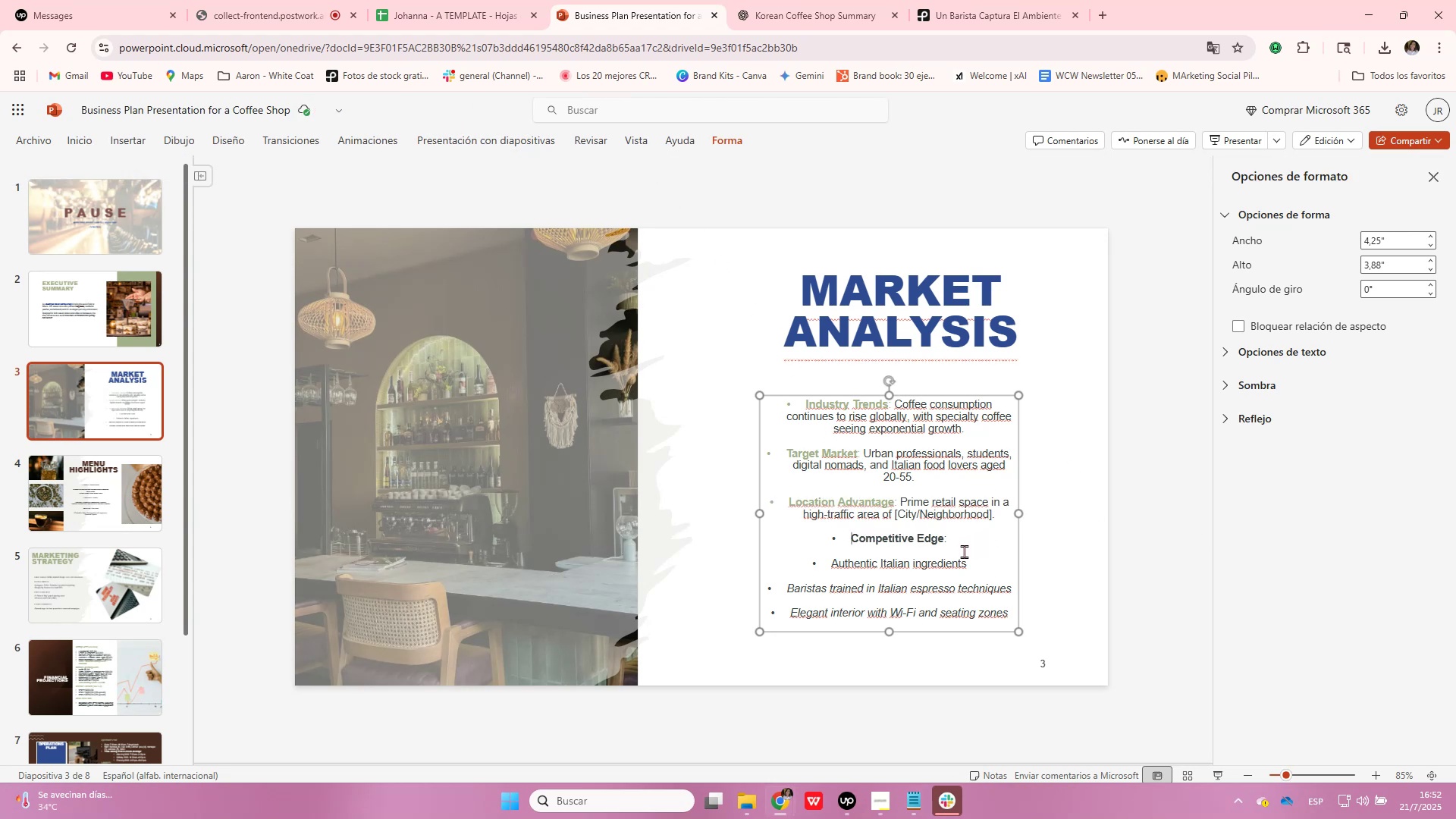 
left_click([968, 541])
 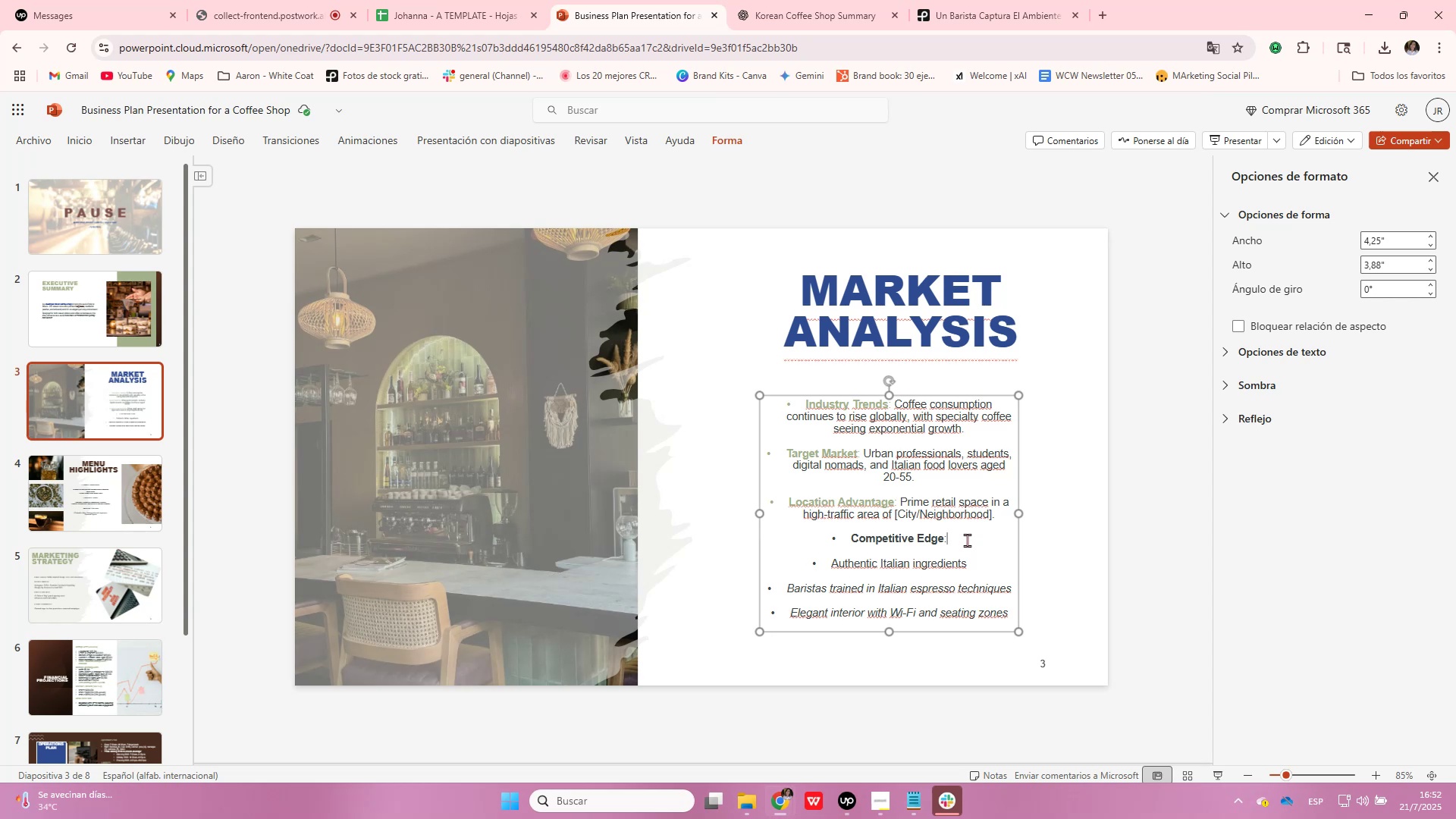 
key(Delete)
 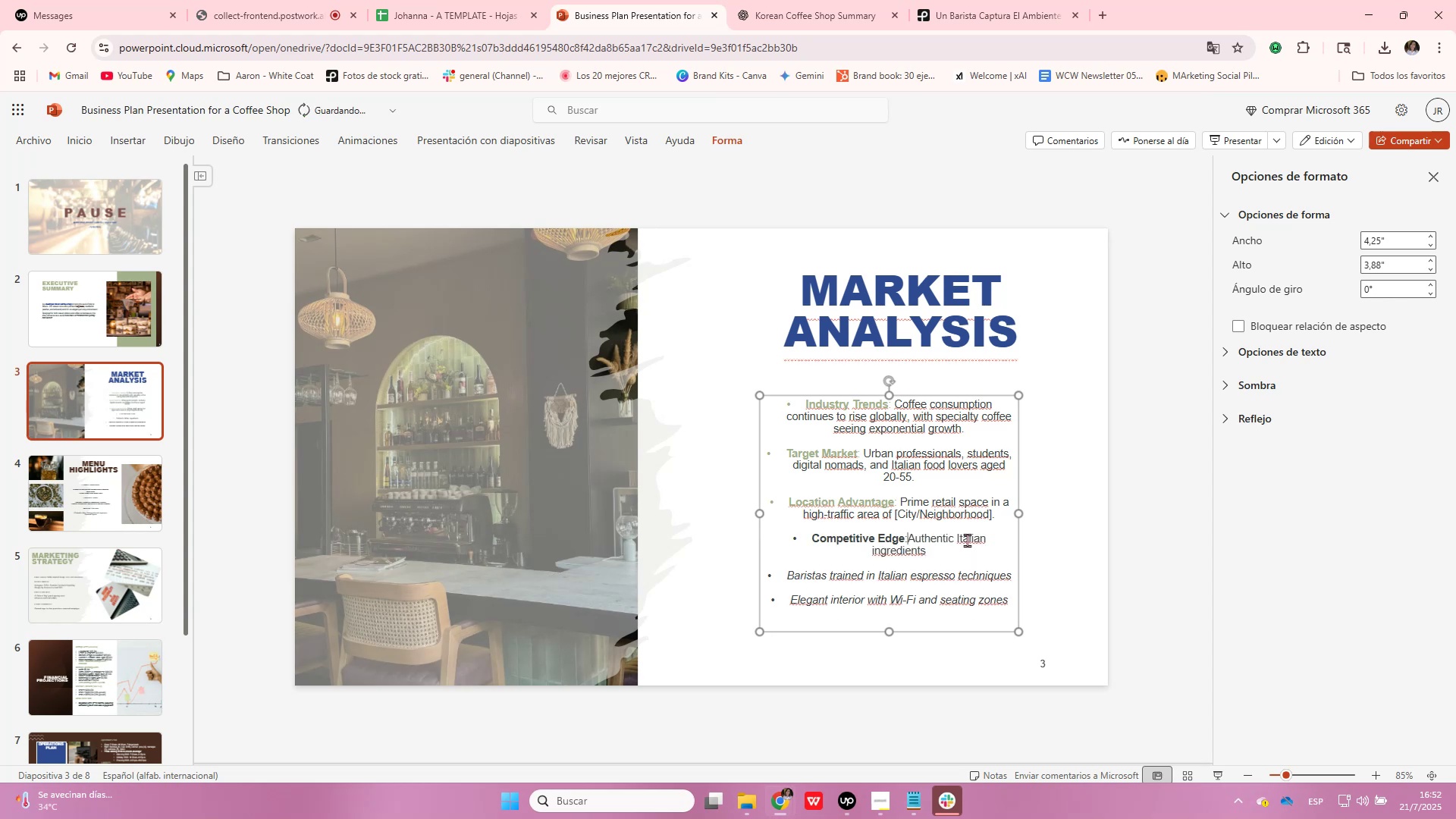 
key(Enter)
 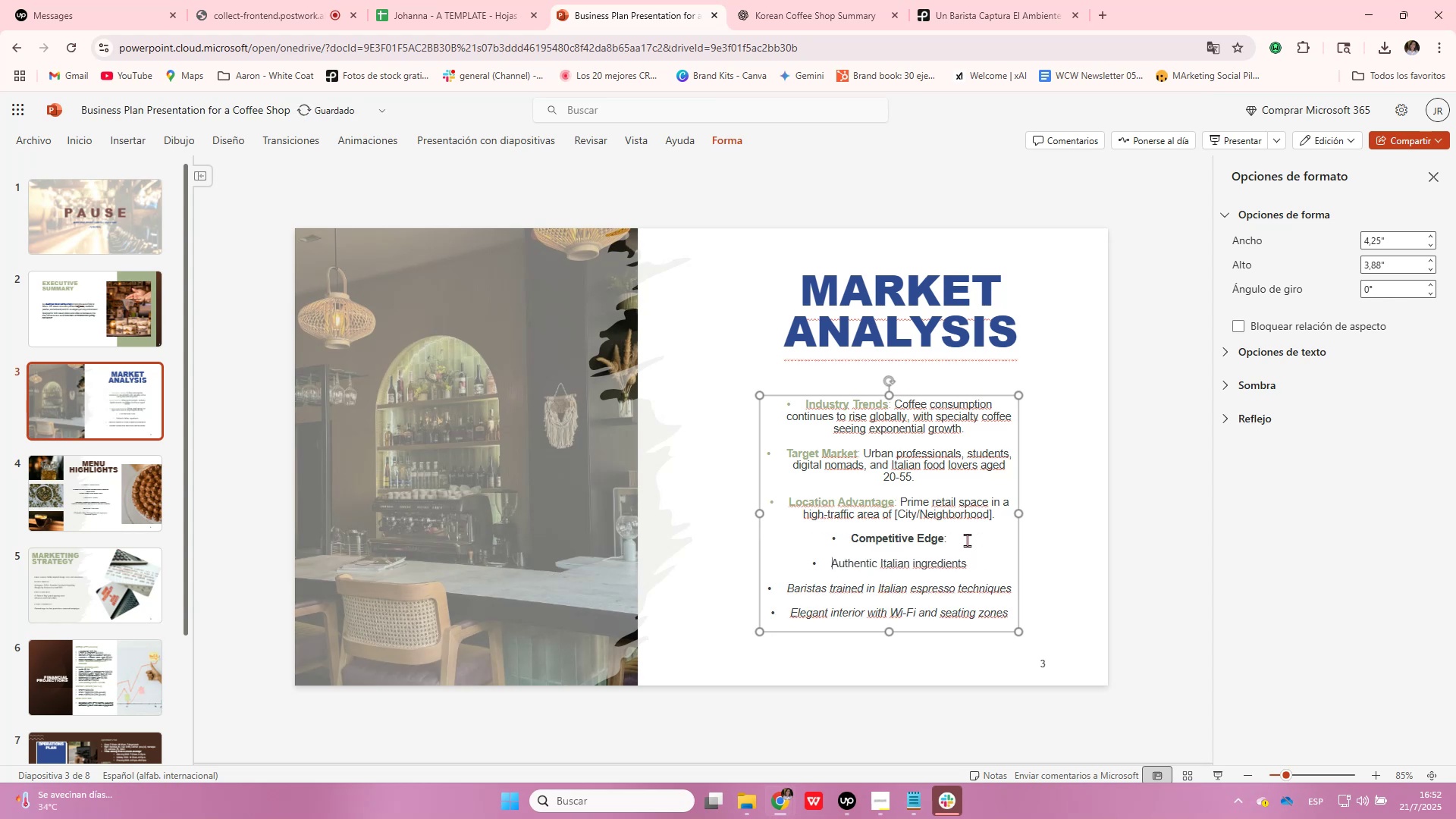 
left_click([968, 541])
 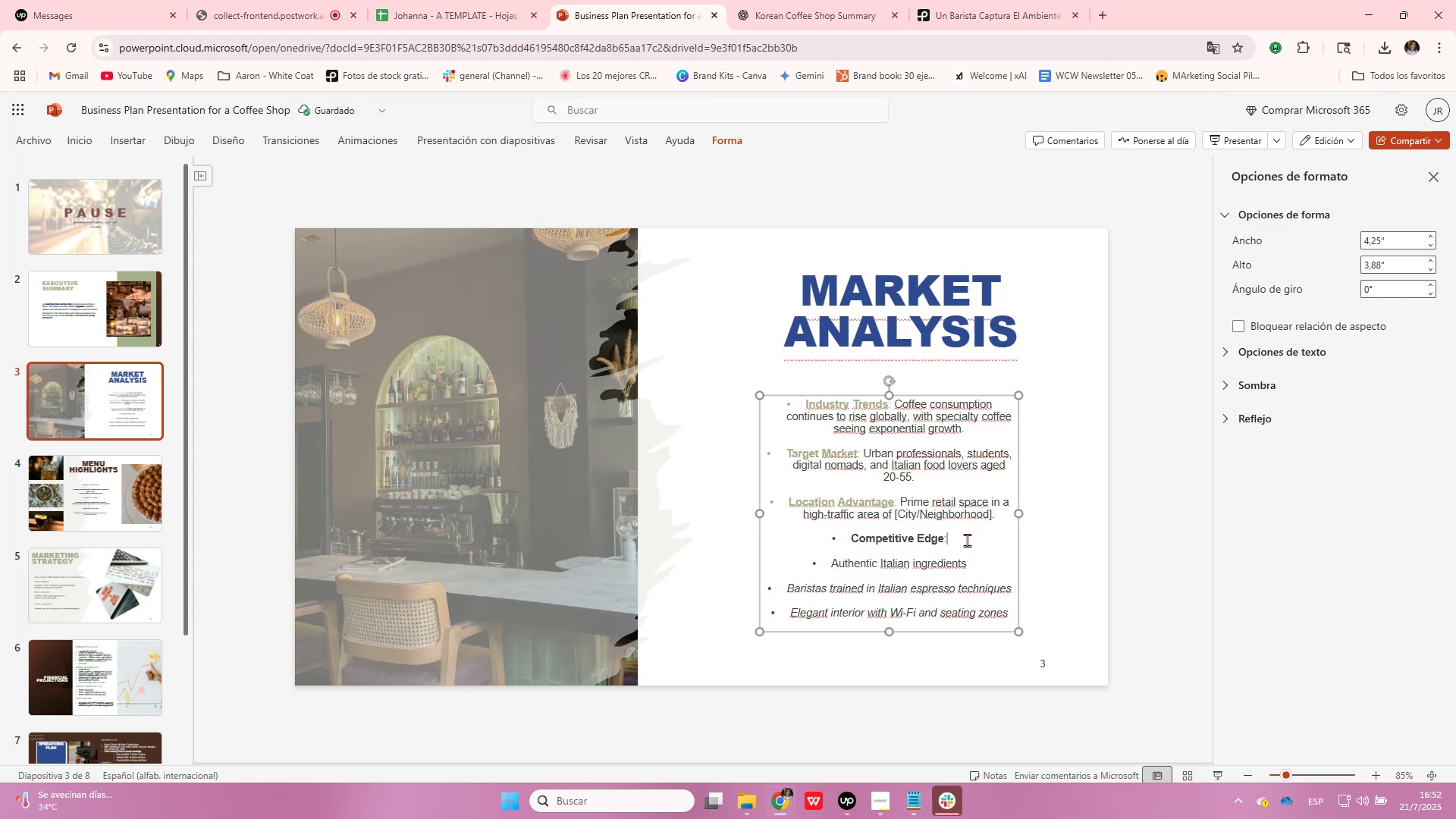 
key(Delete)
 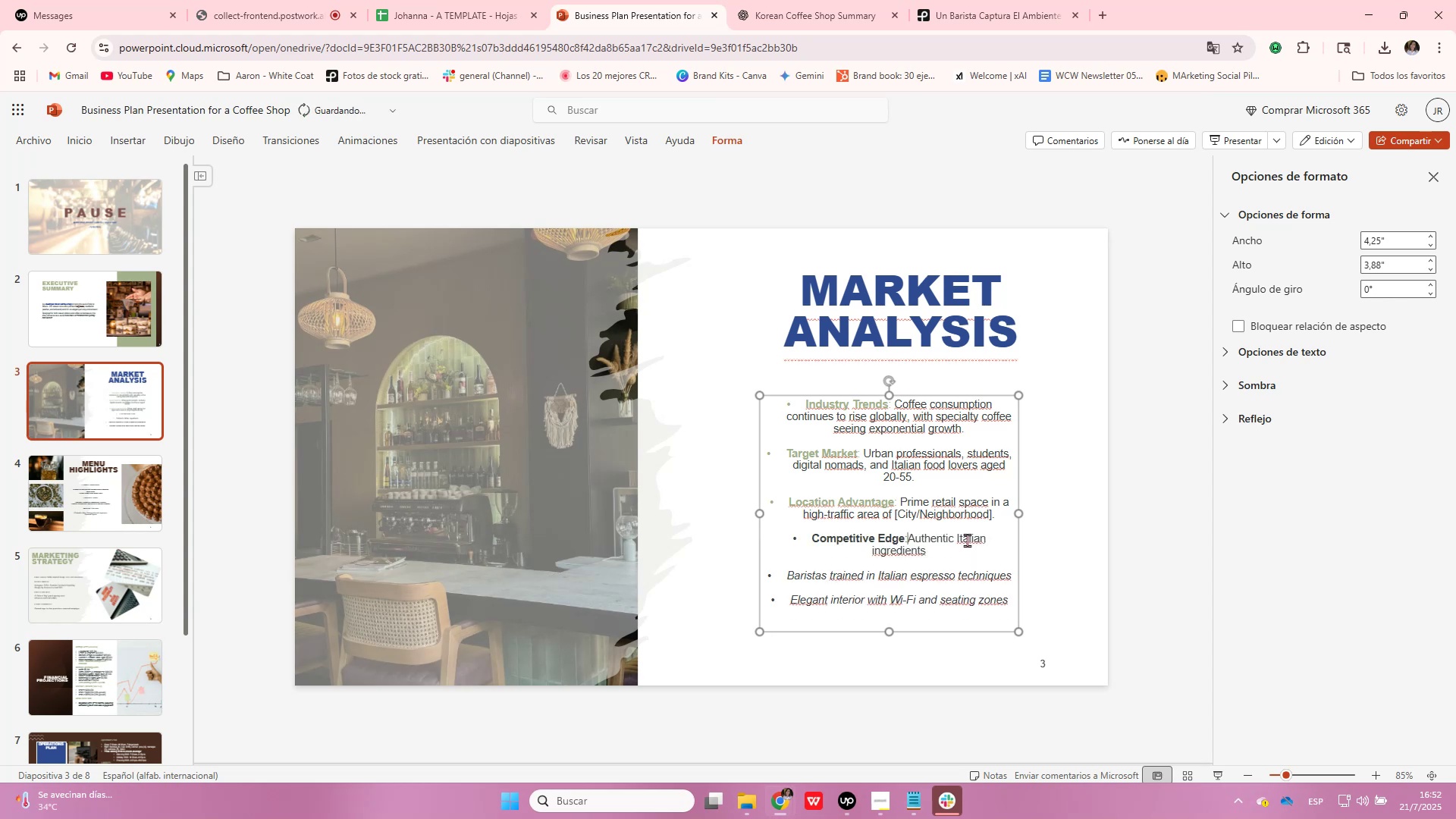 
key(Space)
 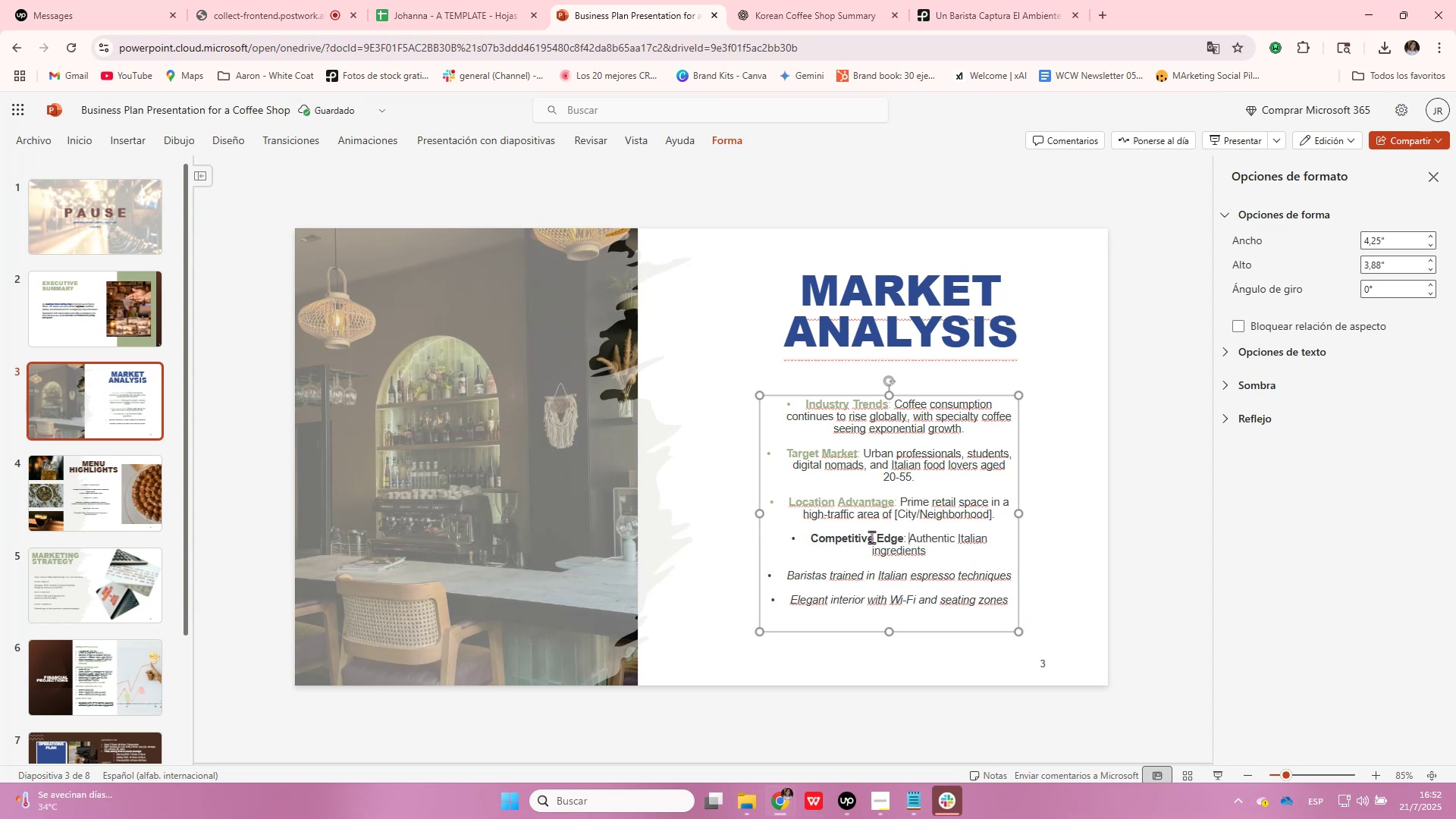 
key(ArrowLeft)
 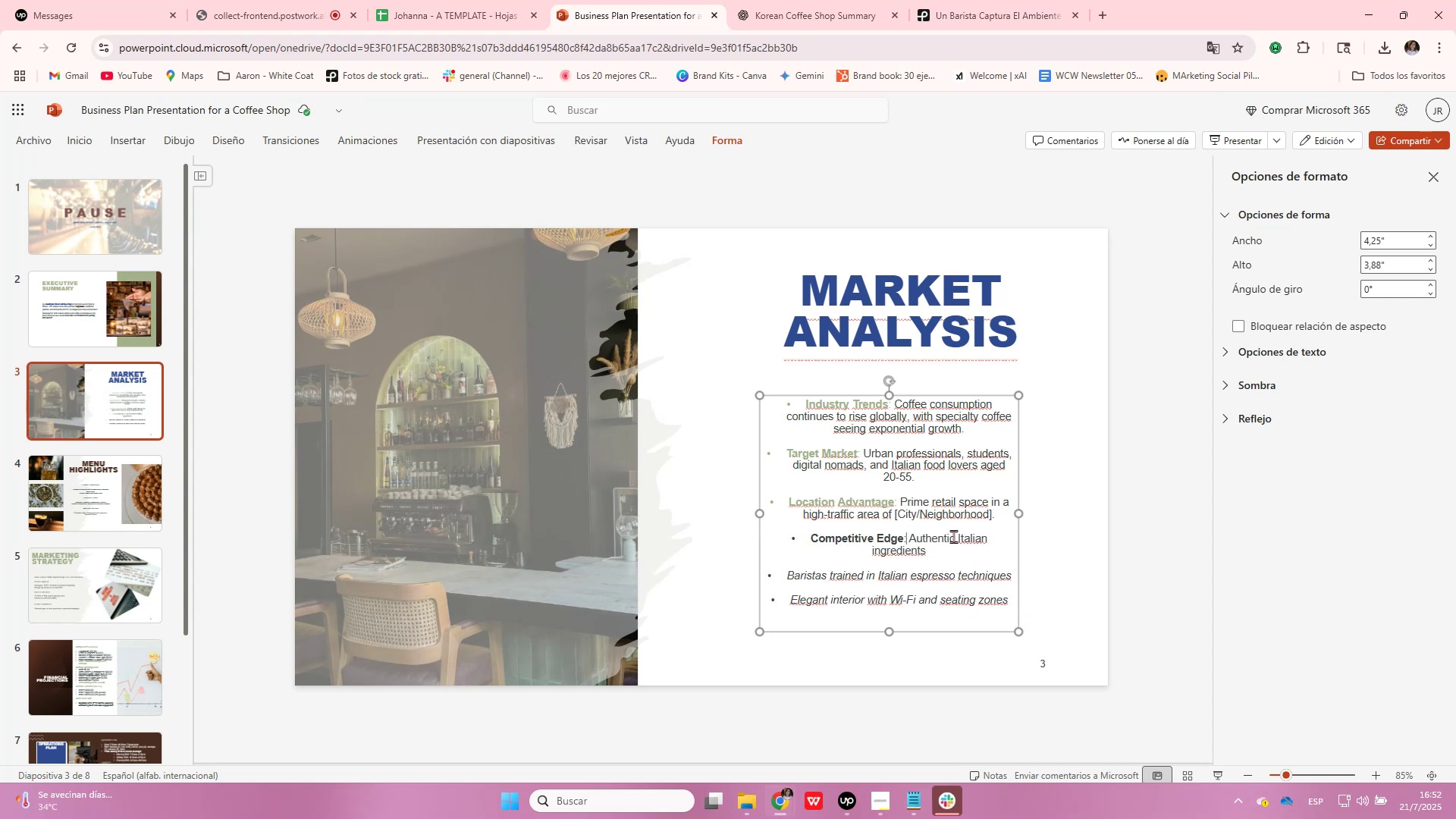 
key(Shift+Home)
 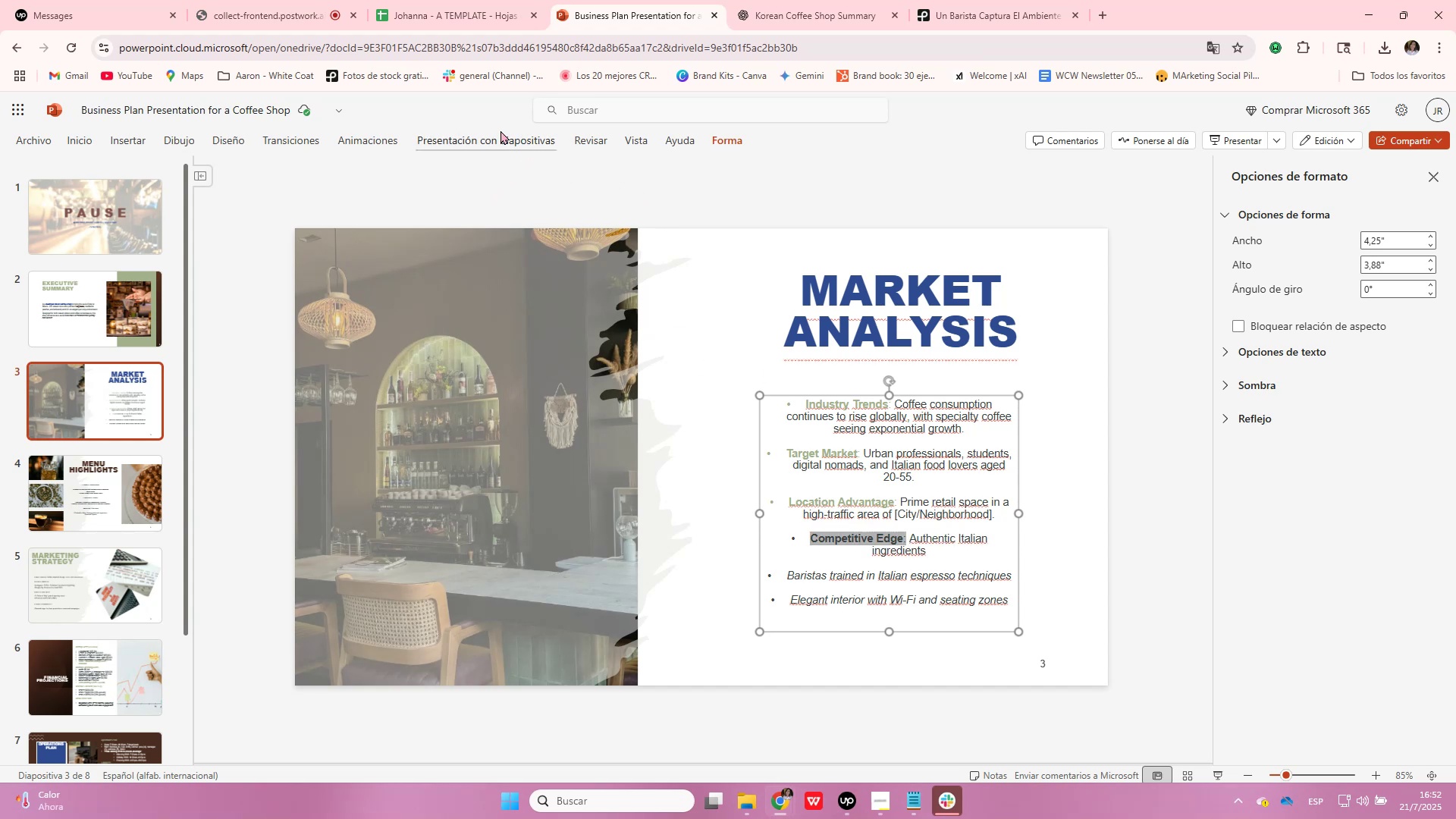 
wait(5.52)
 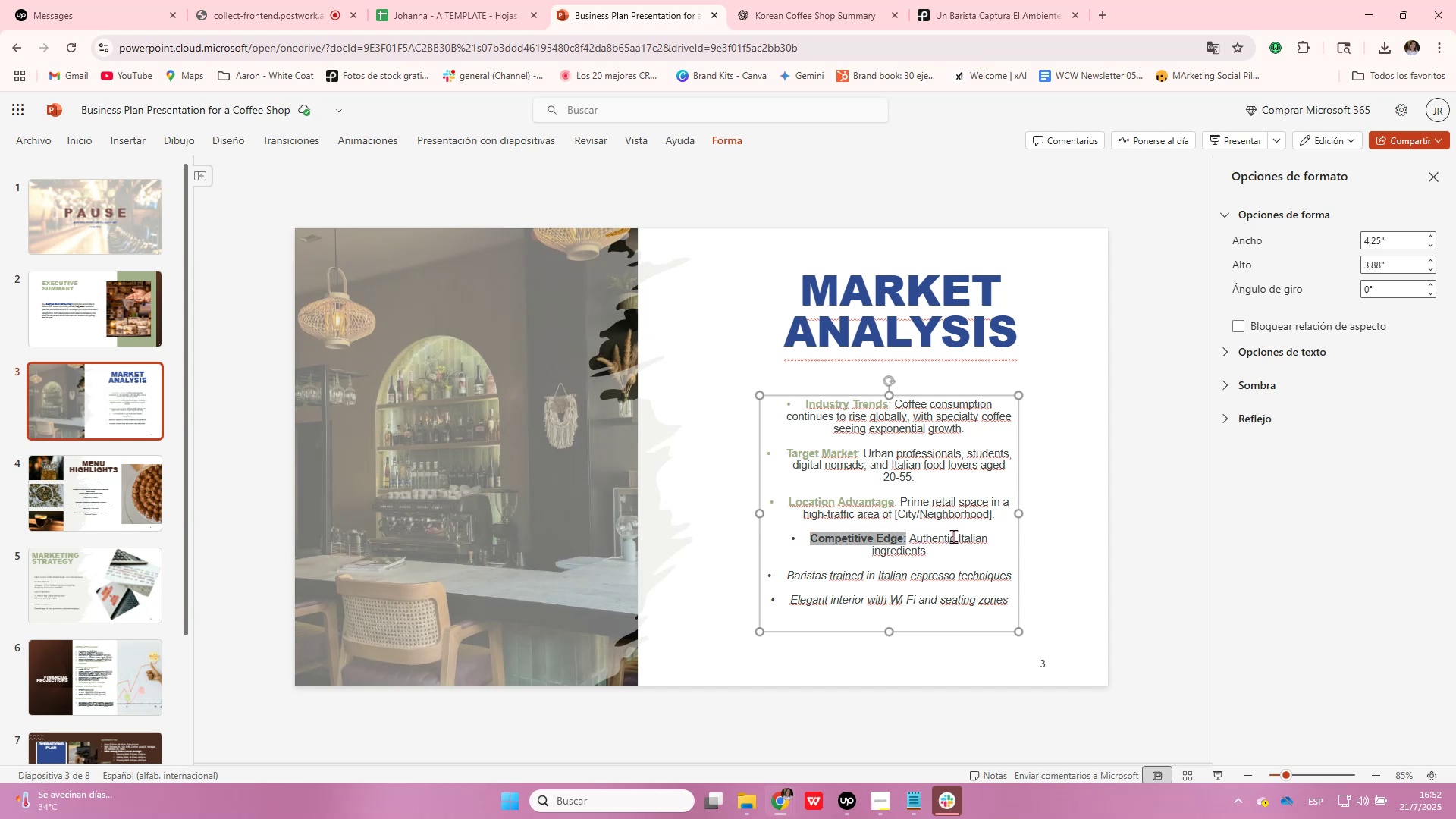 
left_click([646, 171])
 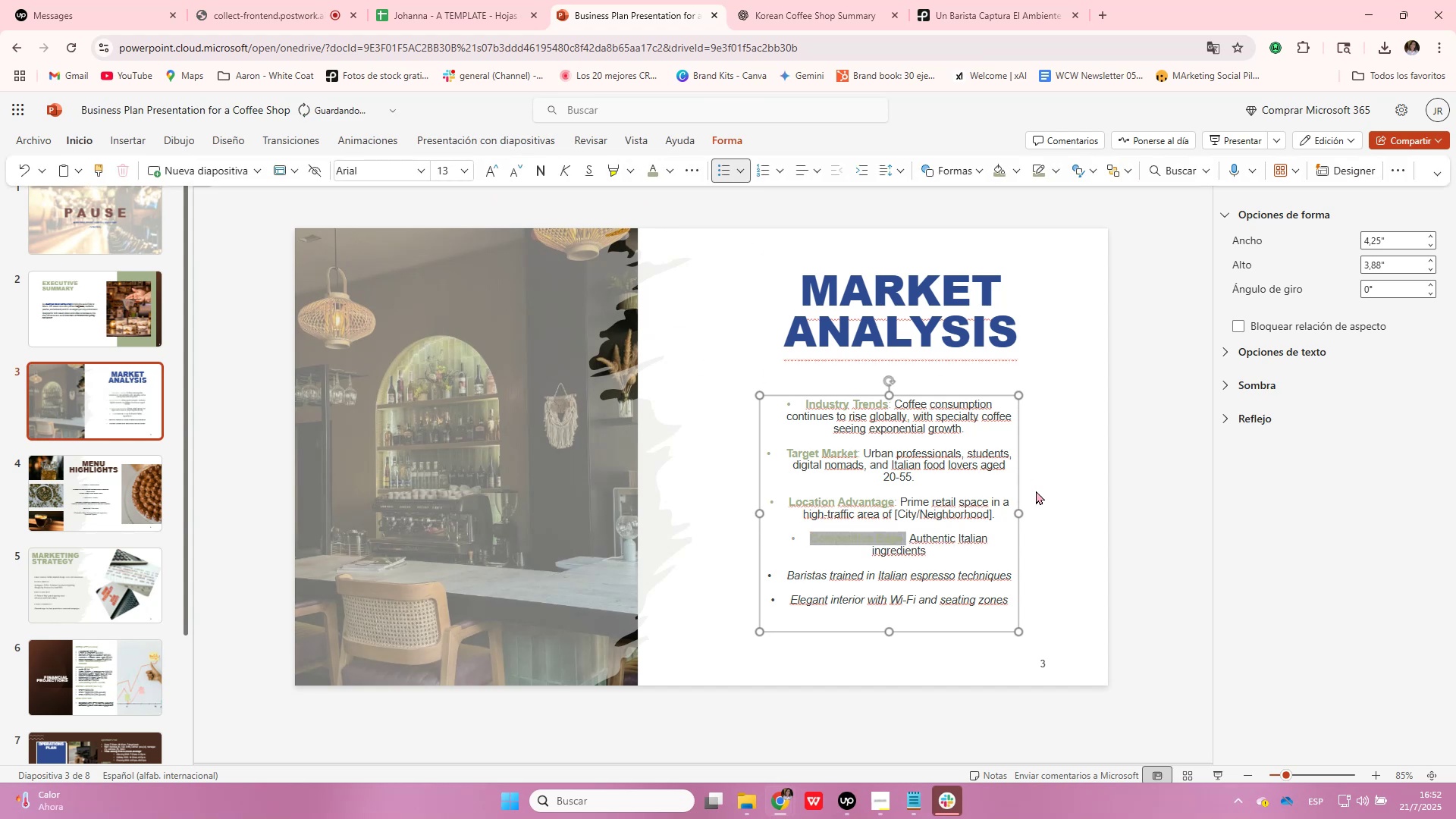 
left_click([1049, 507])
 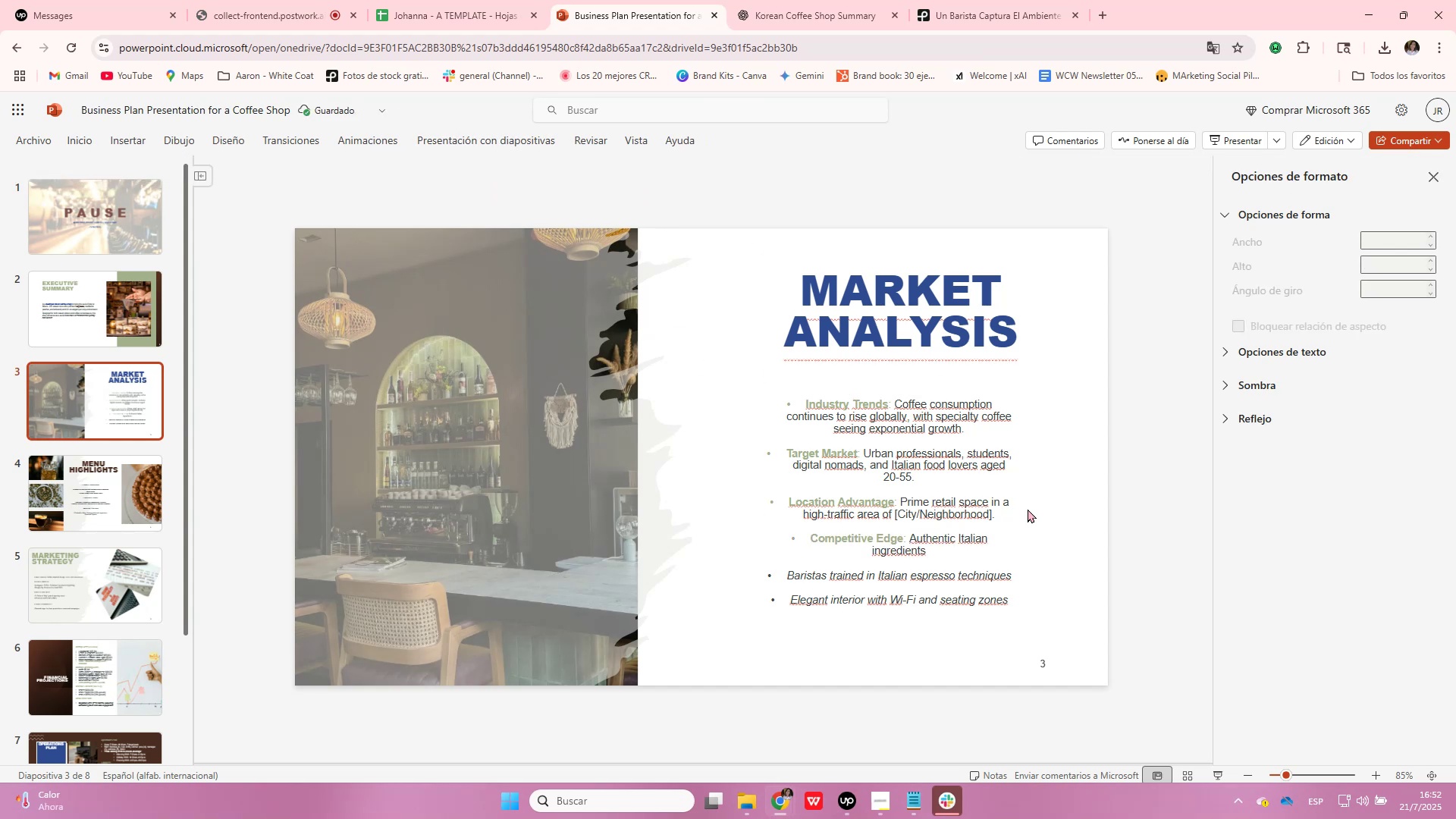 
left_click([96, 467])
 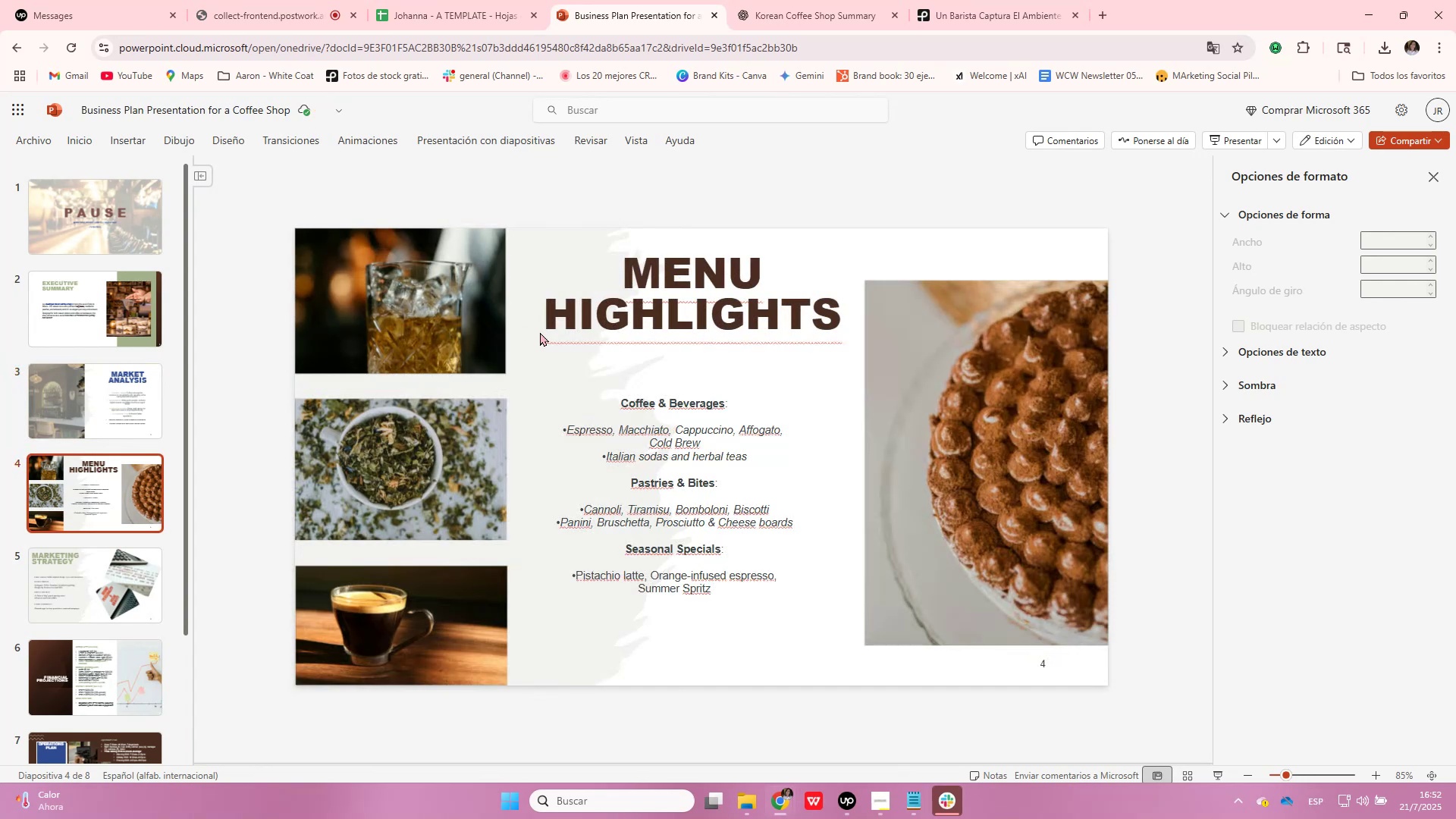 
left_click([730, 326])
 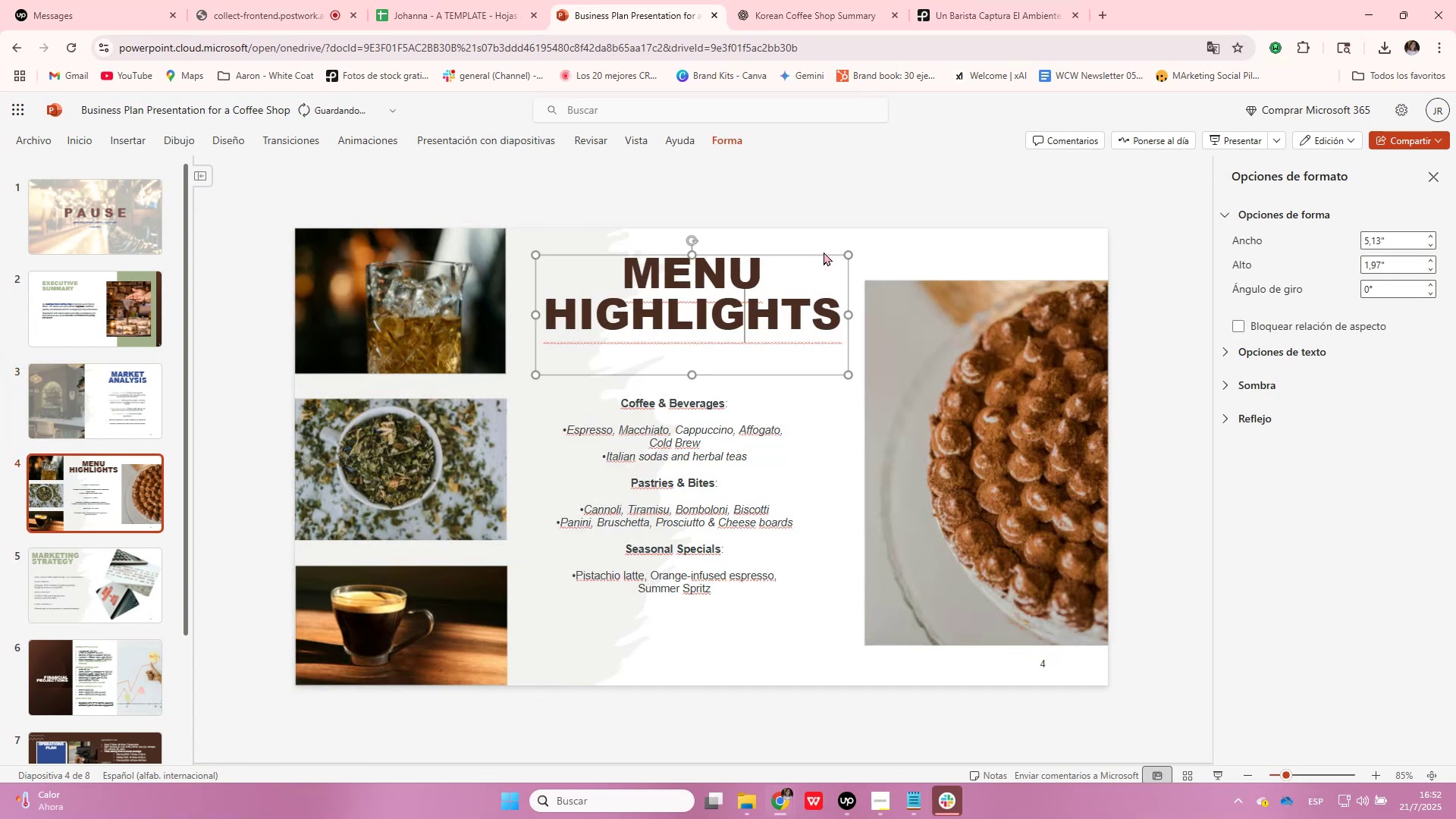 
left_click([824, 252])
 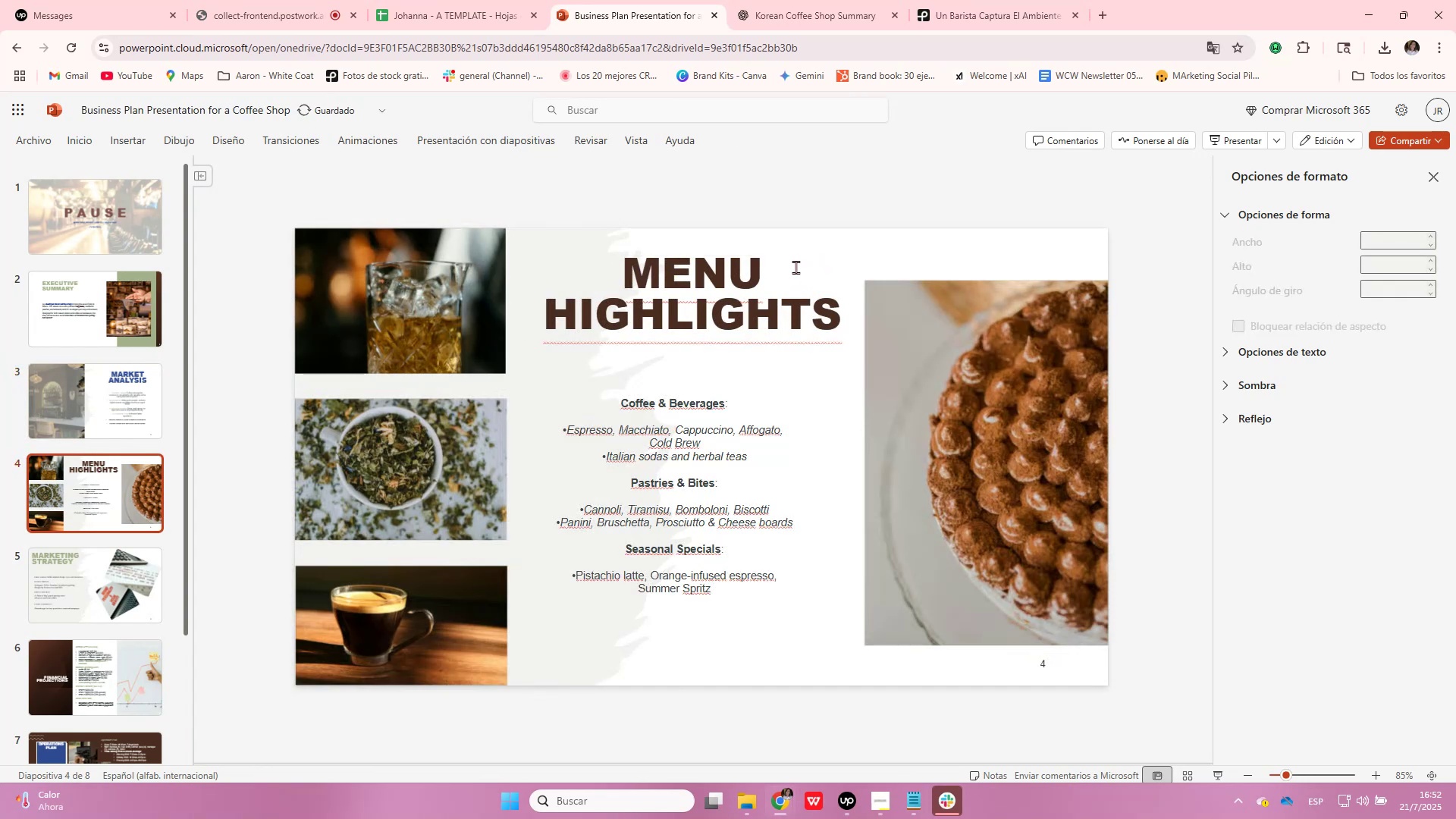 
left_click([782, 268])
 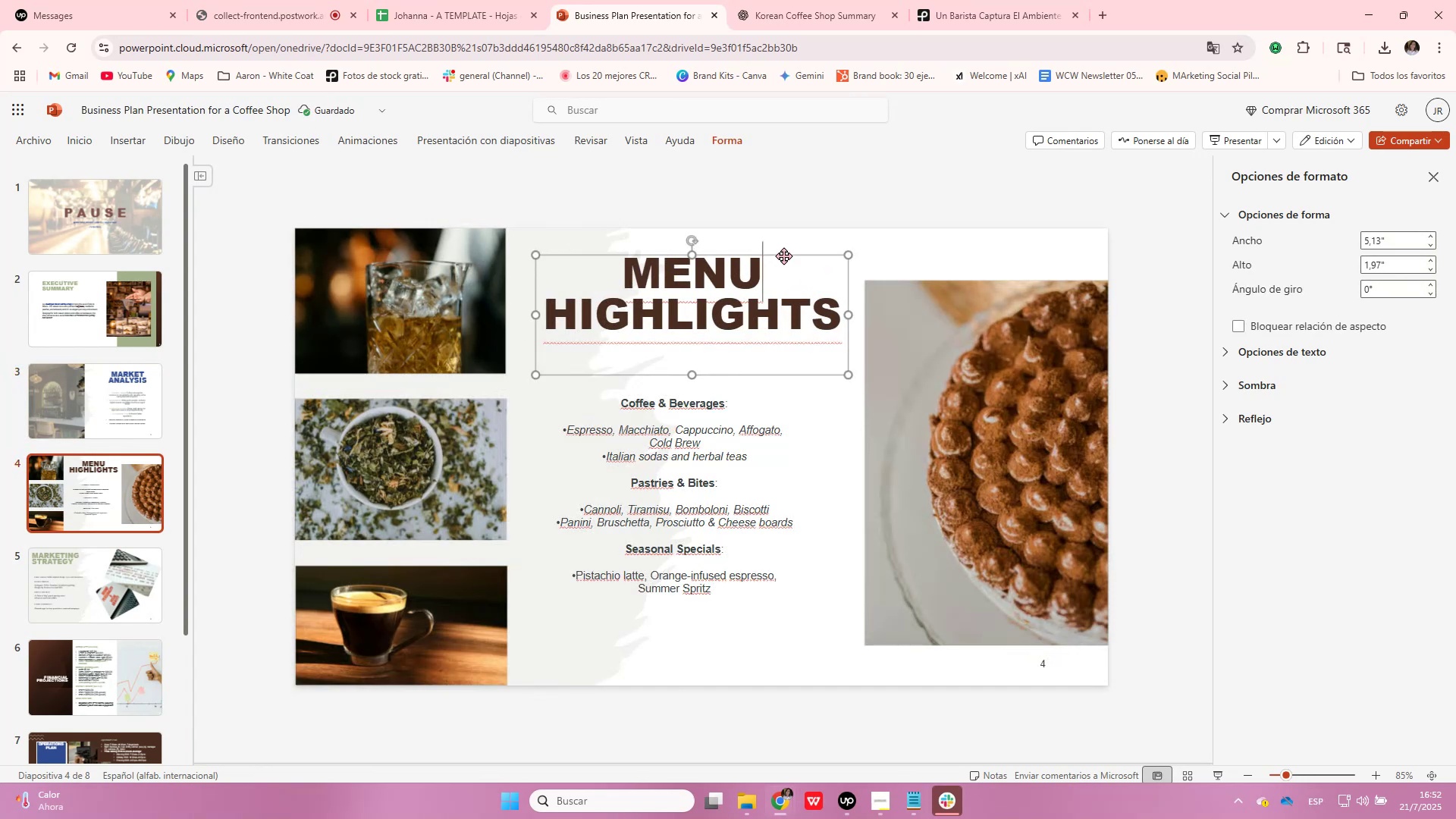 
left_click([784, 256])
 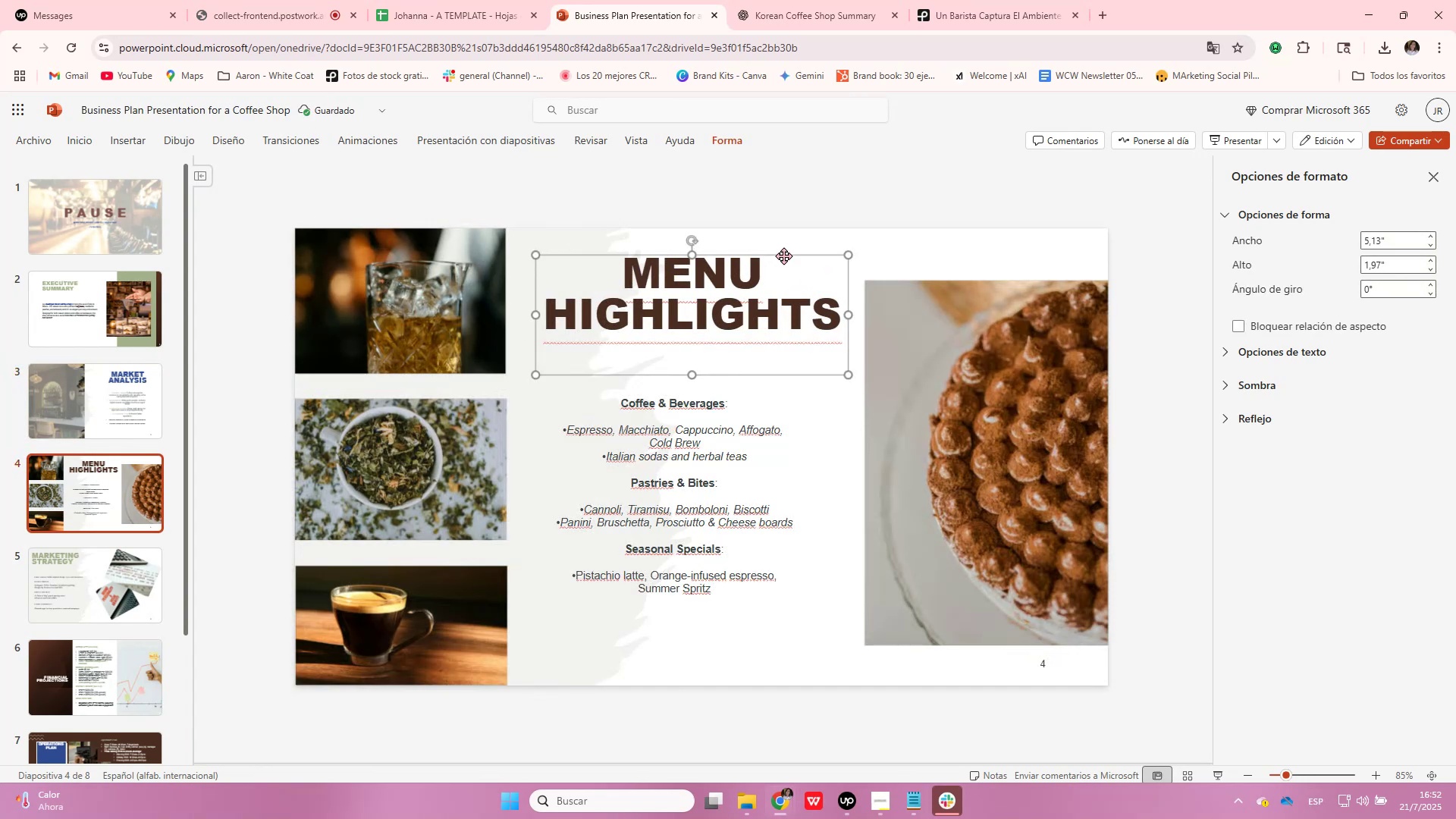 
key(ArrowDown)
 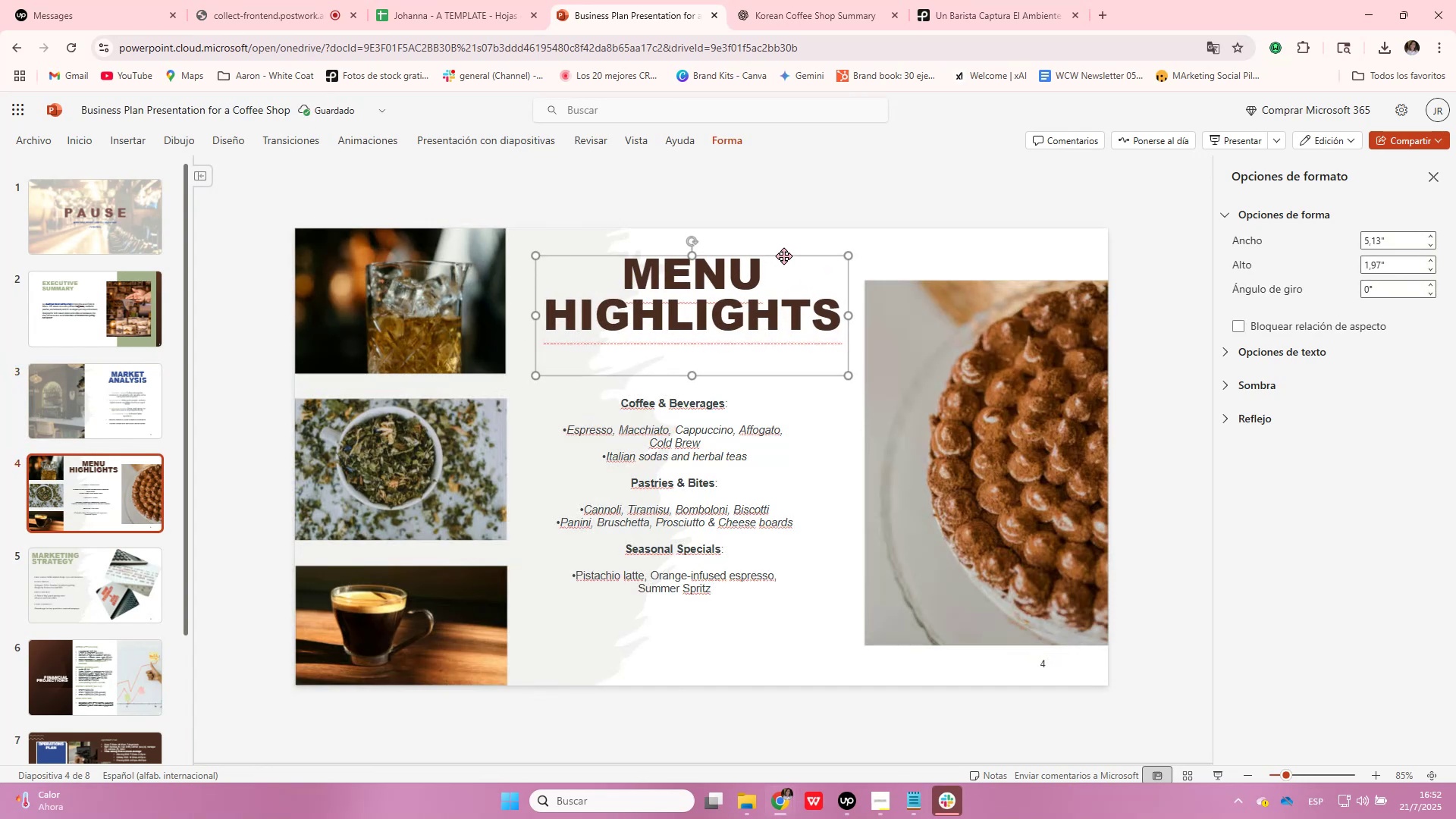 
key(ArrowDown)
 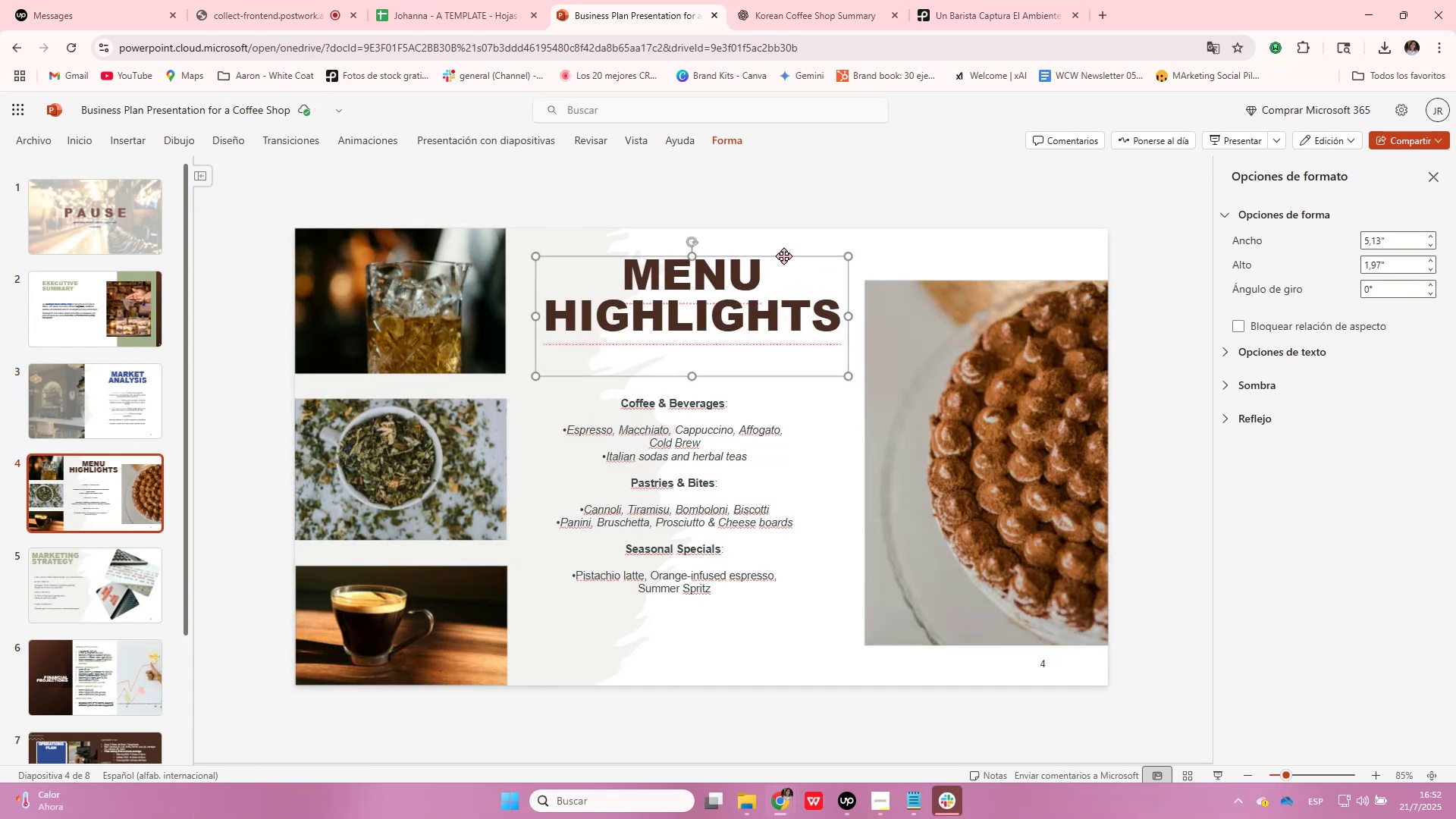 
hold_key(key=ArrowDown, duration=1.01)
 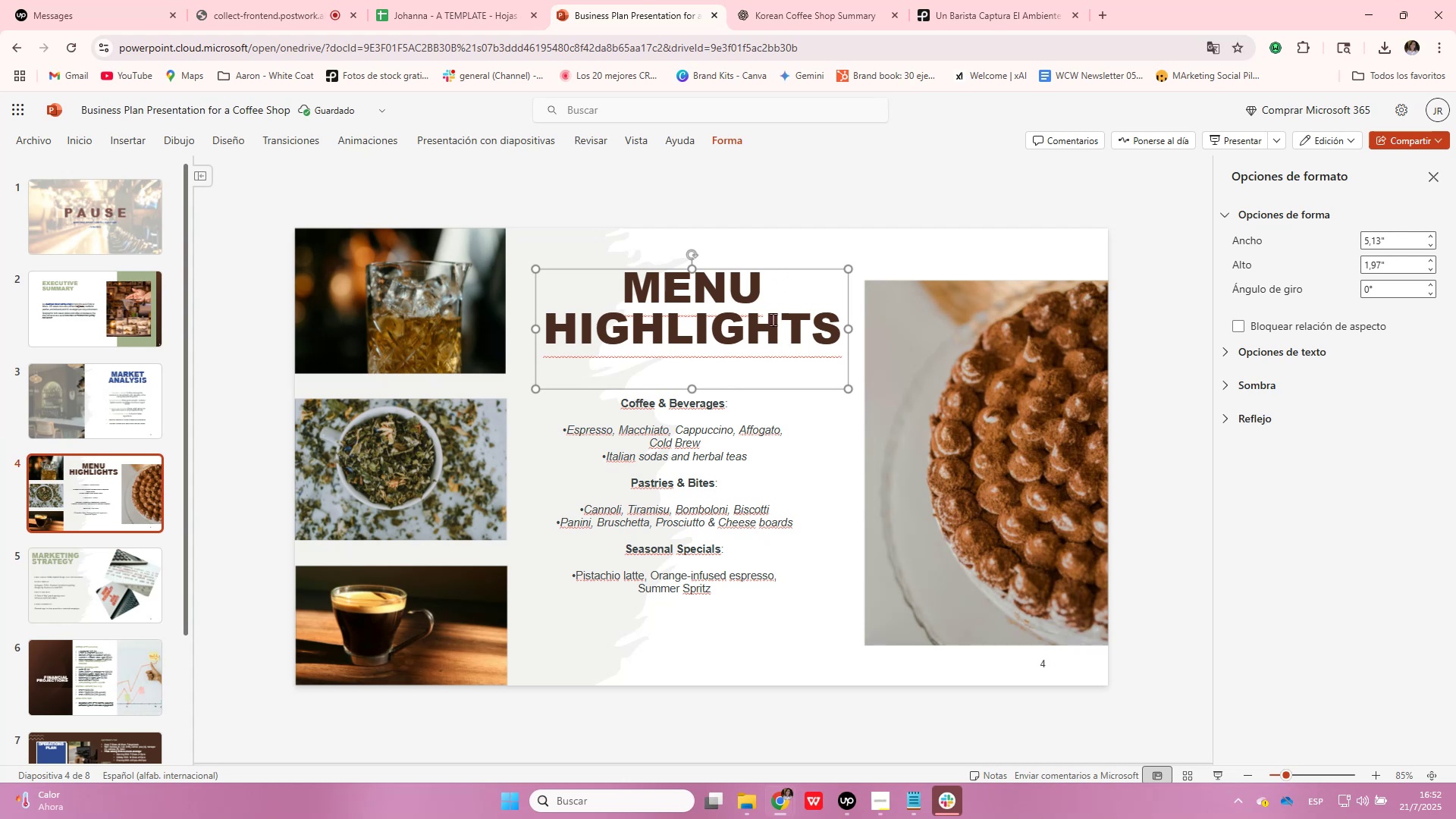 
wait(5.8)
 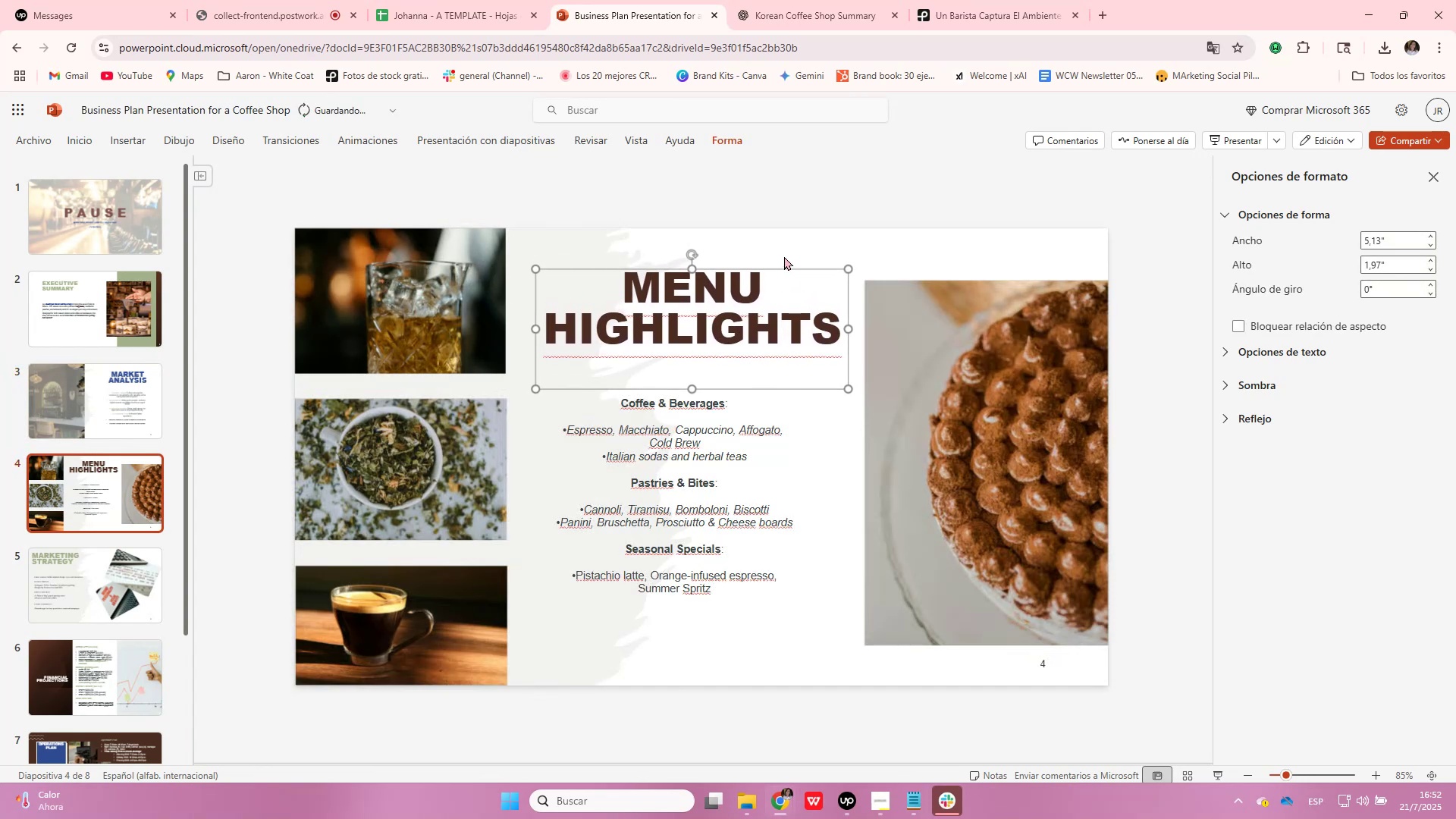 
double_click([705, 403])
 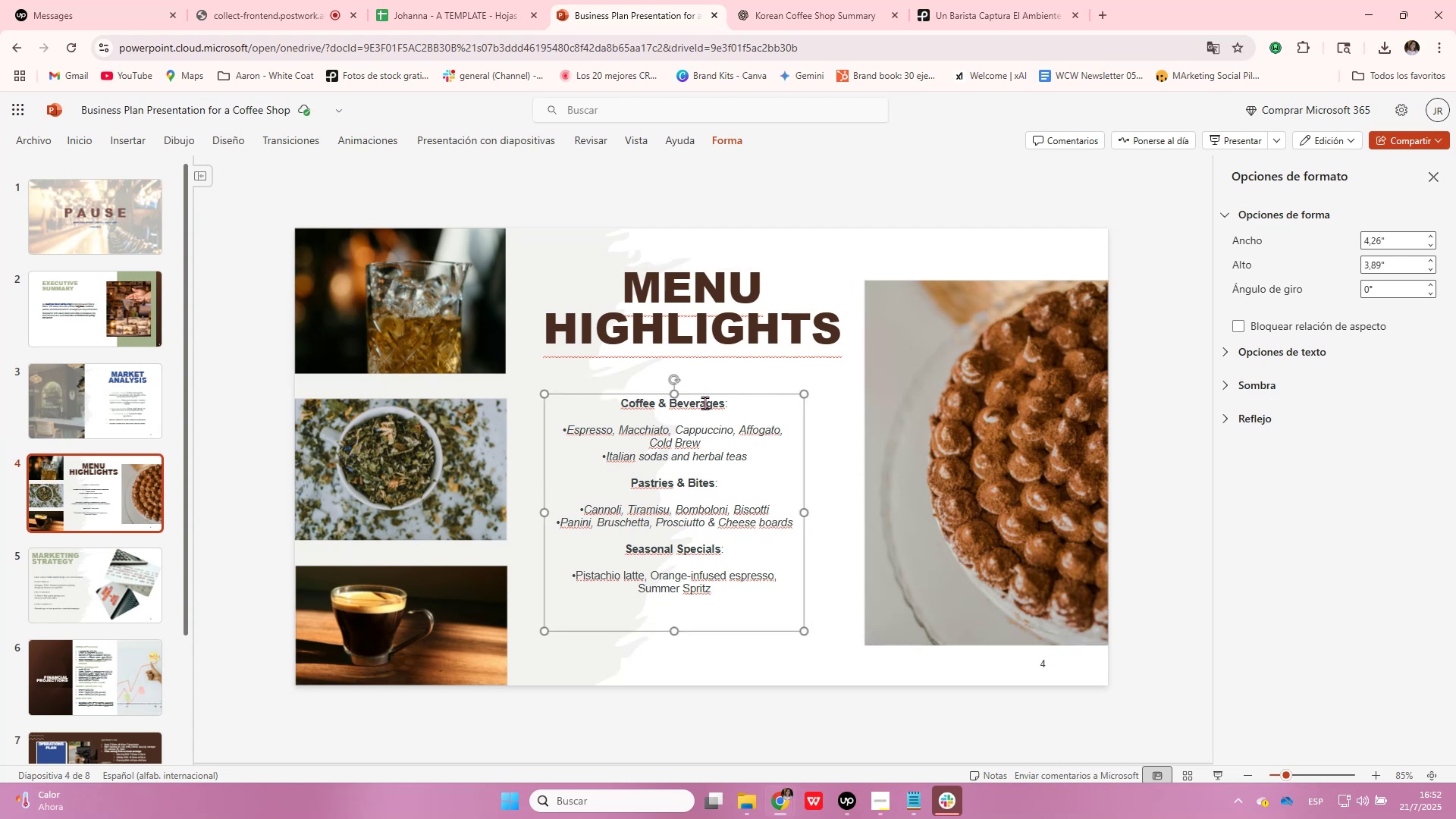 
triple_click([705, 403])
 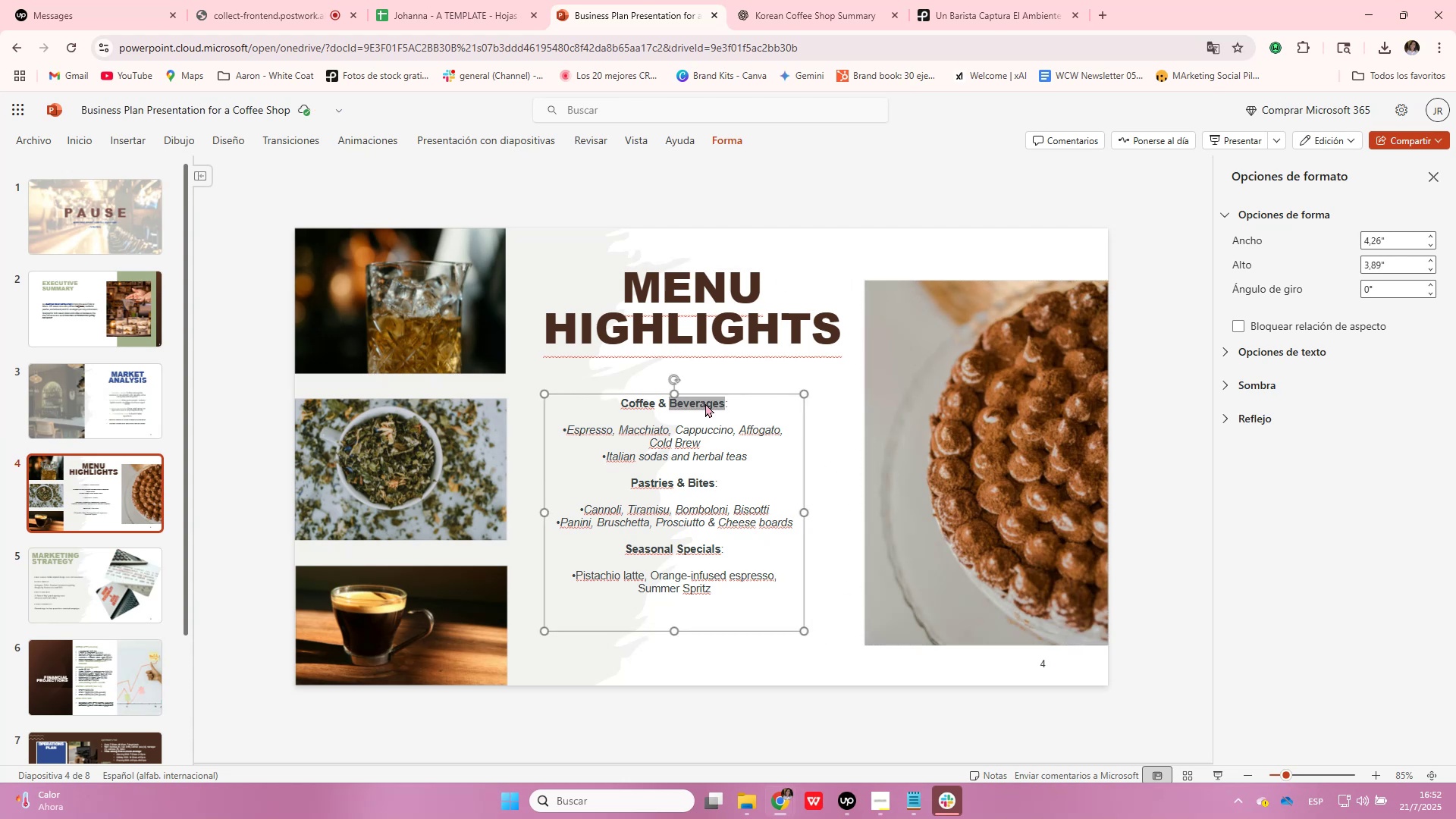 
triple_click([705, 403])
 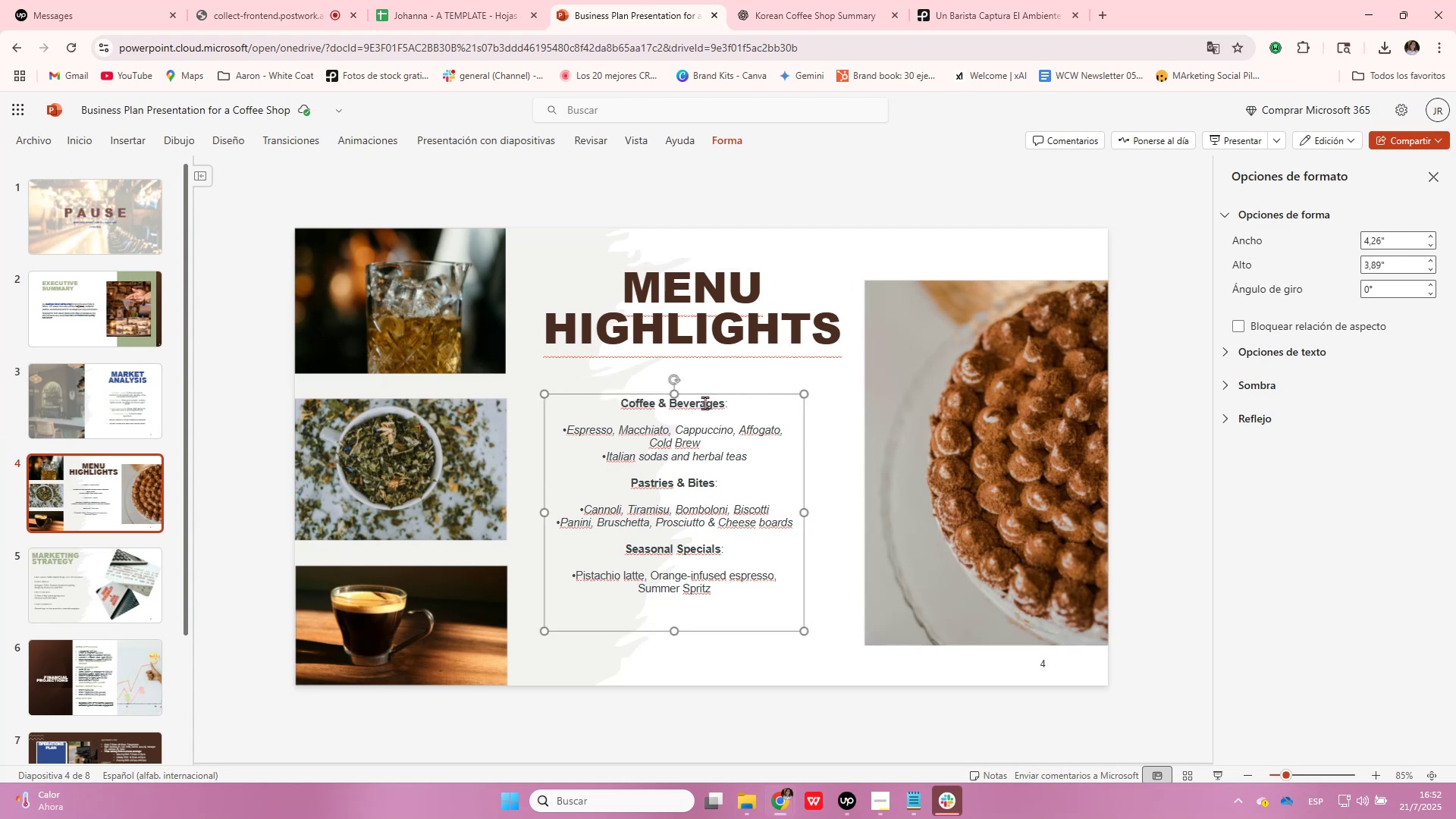 
double_click([705, 403])
 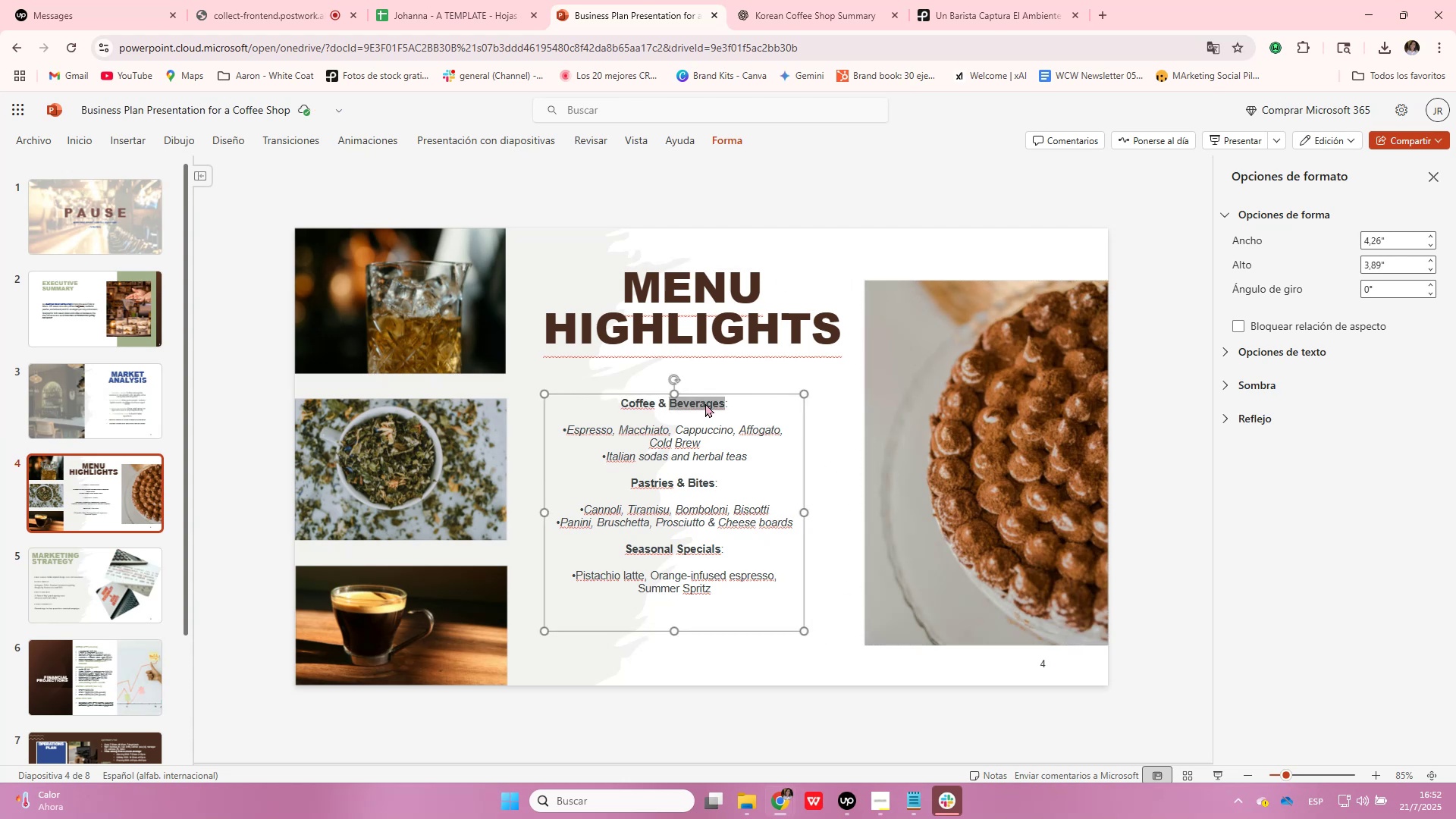 
left_click([705, 403])
 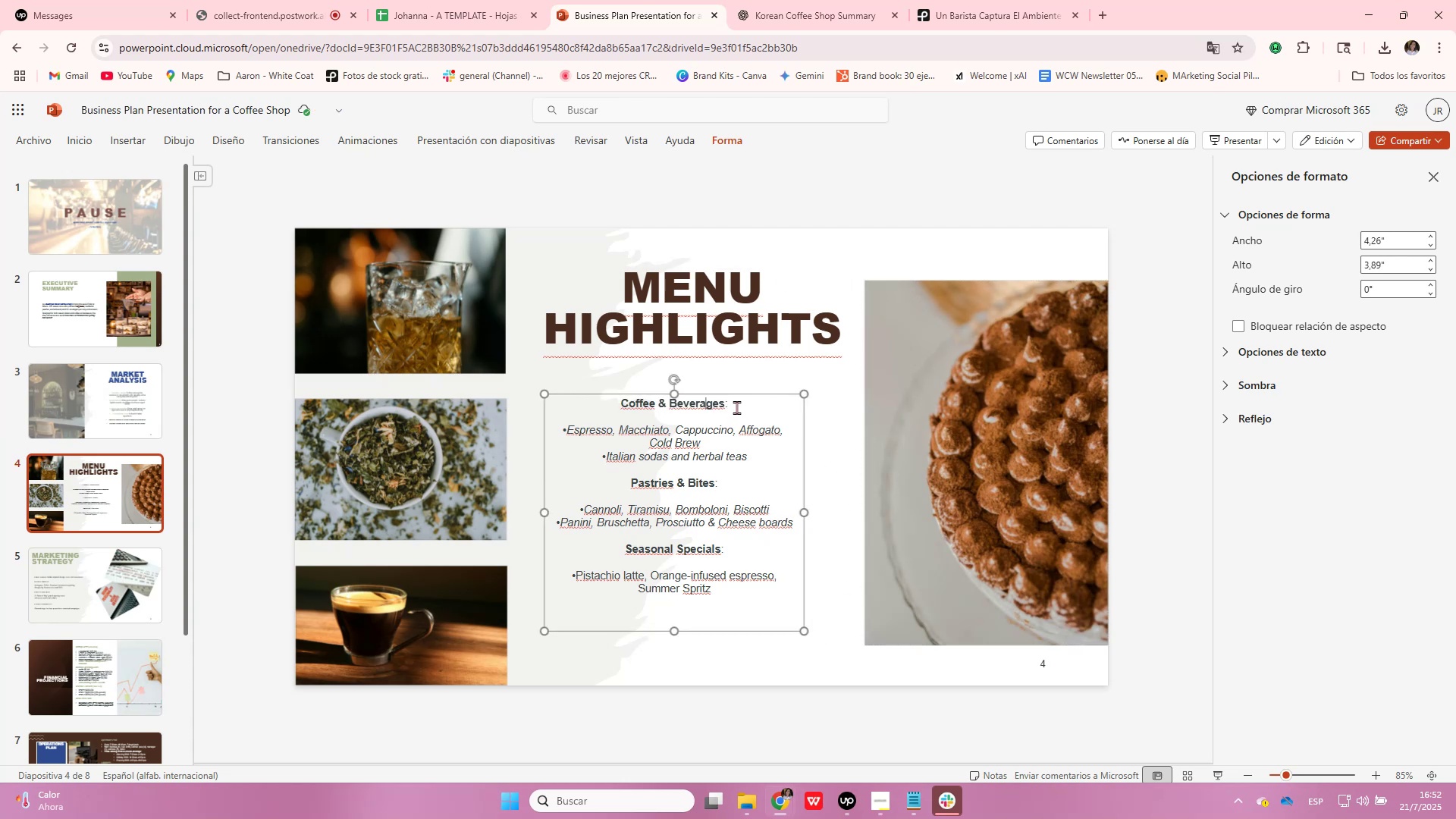 
left_click([742, 400])
 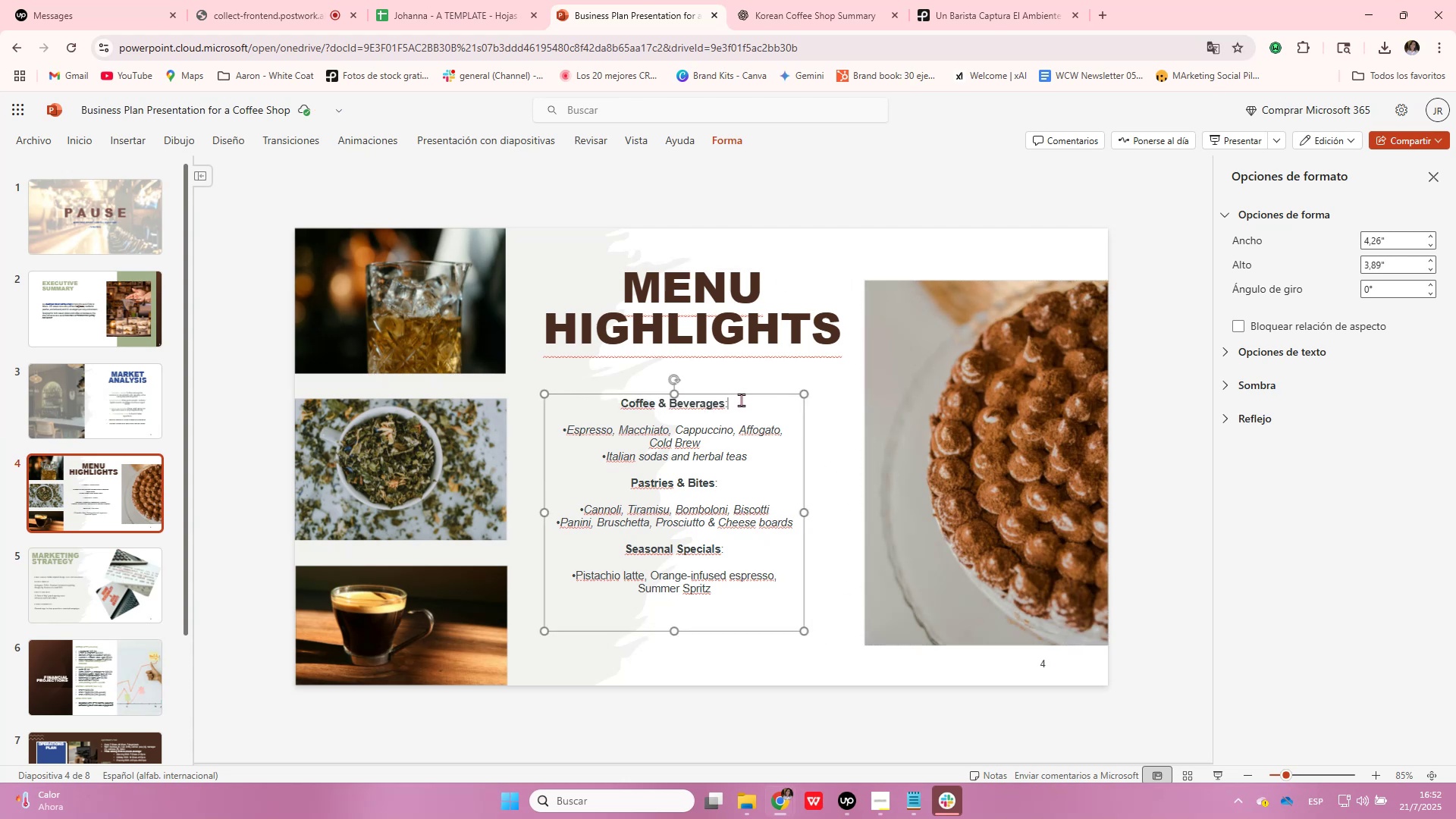 
key(Shift+Home)
 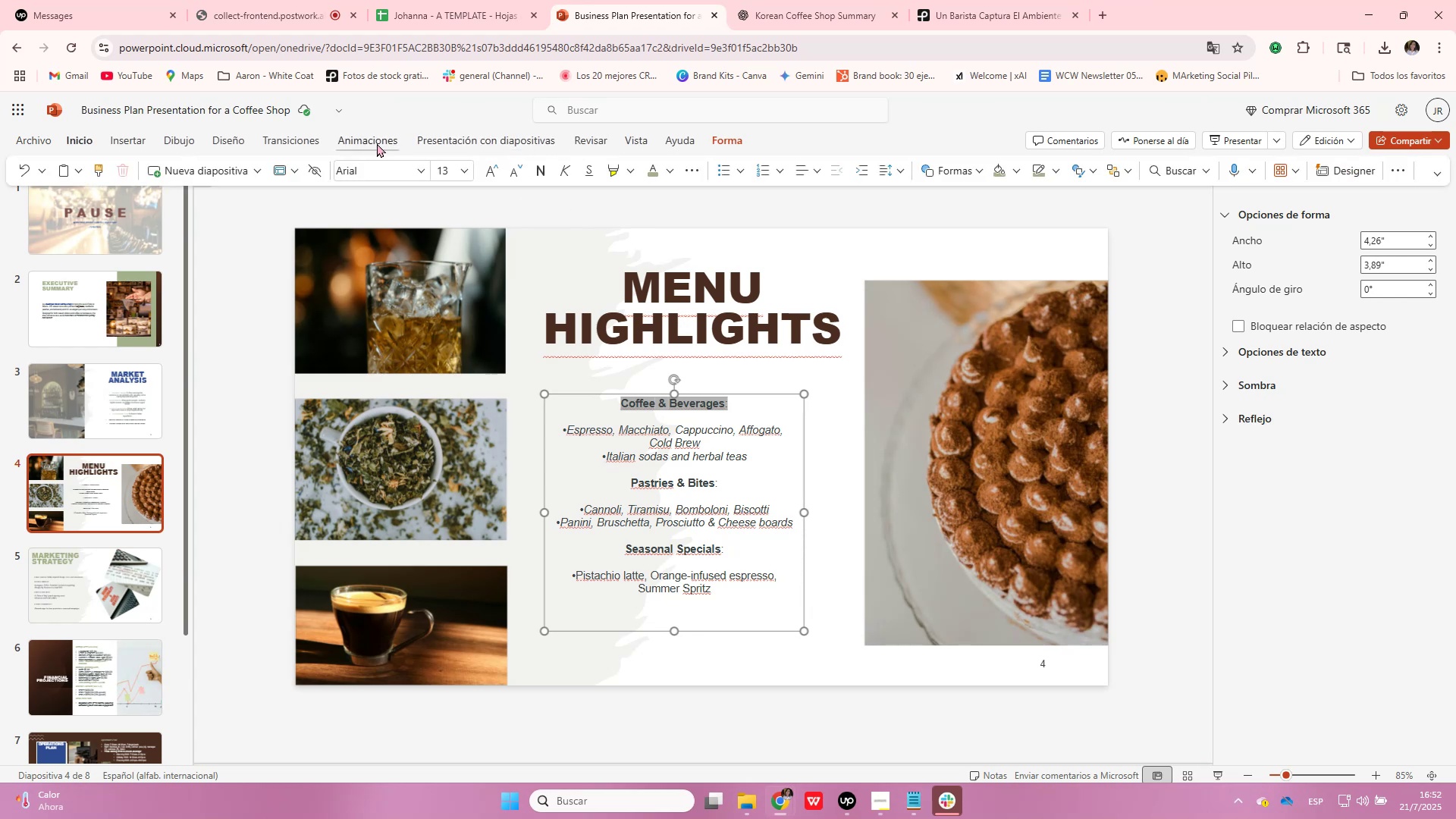 
wait(5.79)
 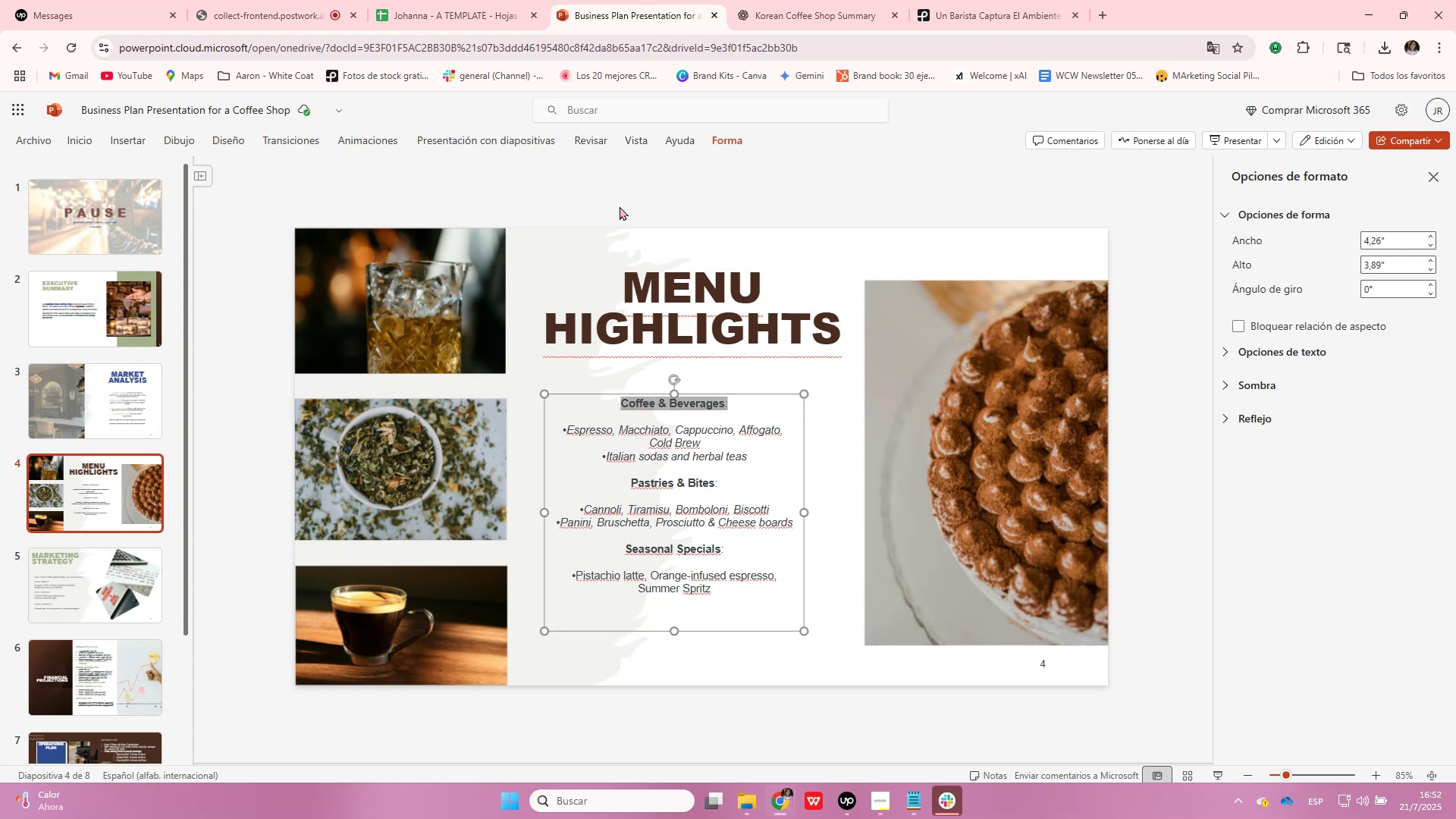 
left_click([651, 173])
 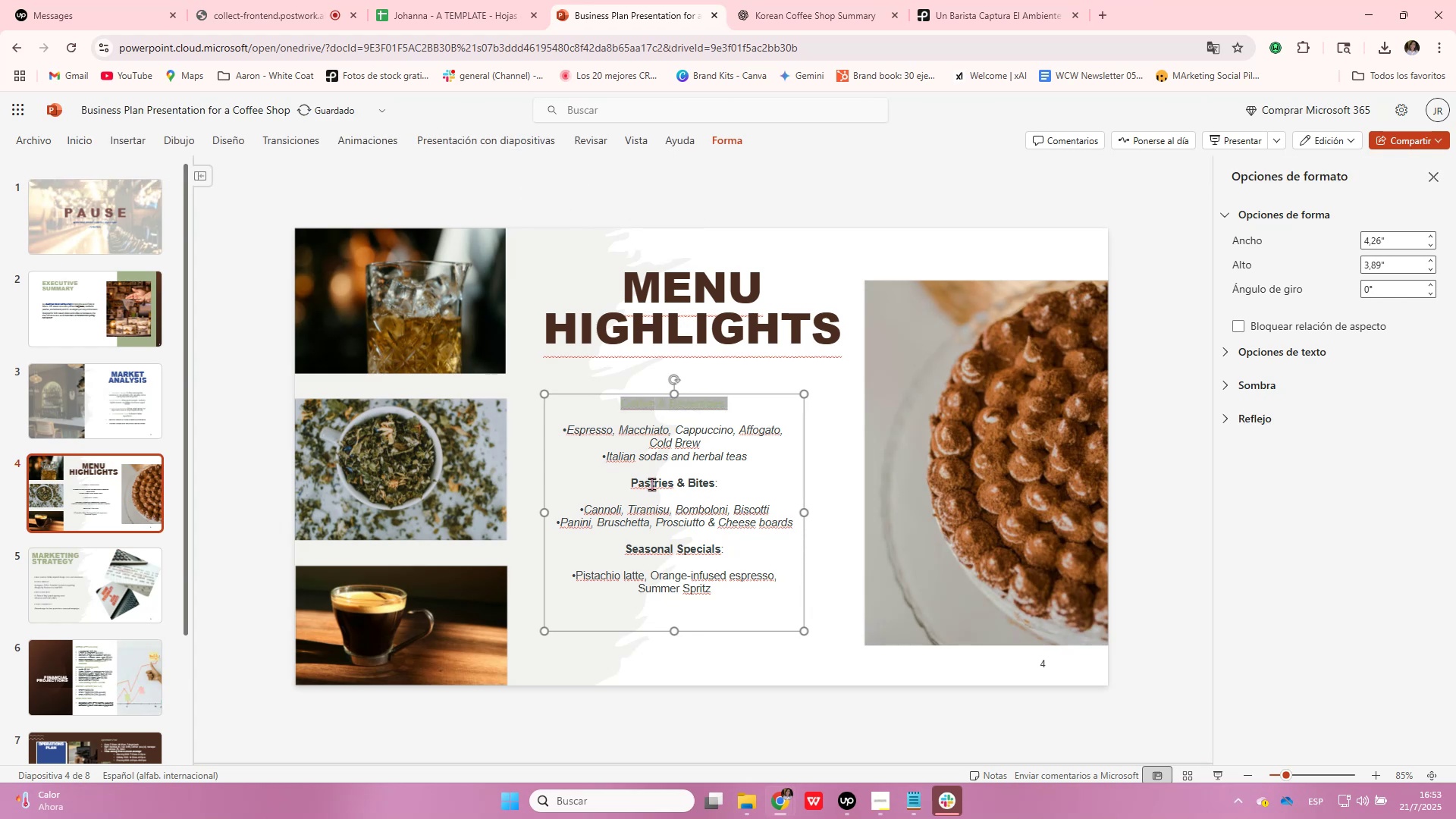 
double_click([652, 485])
 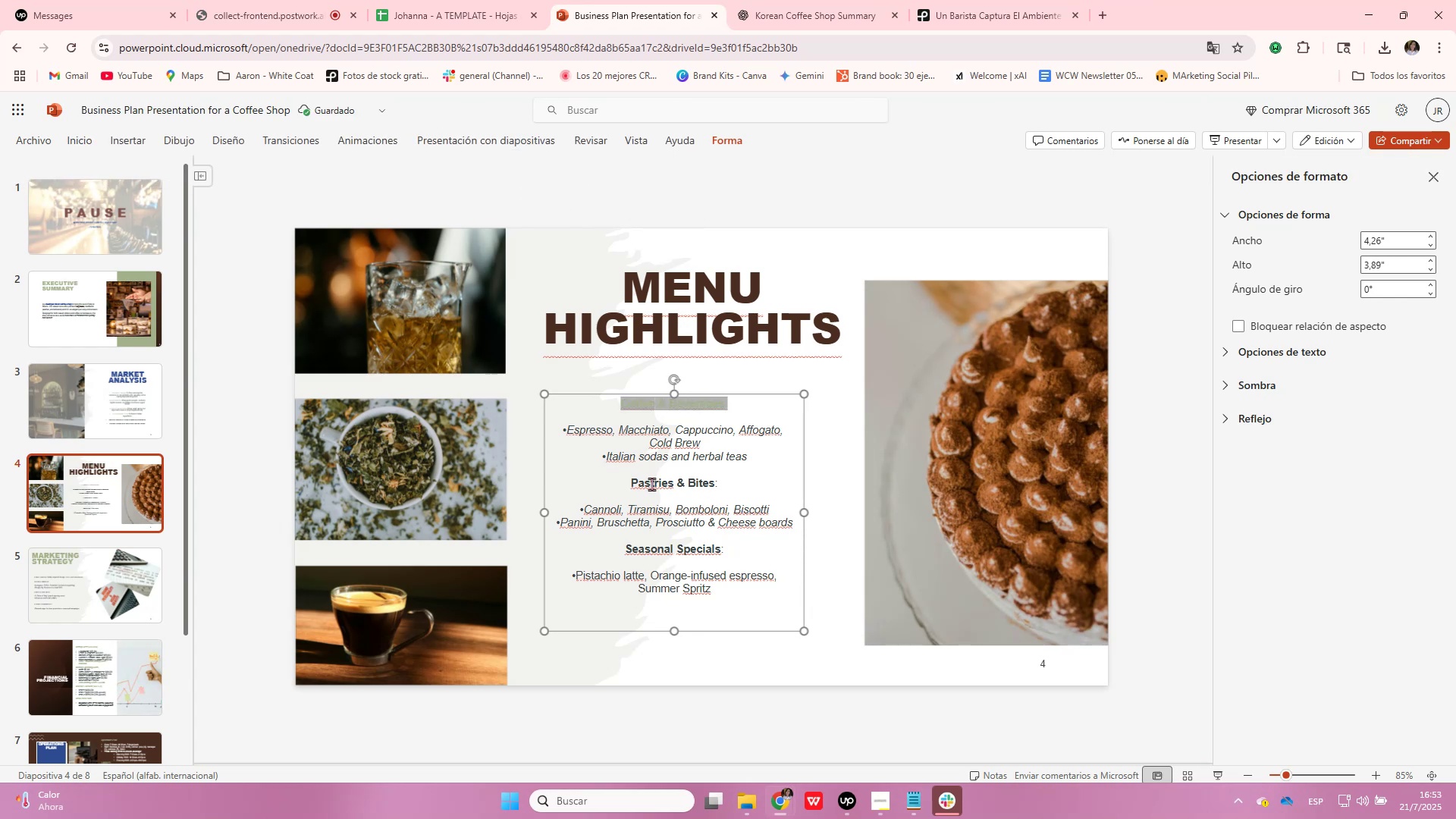 
triple_click([652, 485])
 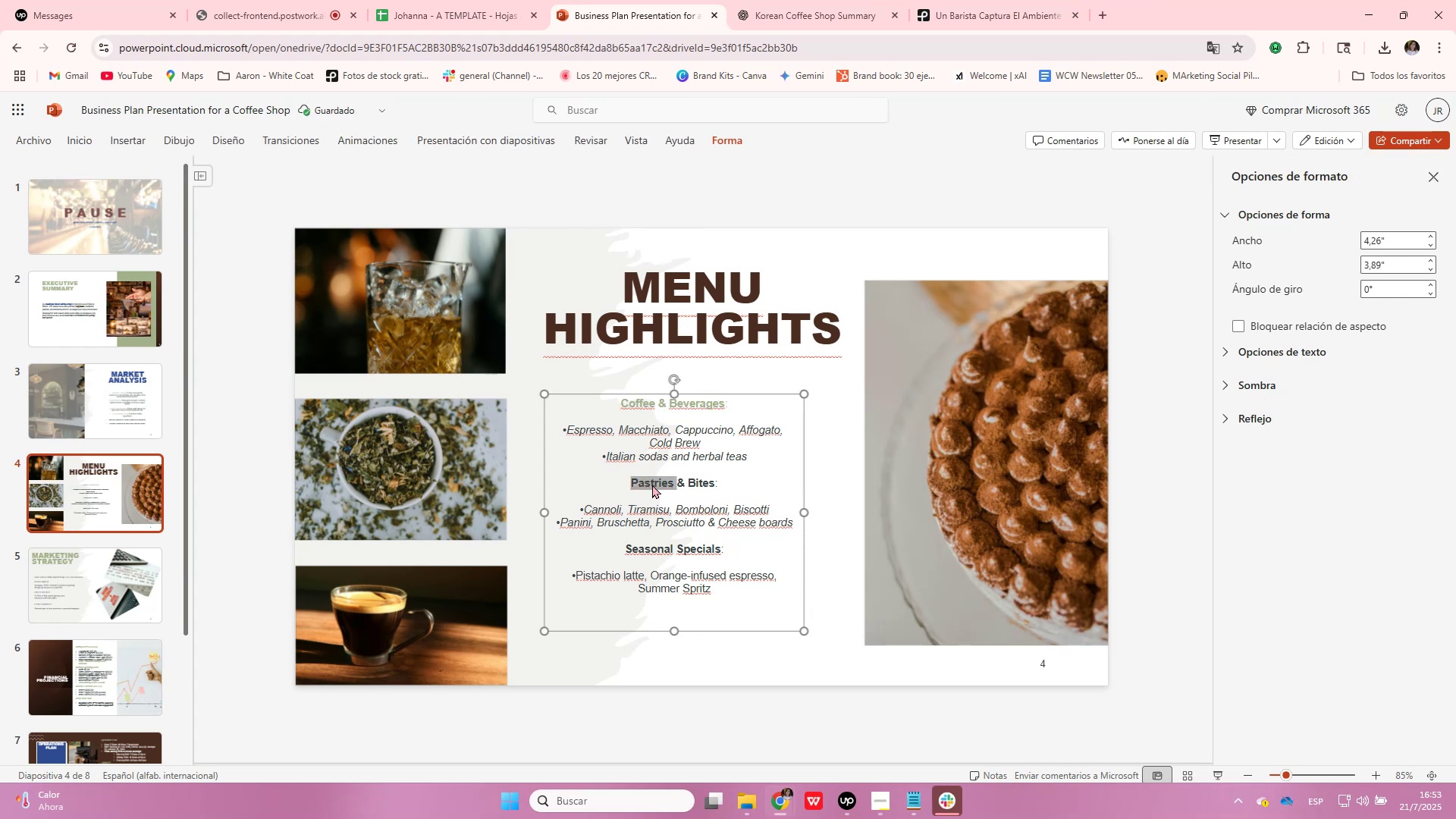 
triple_click([652, 485])
 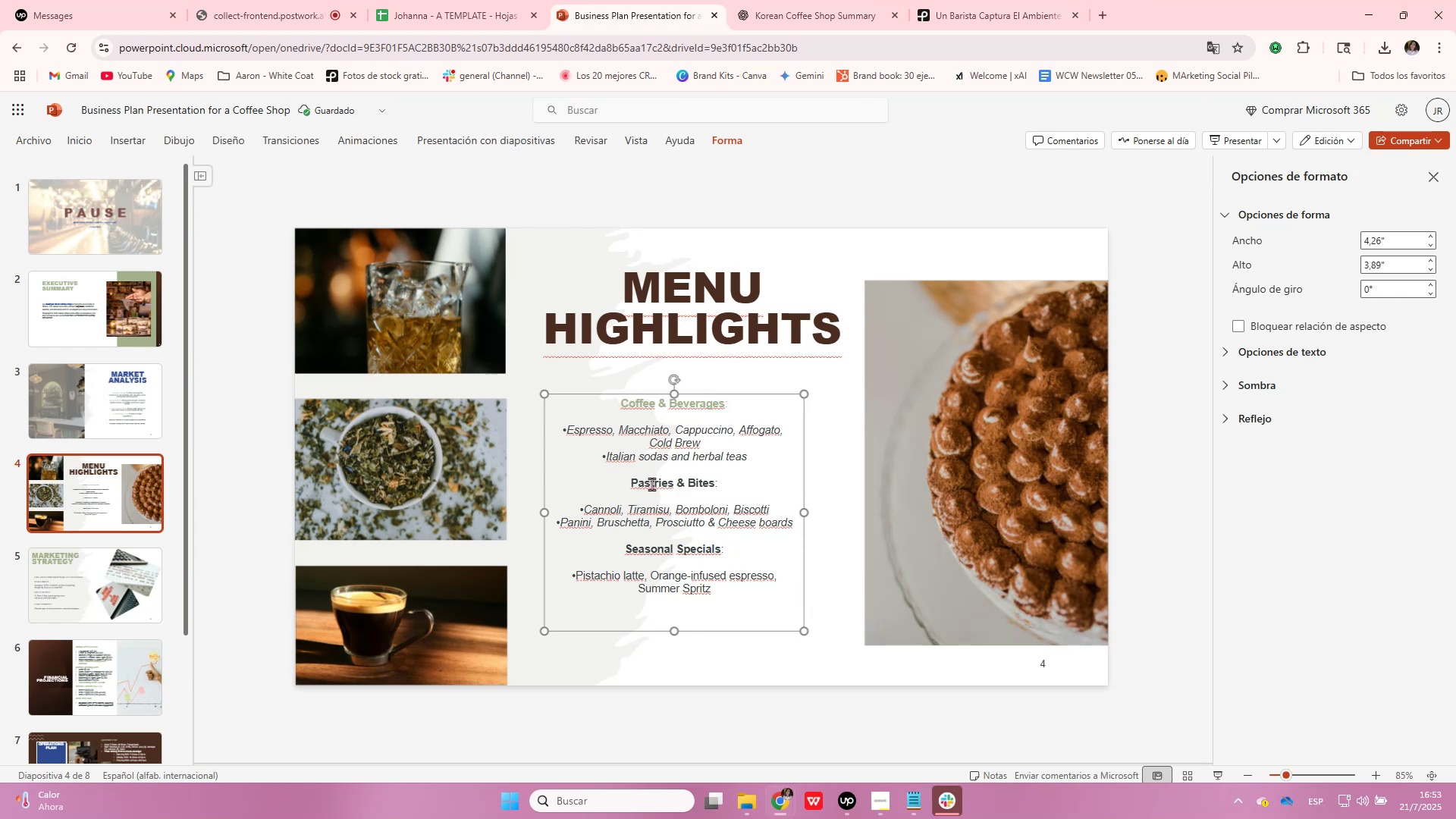 
double_click([652, 485])
 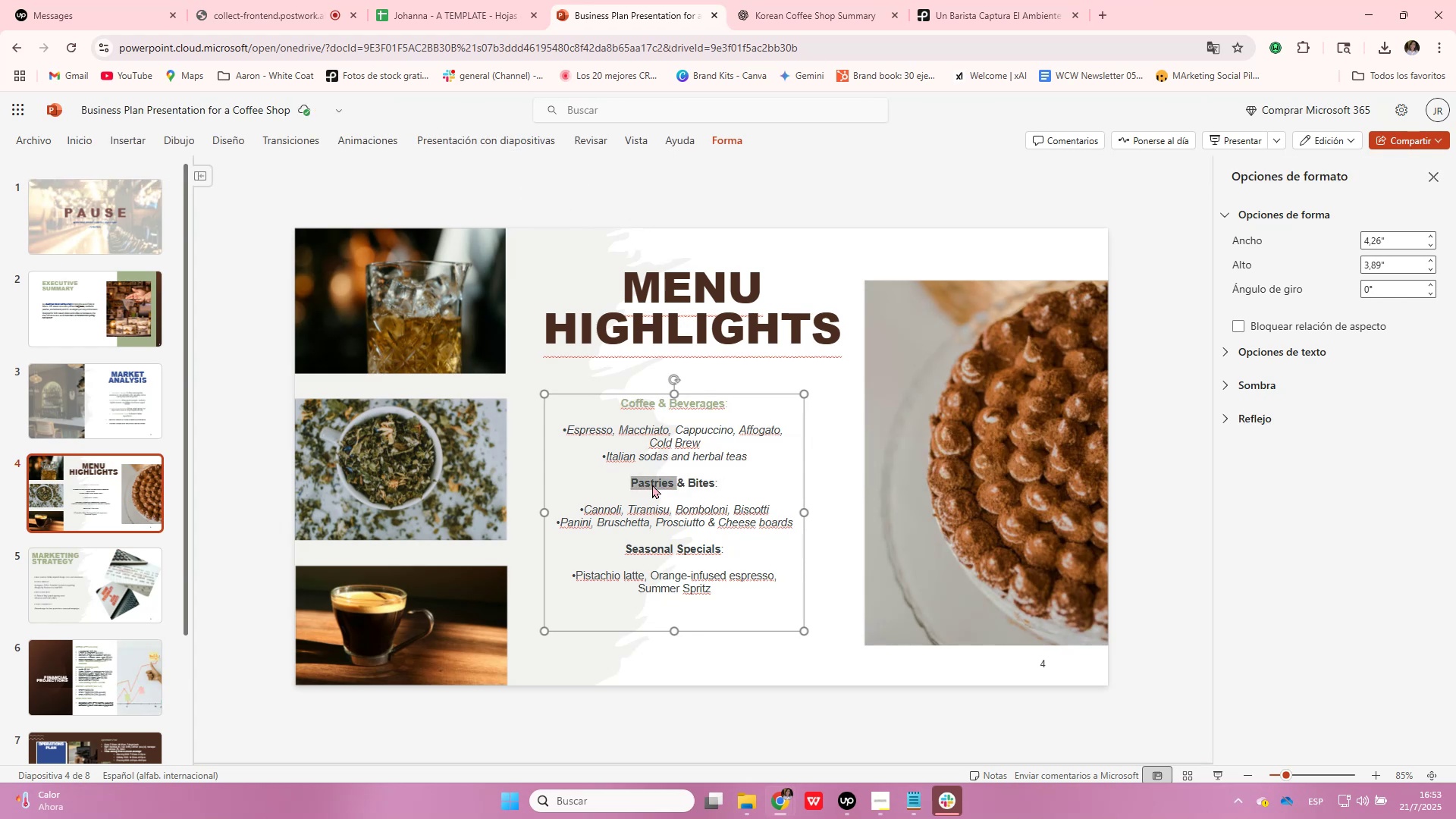 
double_click([652, 485])
 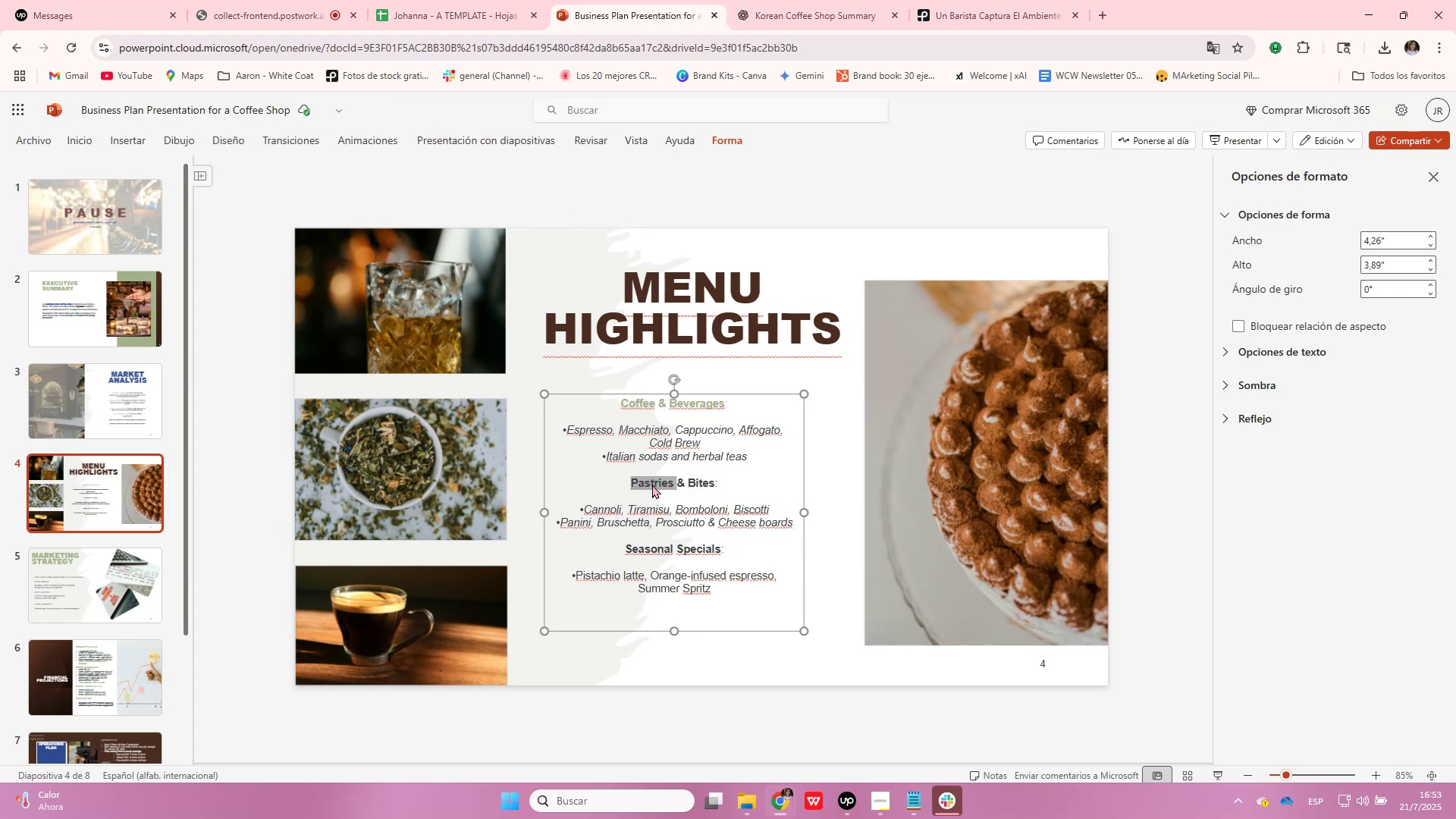 
double_click([652, 485])
 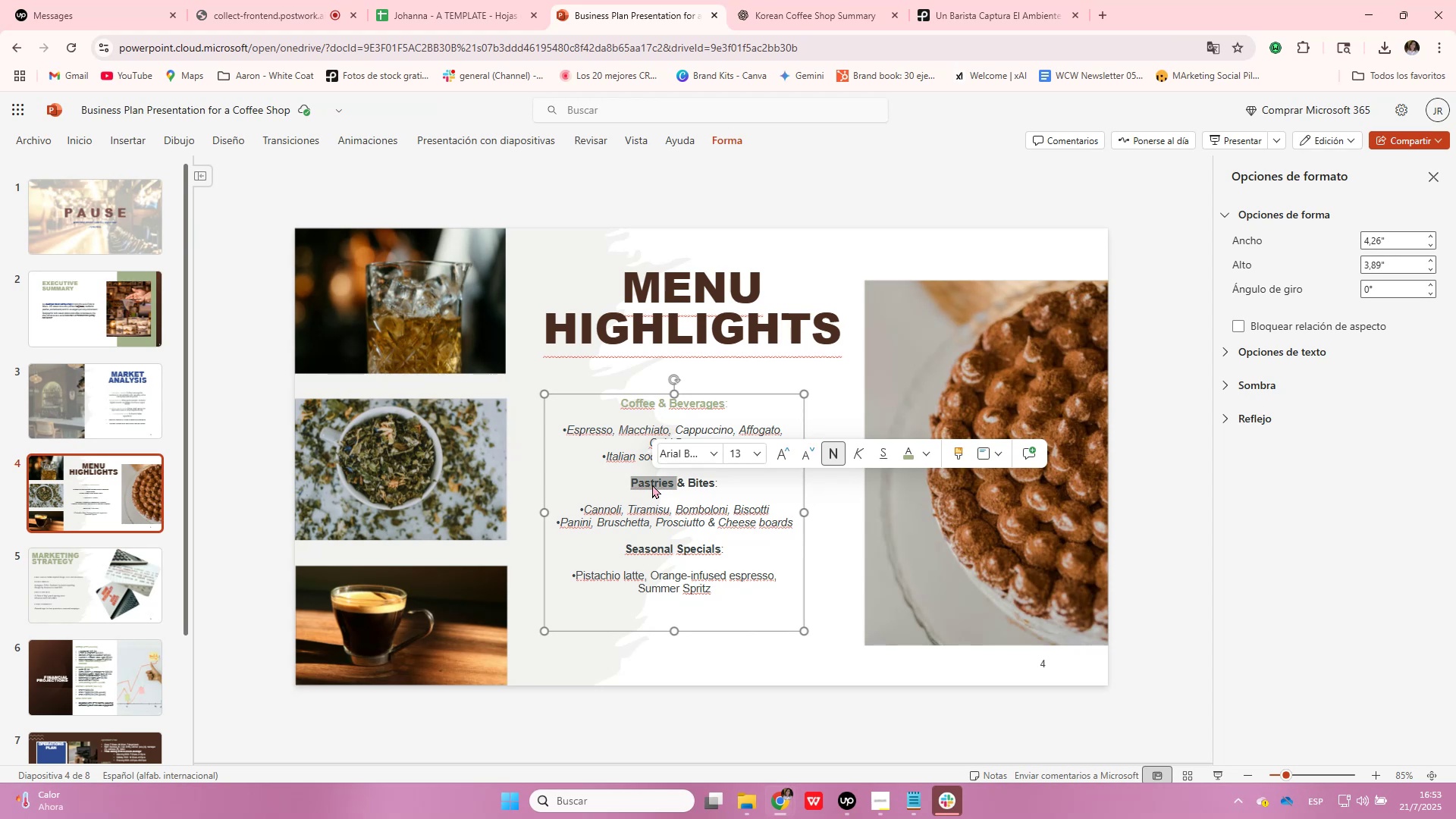 
key(End)
 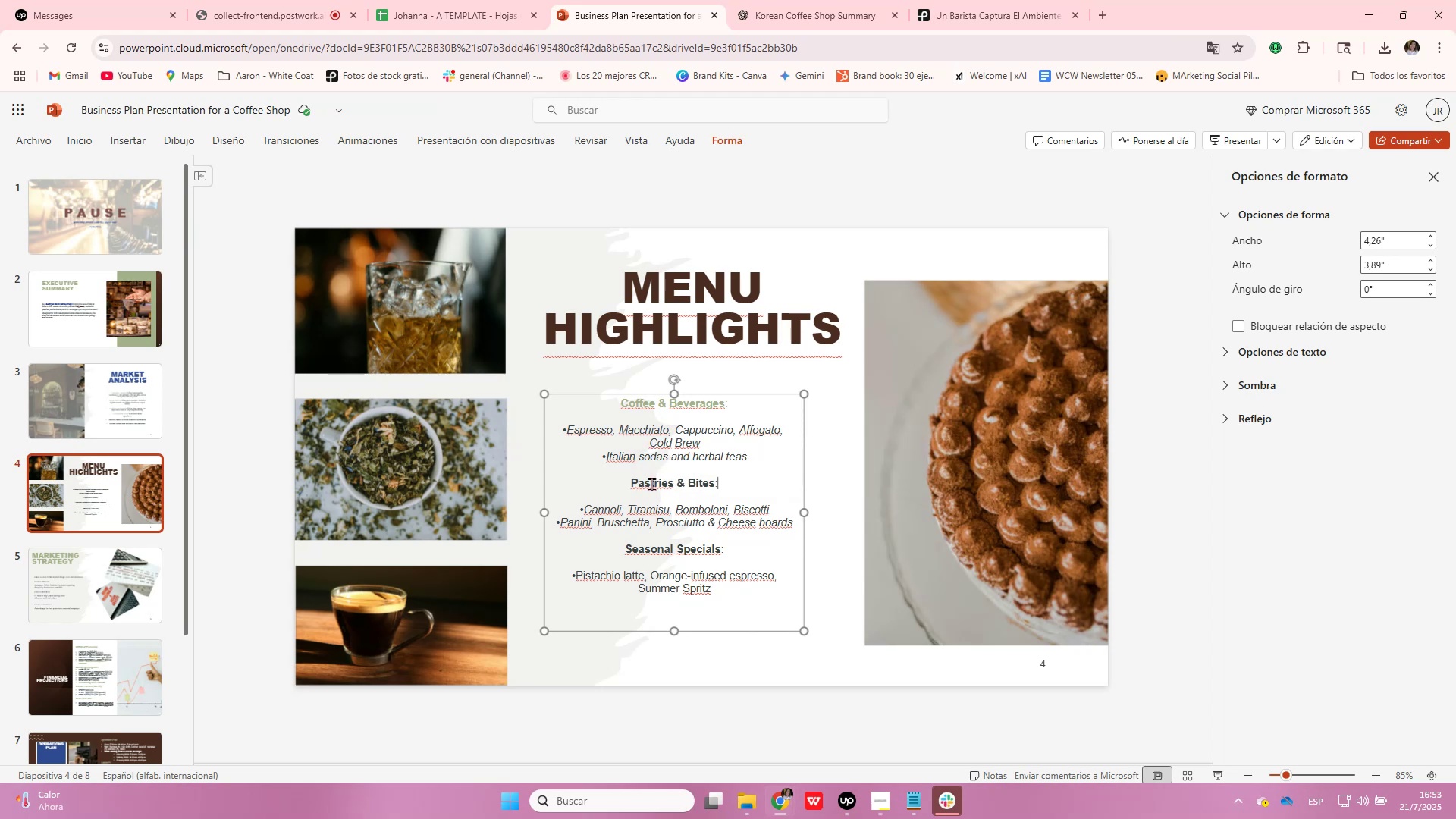 
key(Shift+Home)
 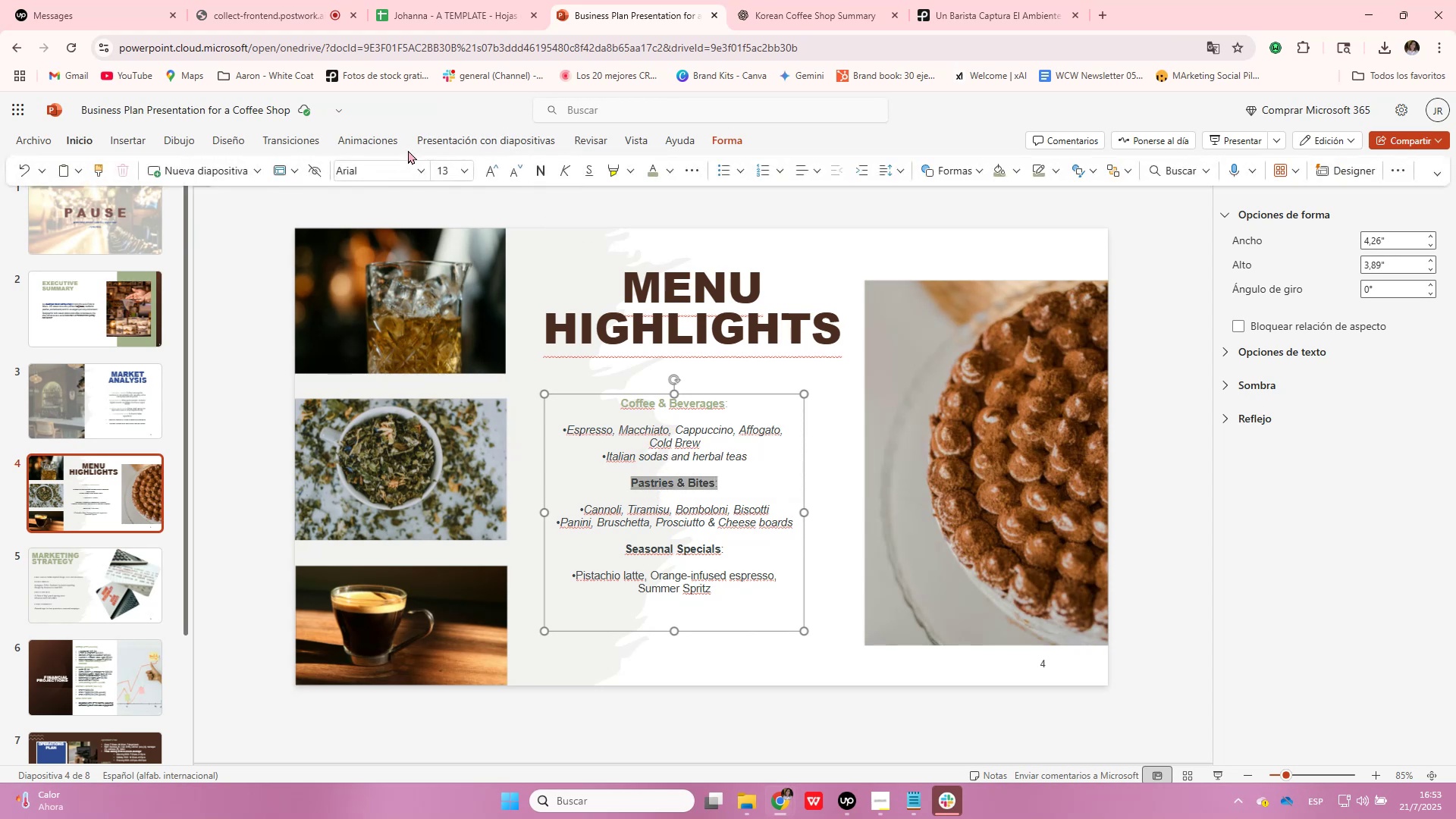 
wait(5.14)
 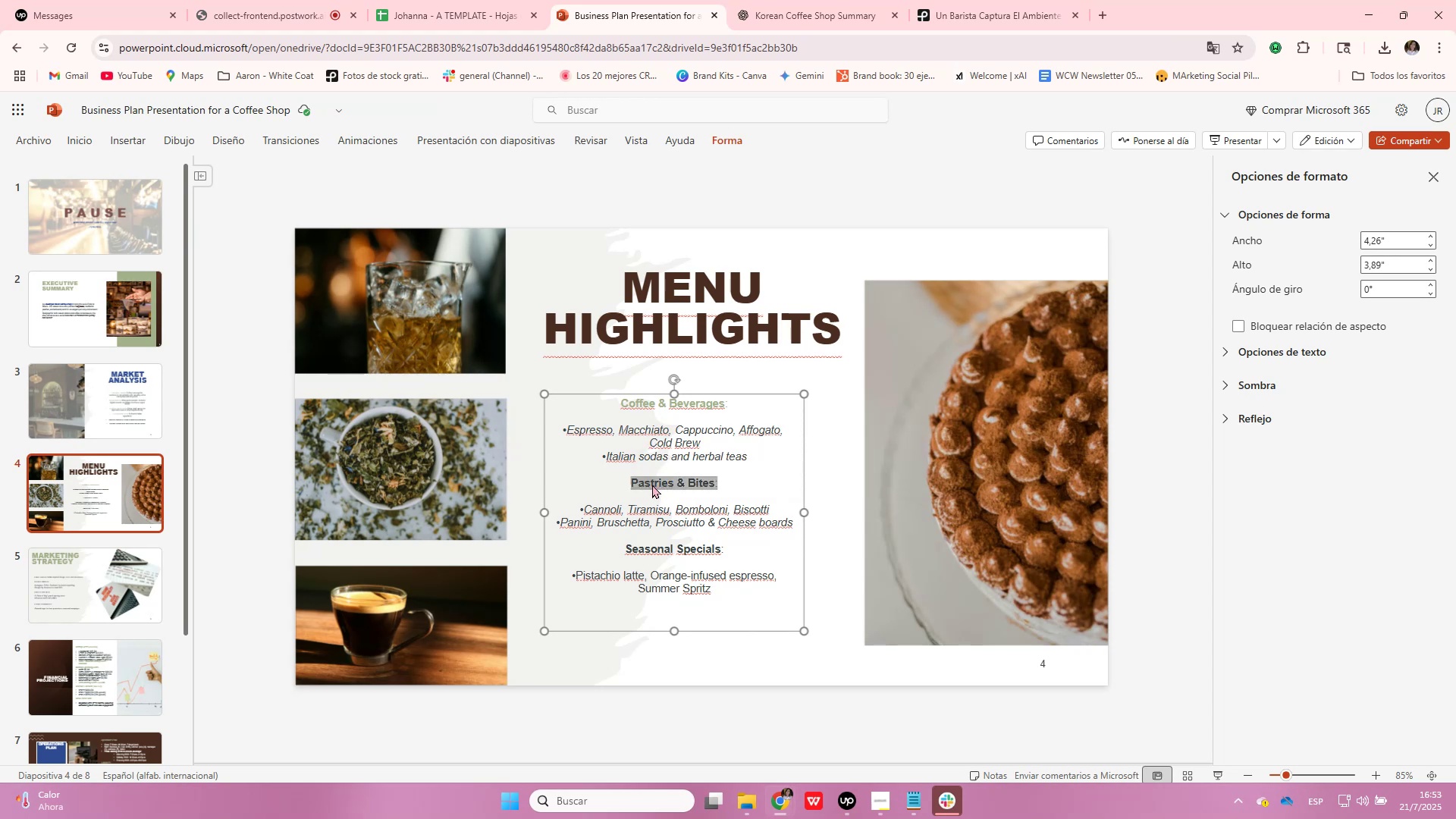 
left_click([655, 171])
 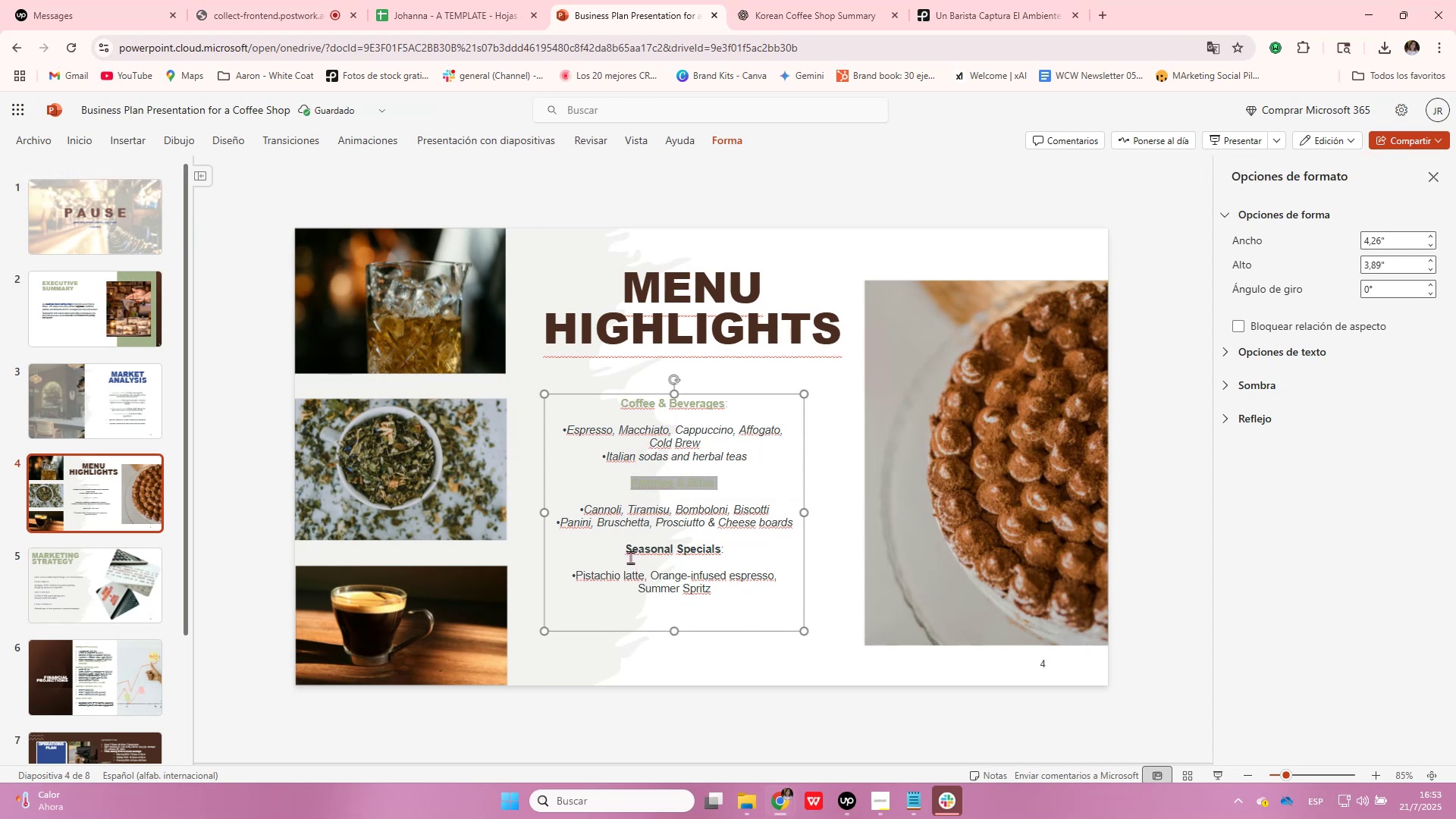 
left_click([630, 554])
 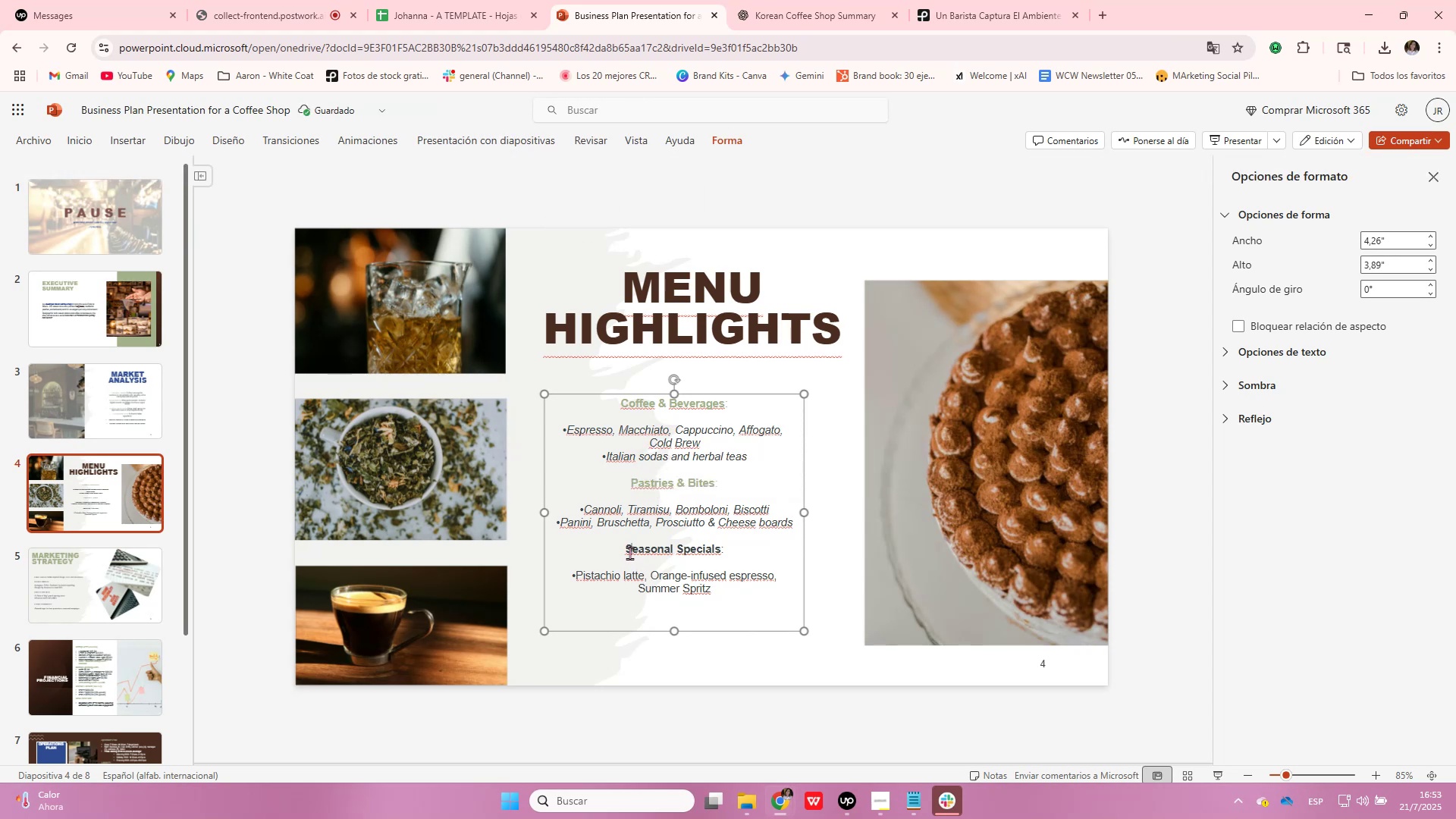 
key(ArrowLeft)
 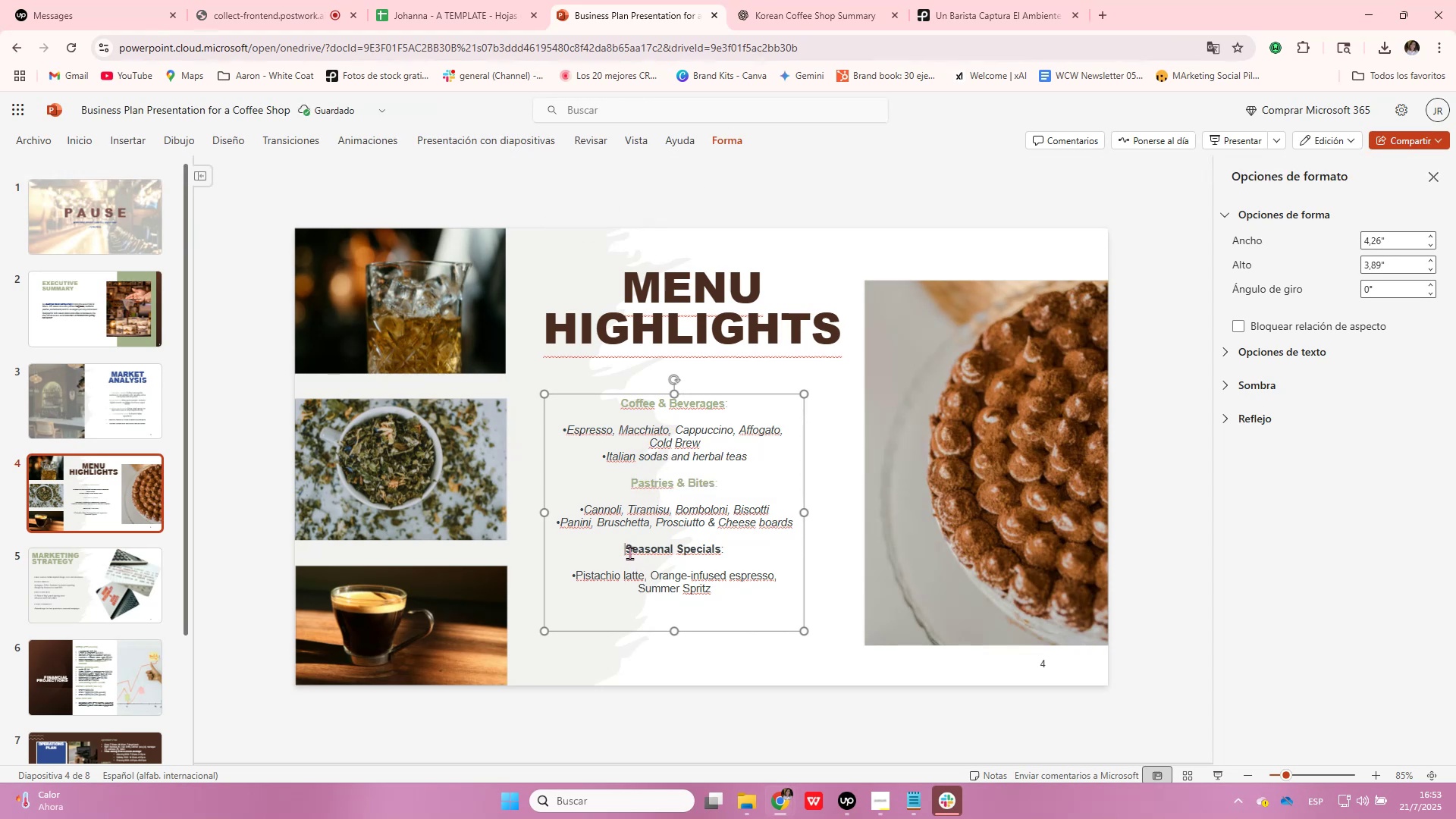 
key(Shift+End)
 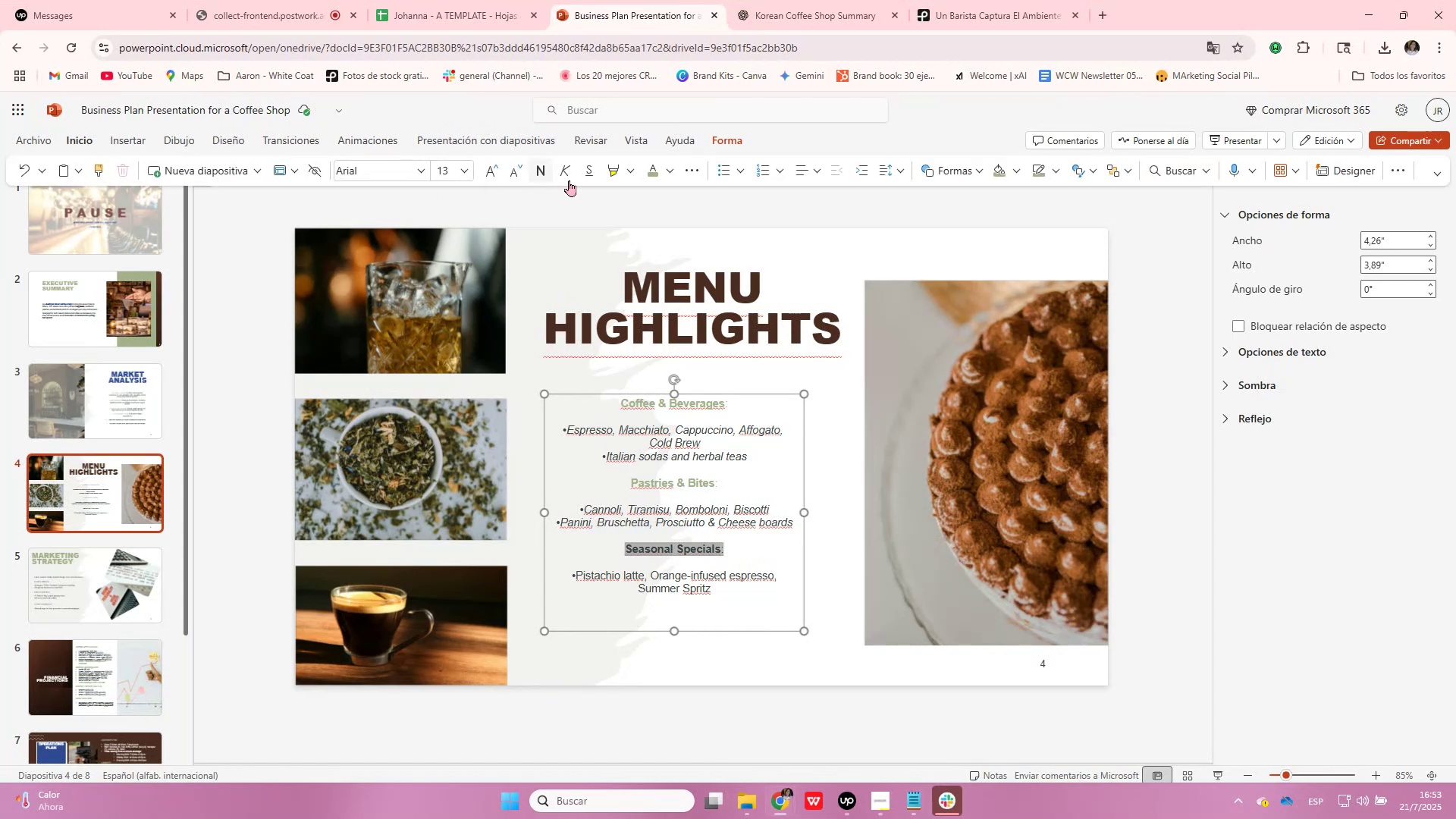 
left_click([653, 173])
 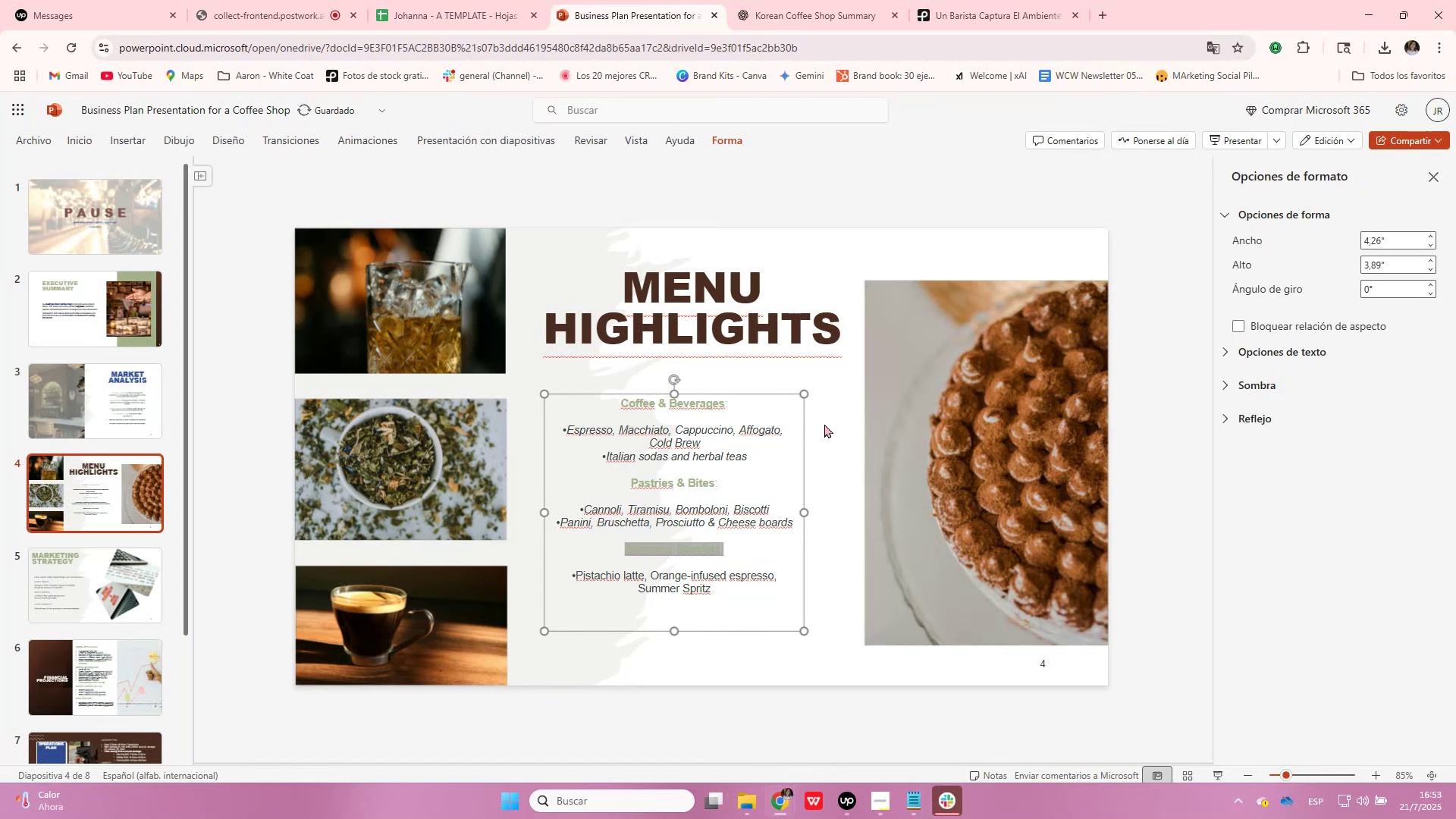 
left_click([825, 424])
 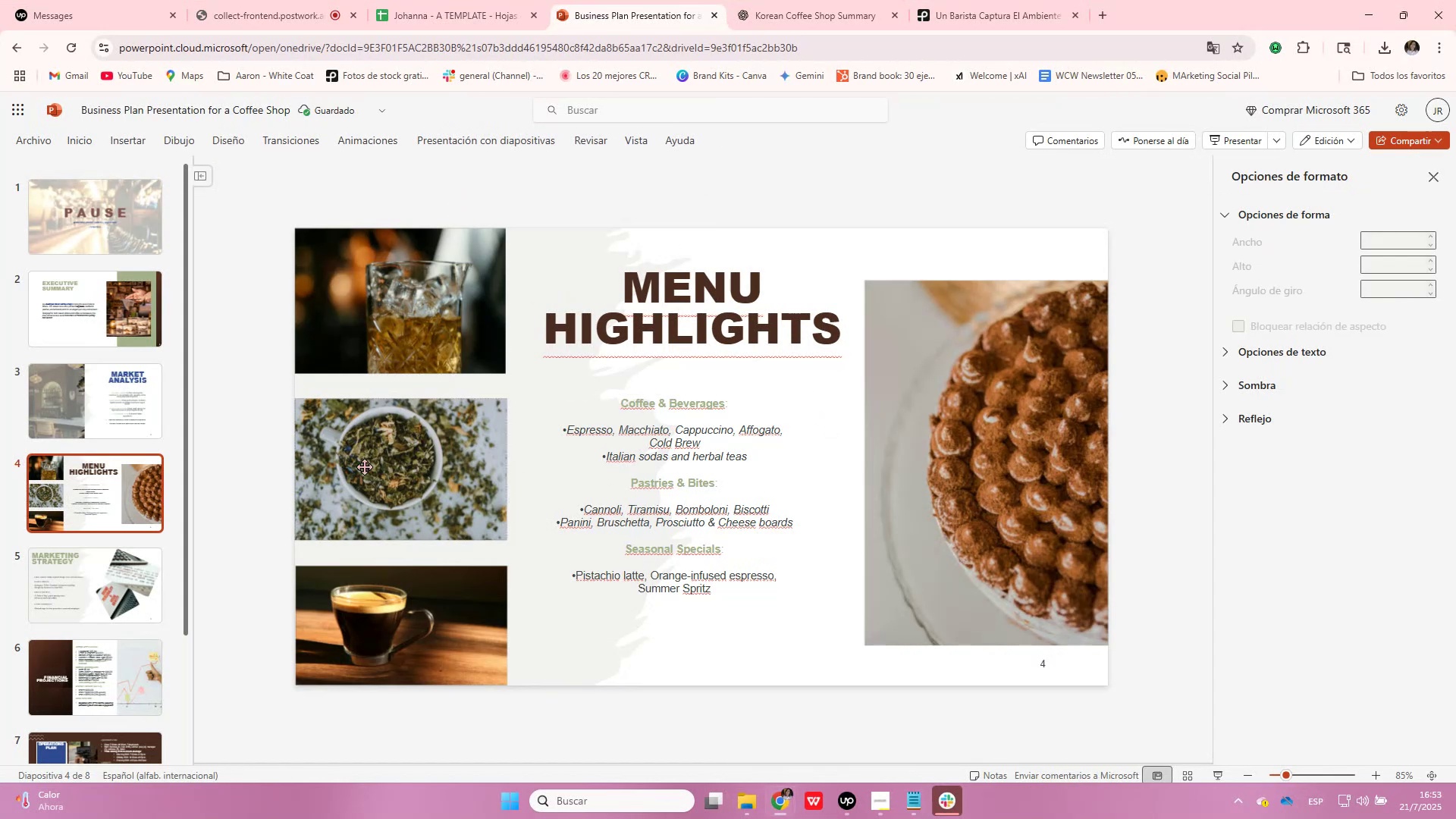 
left_click([133, 566])
 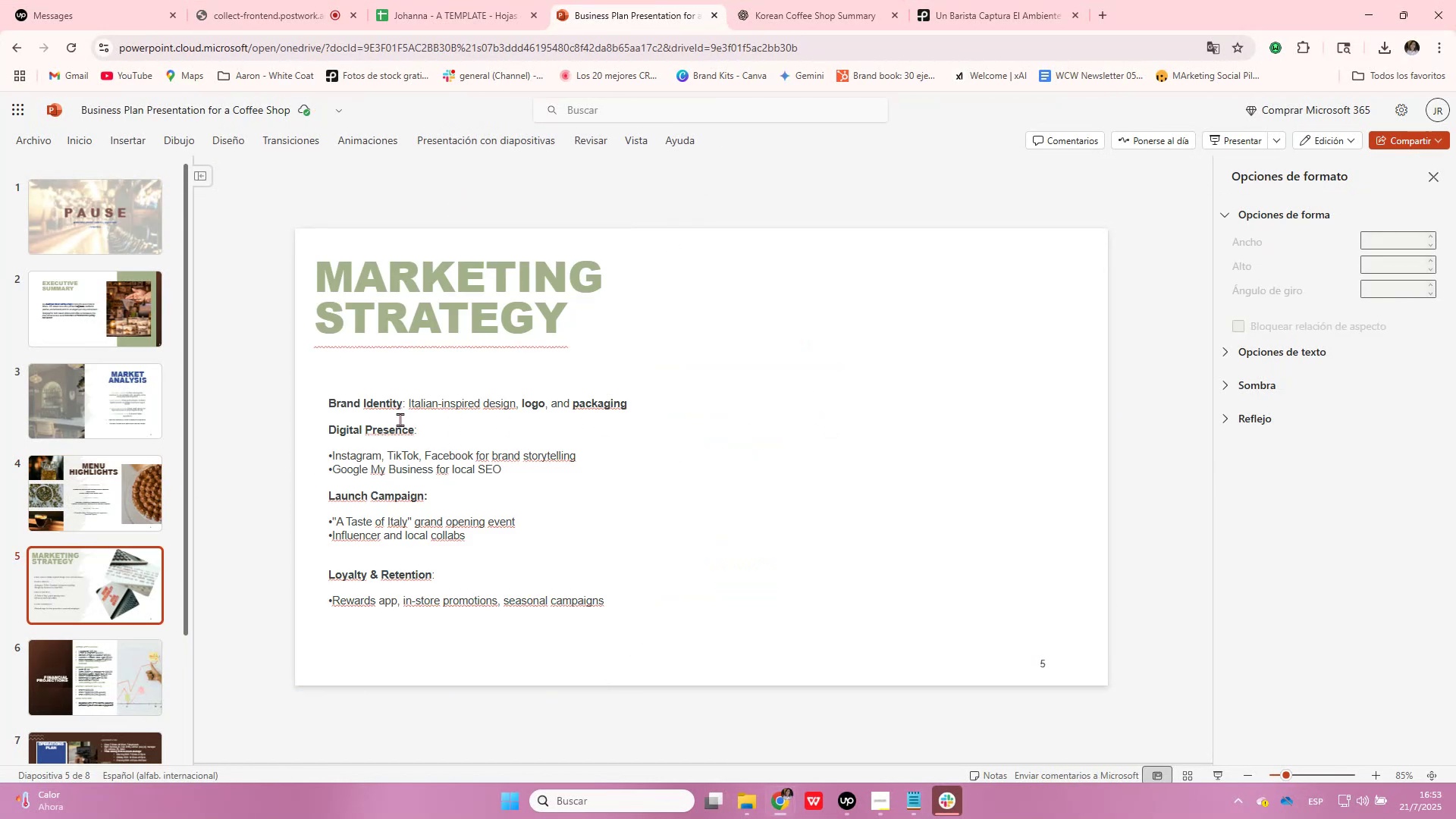 
left_click([346, 427])
 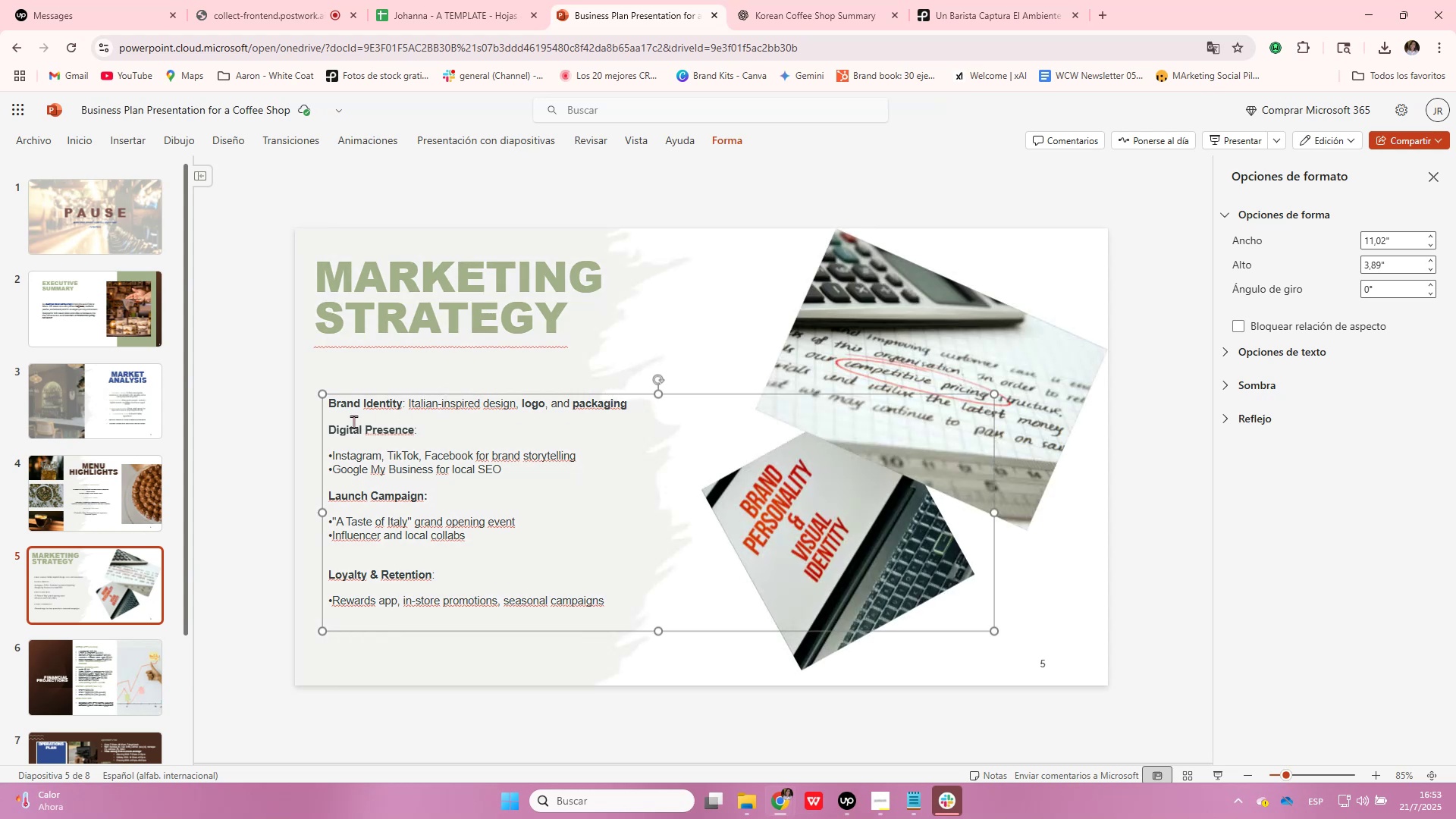 
left_click_drag(start_coordinate=[428, 428], to_coordinate=[339, 429])
 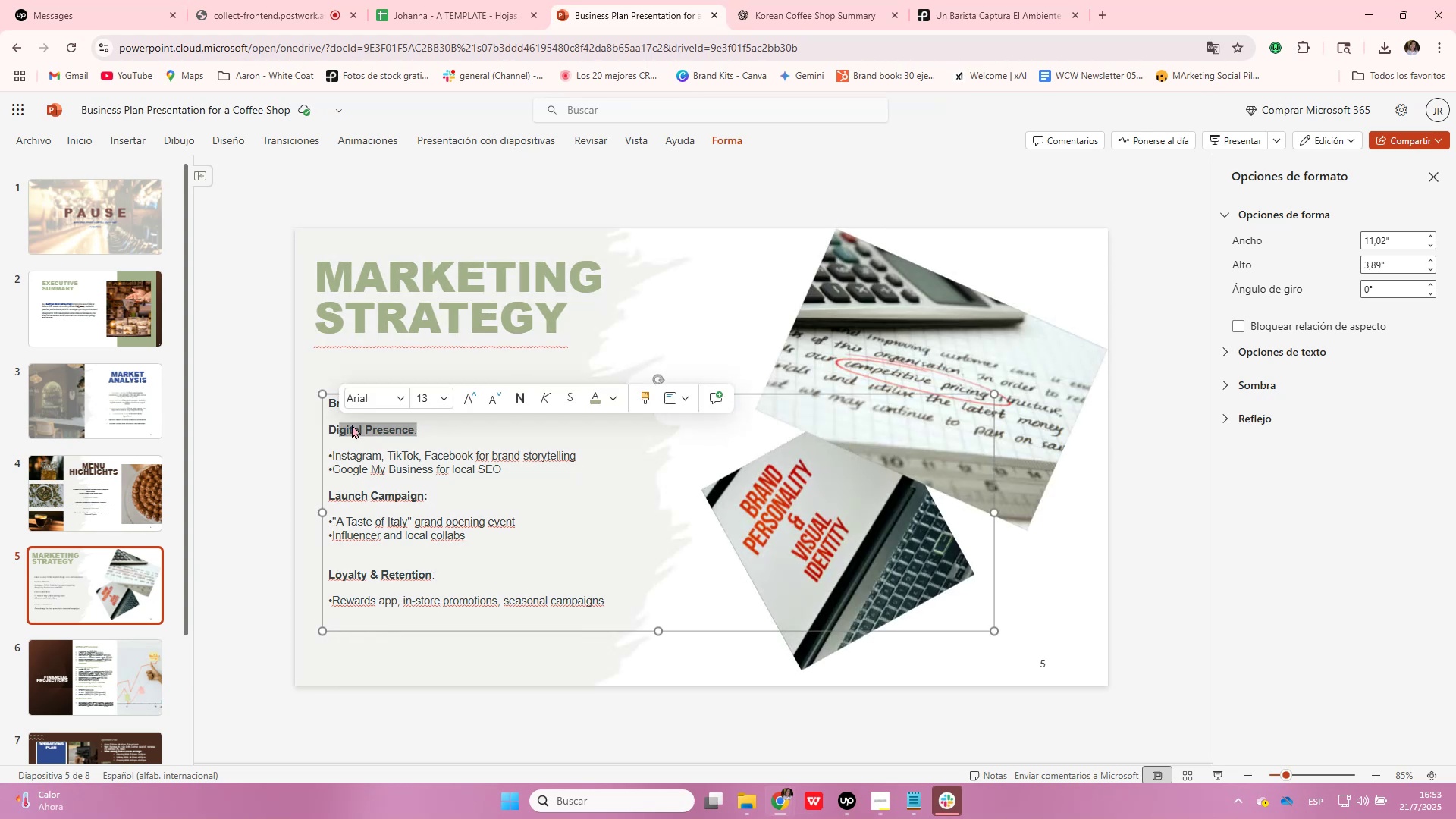 
key(Shift+ArrowLeft)
 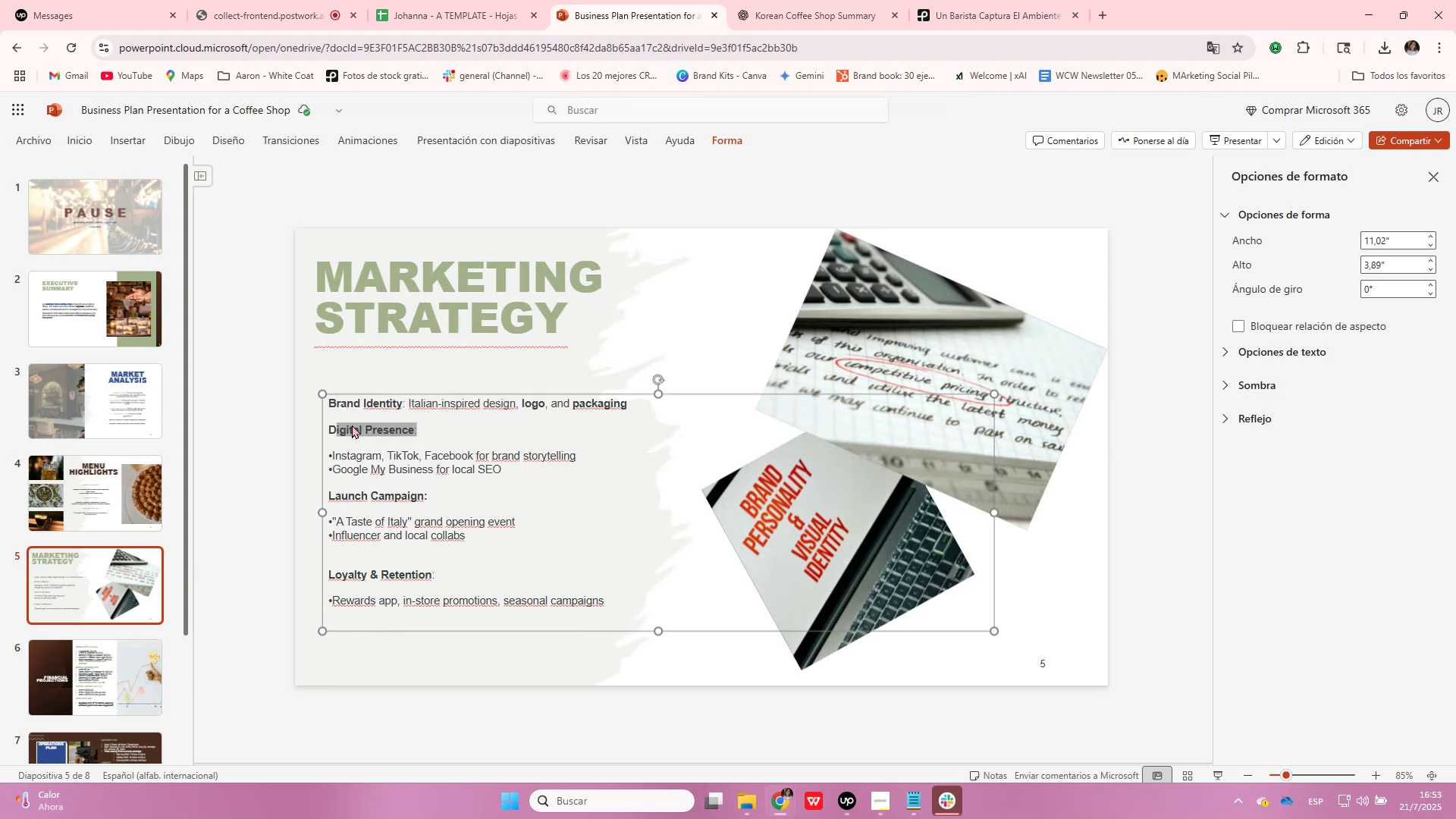 
key(Shift+ArrowLeft)
 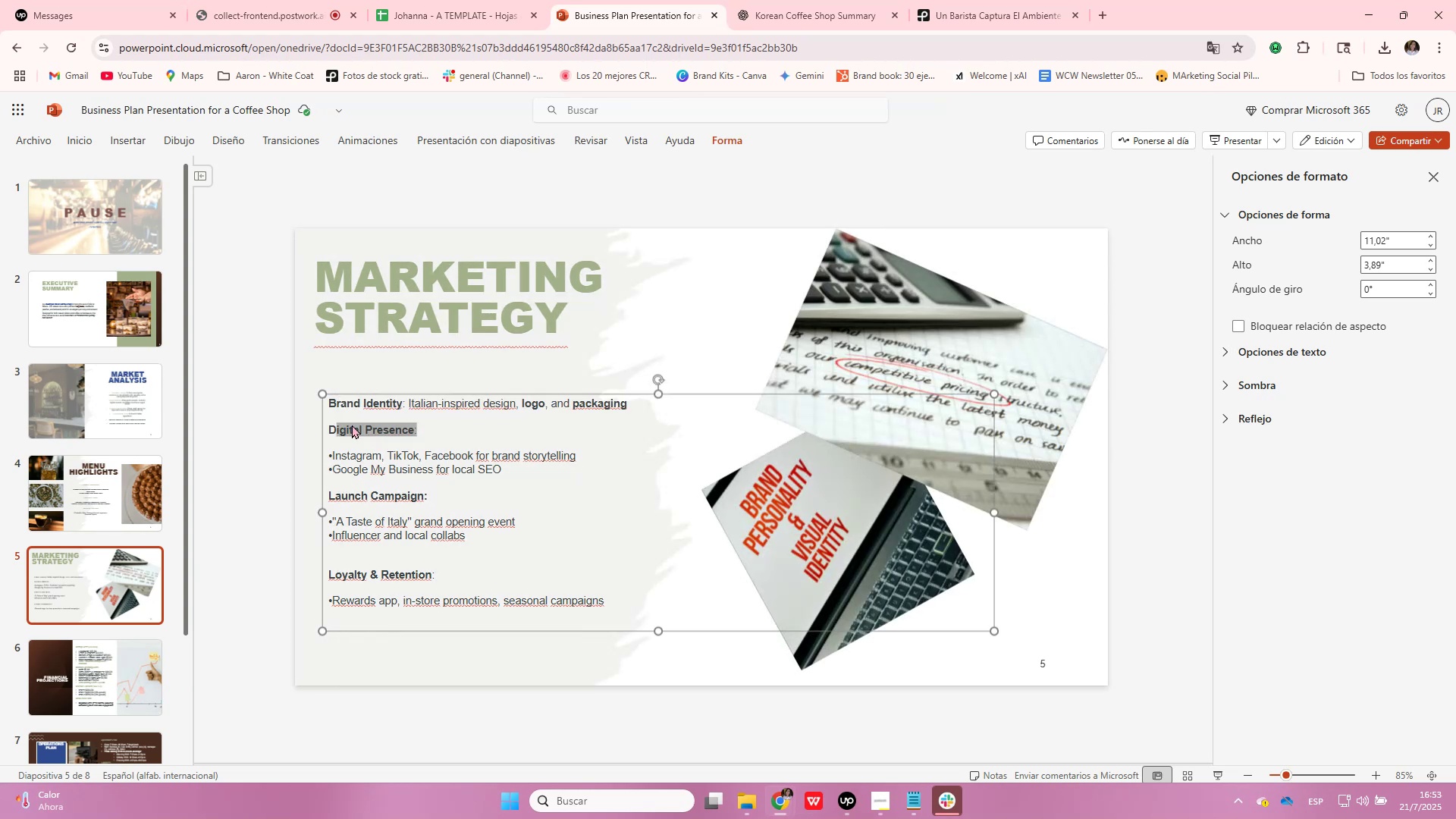 
key(Shift+ArrowLeft)
 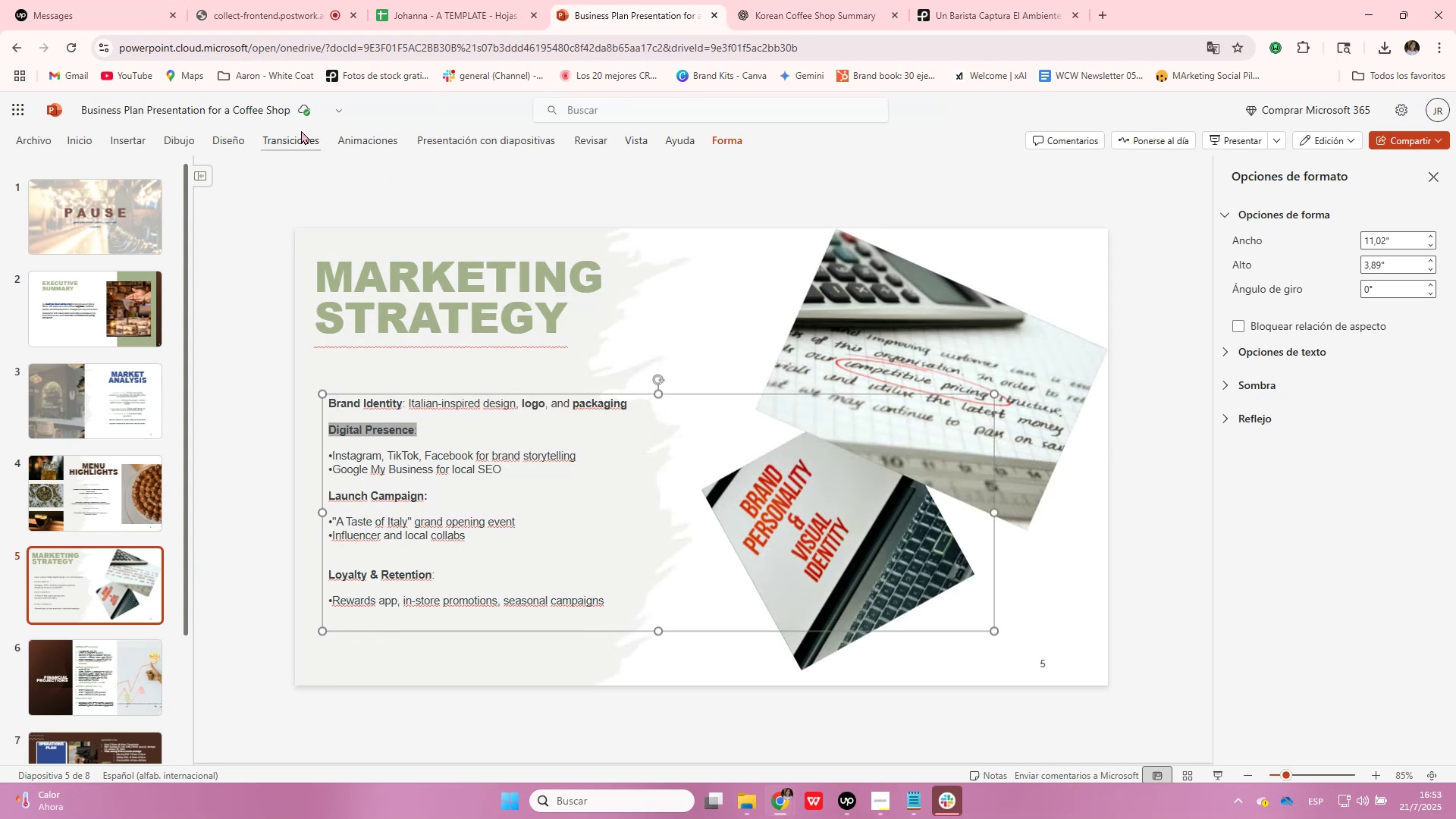 
wait(6.15)
 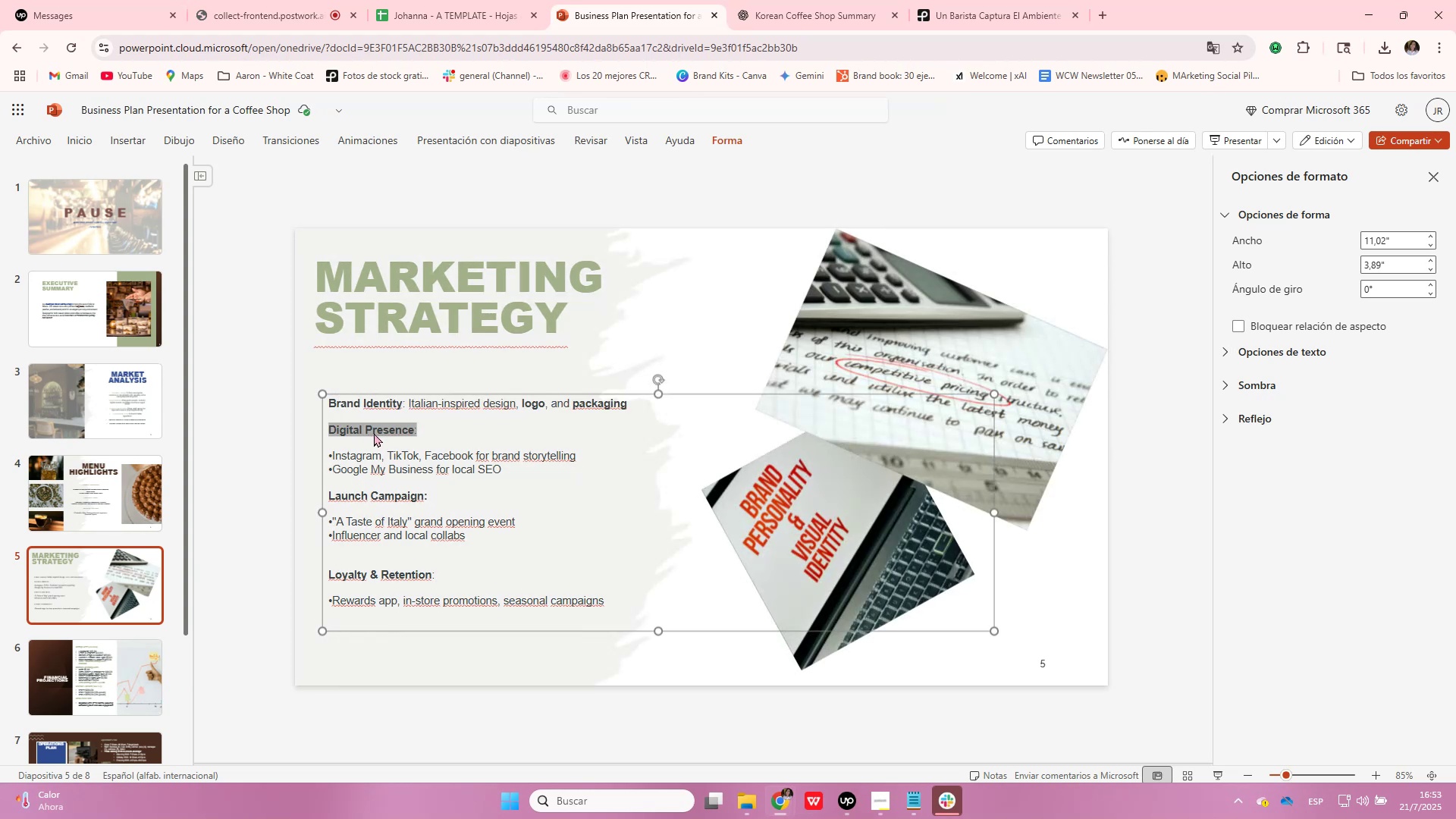 
left_click([655, 175])
 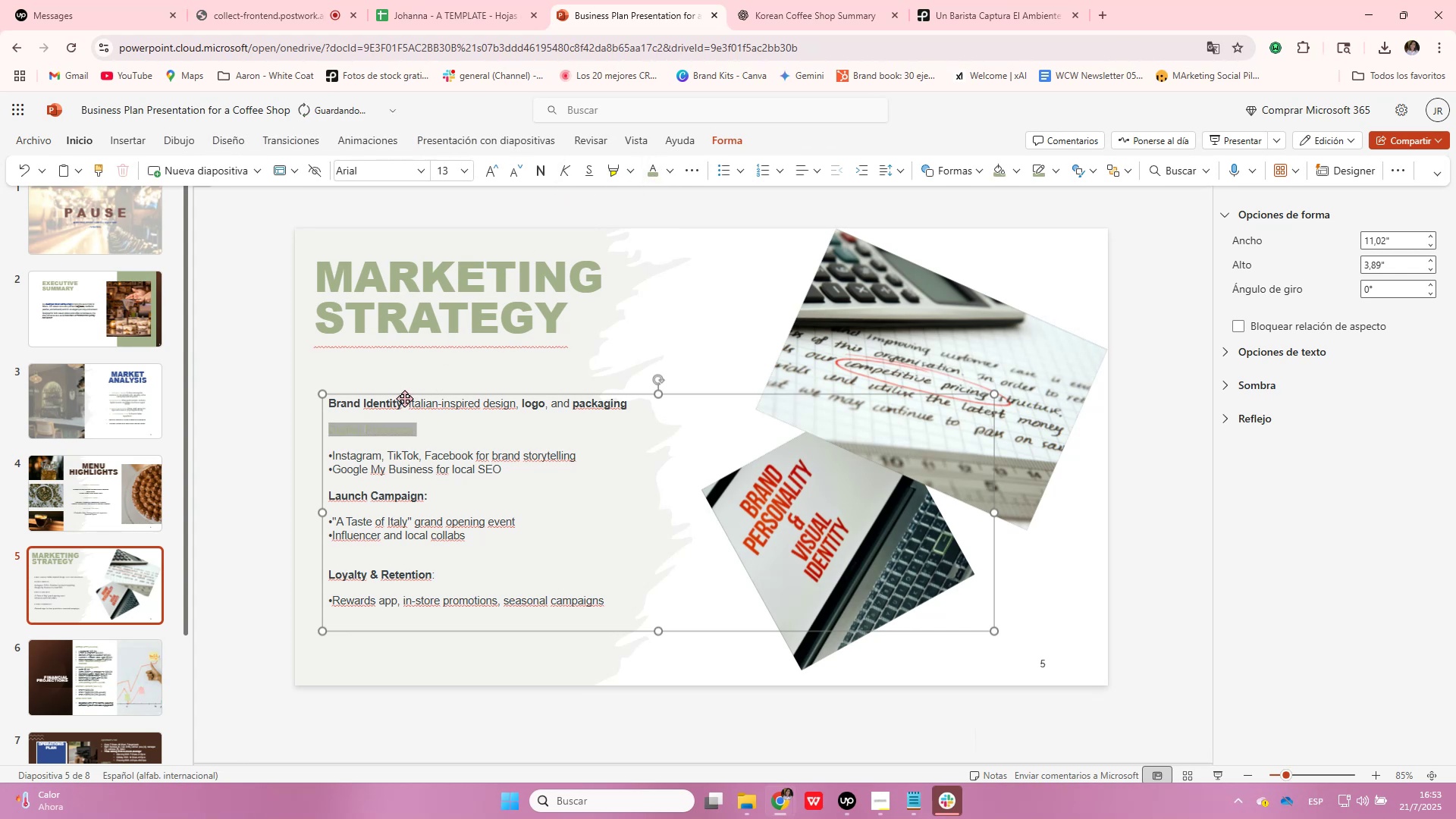 
left_click([406, 403])
 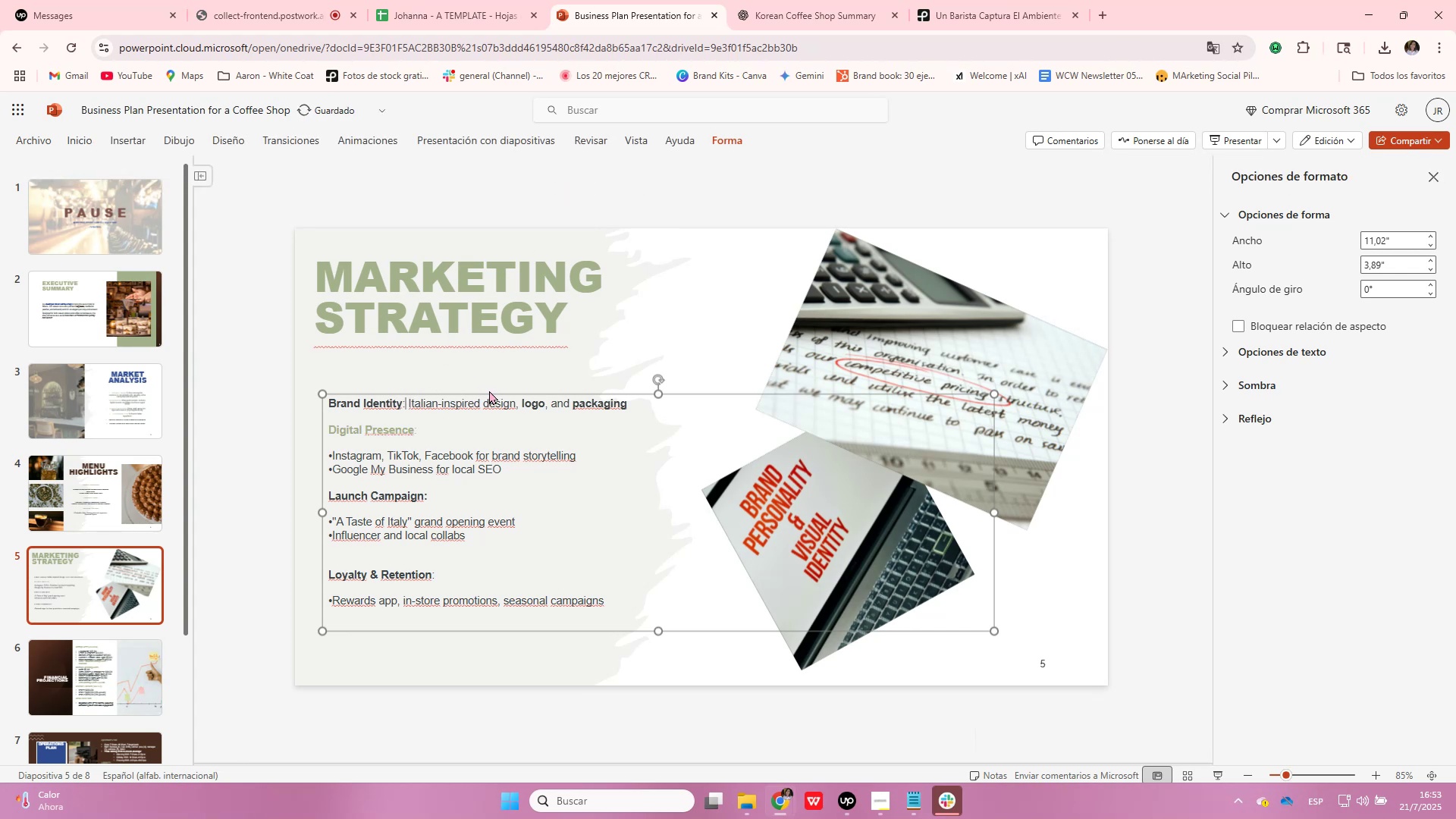 
key(Shift+Home)
 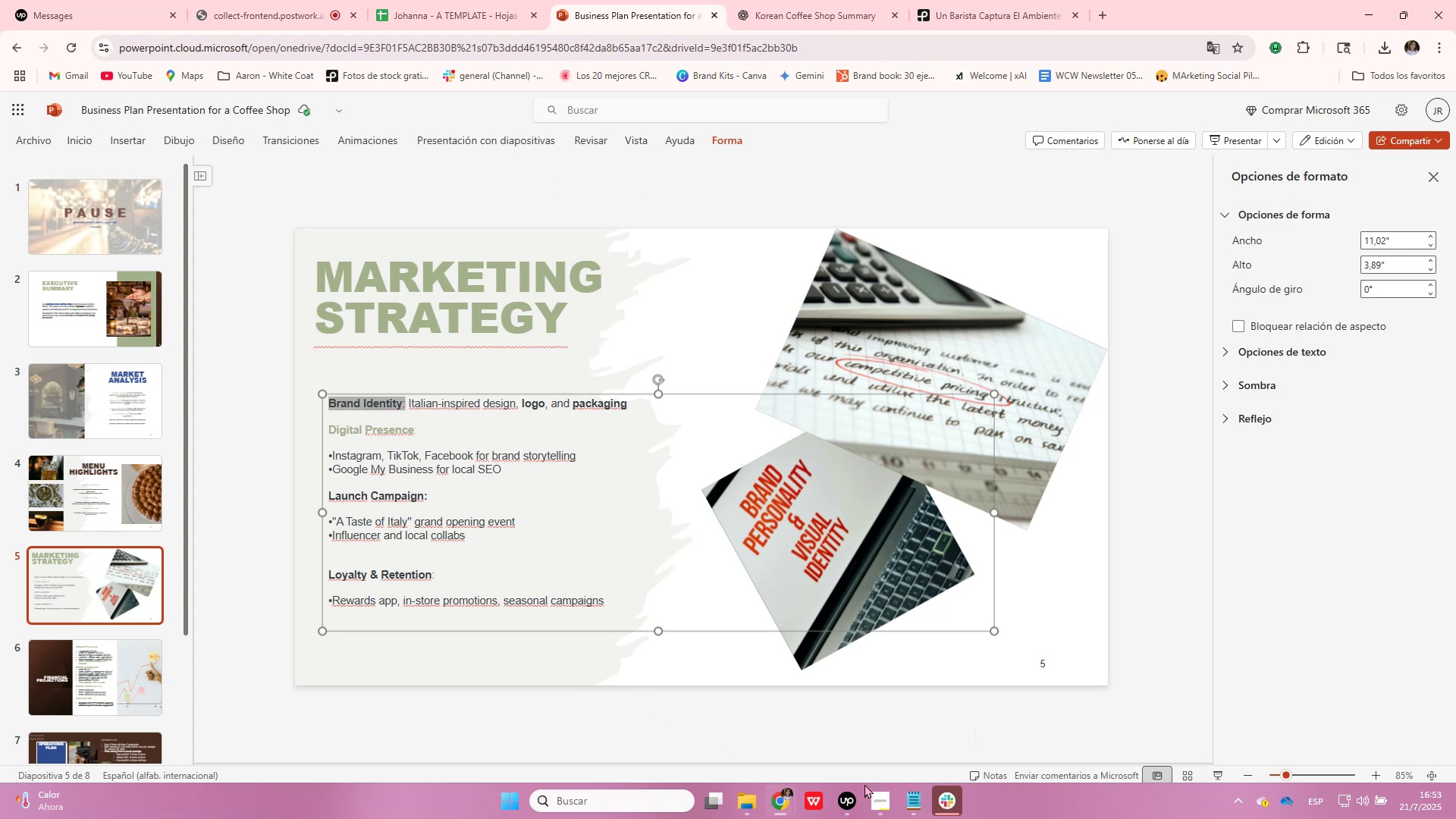 
left_click([857, 795])
 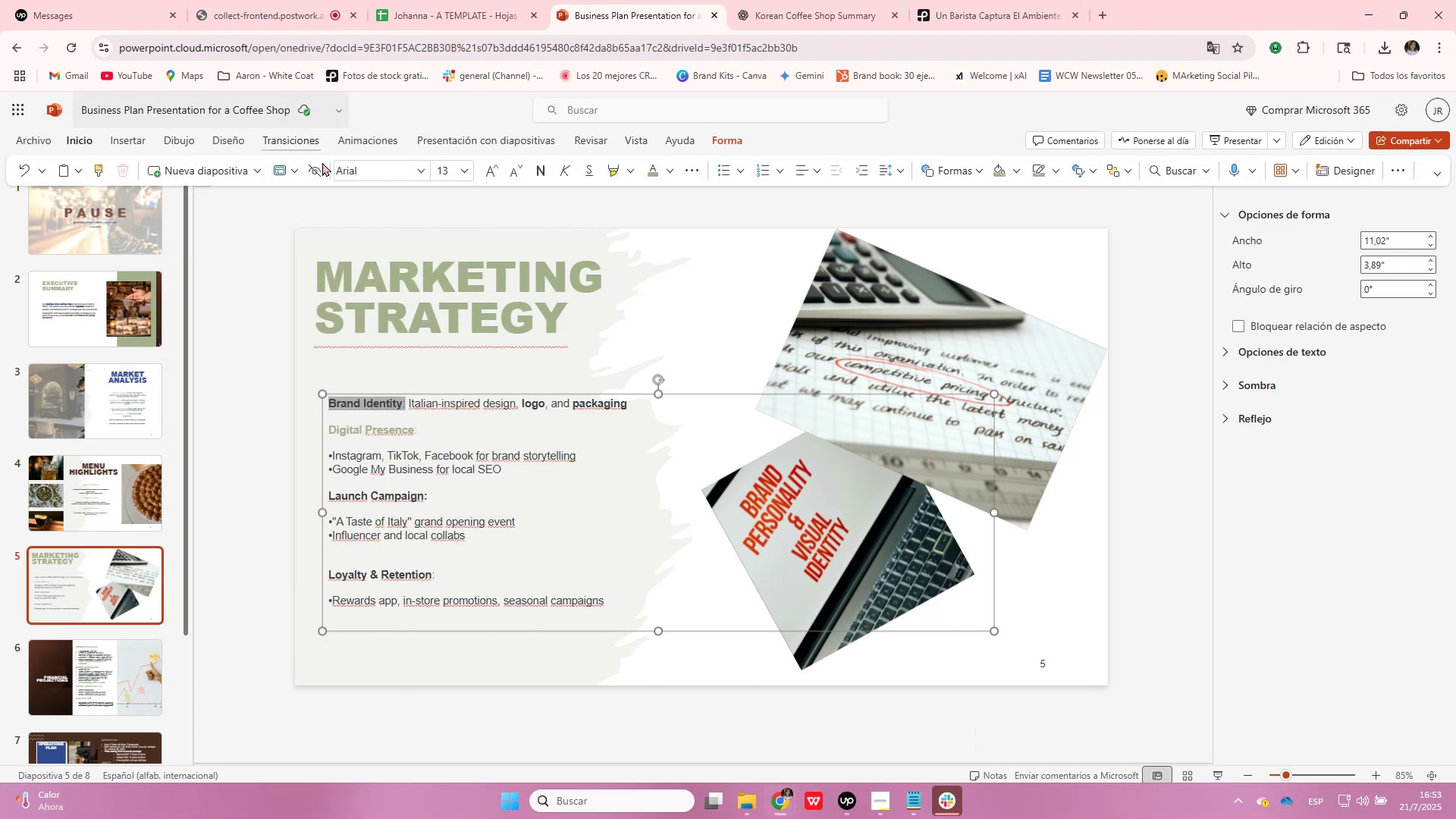 
left_click([654, 177])
 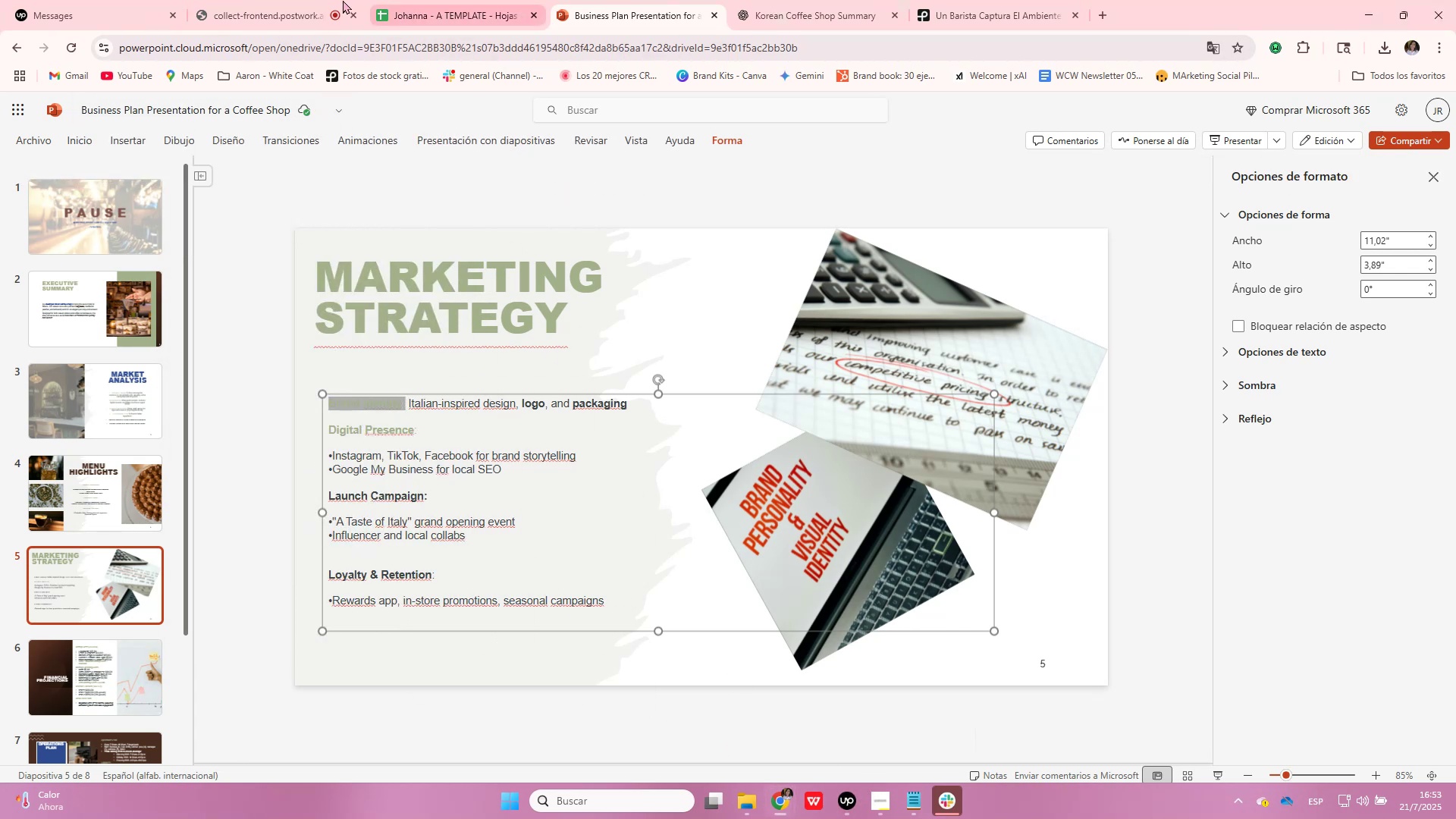 
left_click([306, 0])
 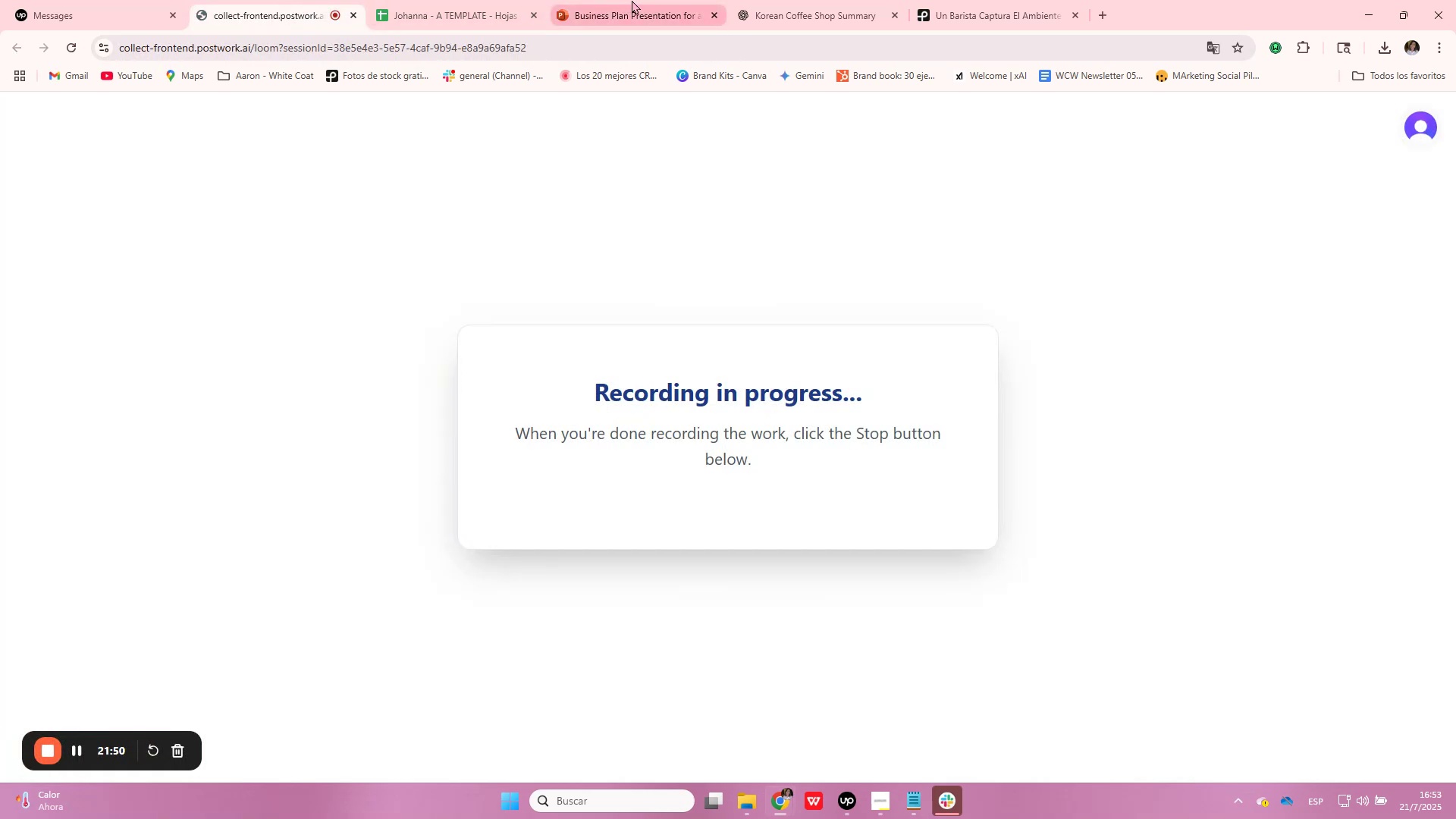 
left_click([632, 0])
 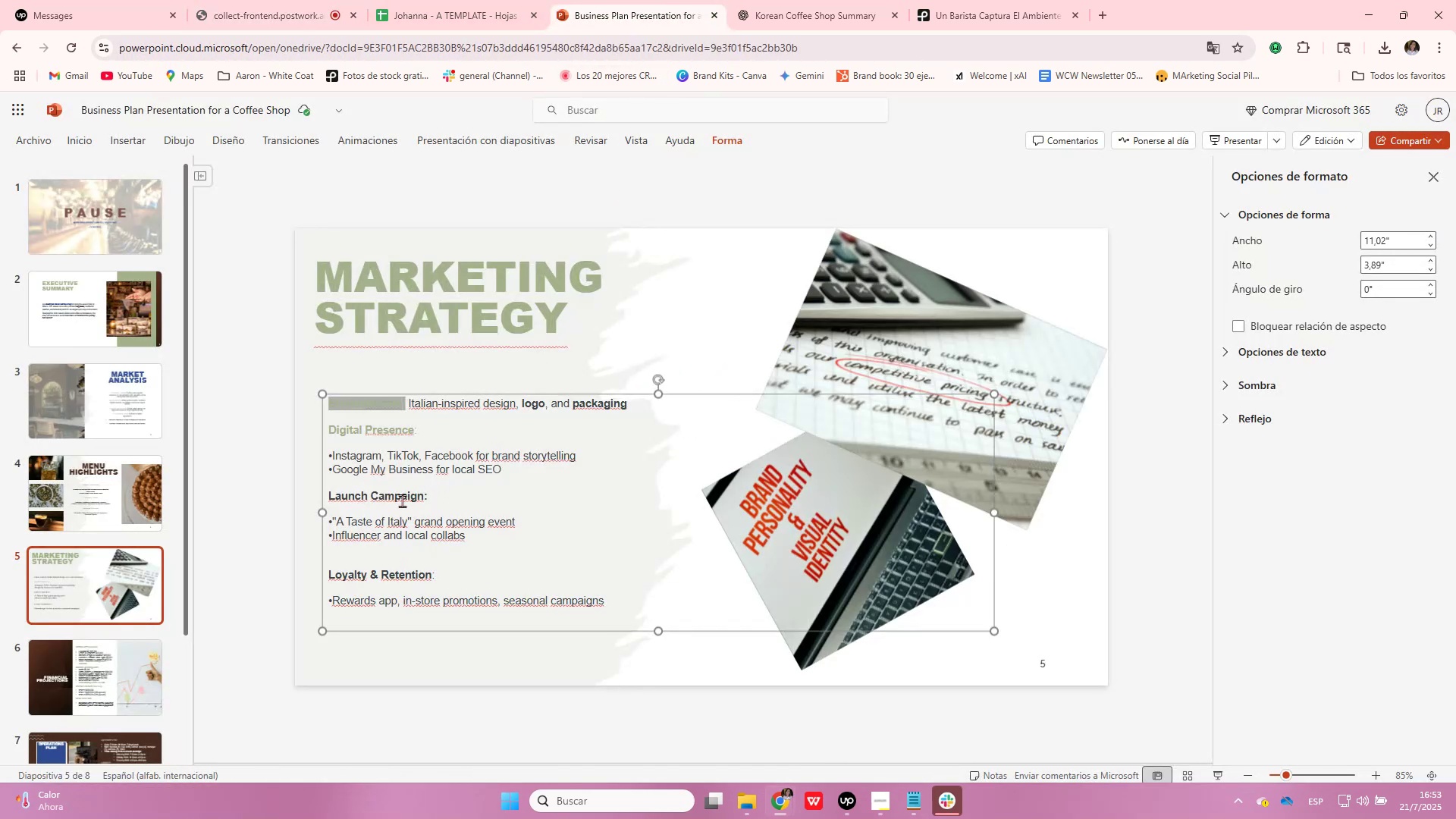 
left_click([436, 501])
 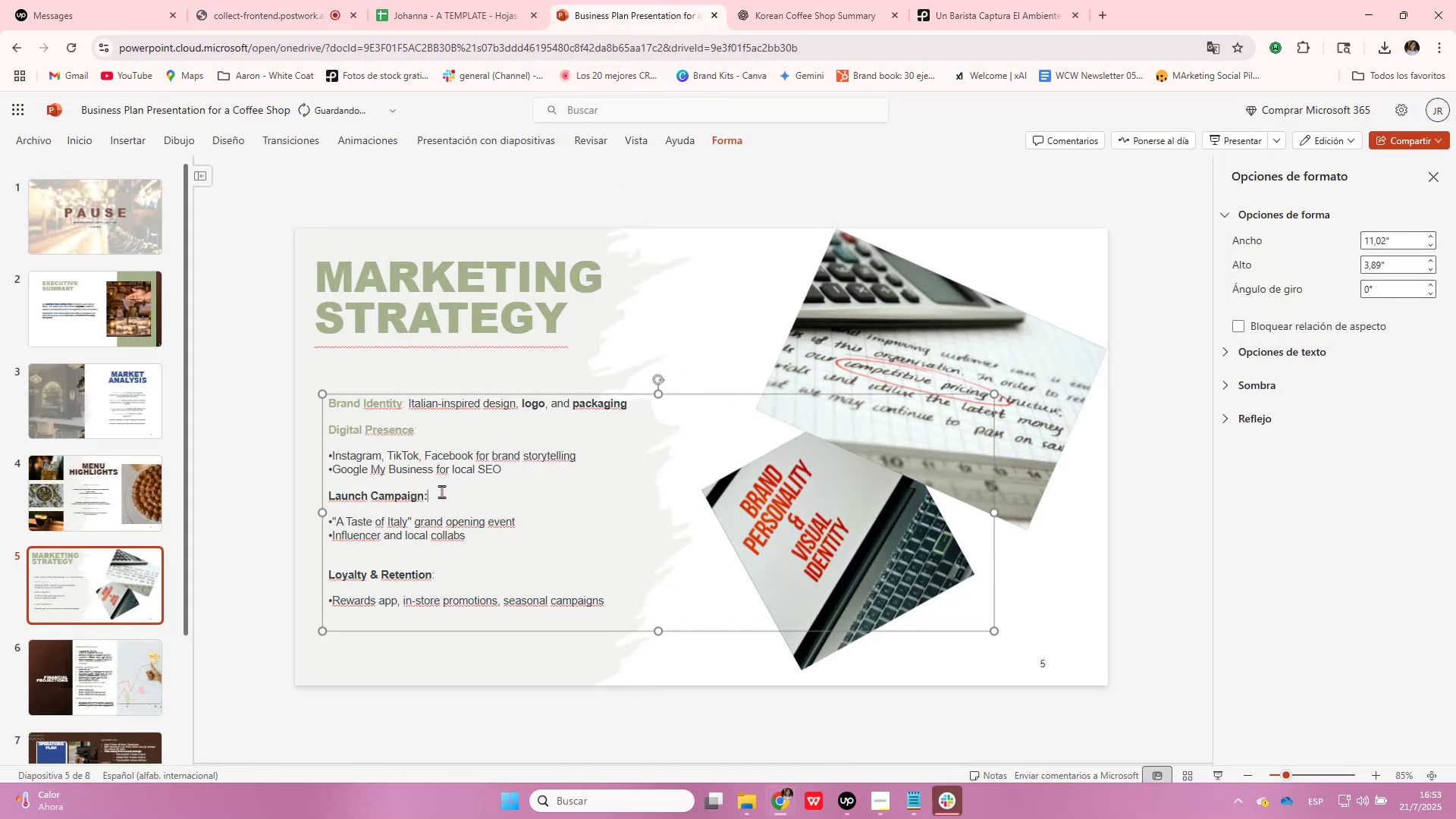 
key(Shift+Home)
 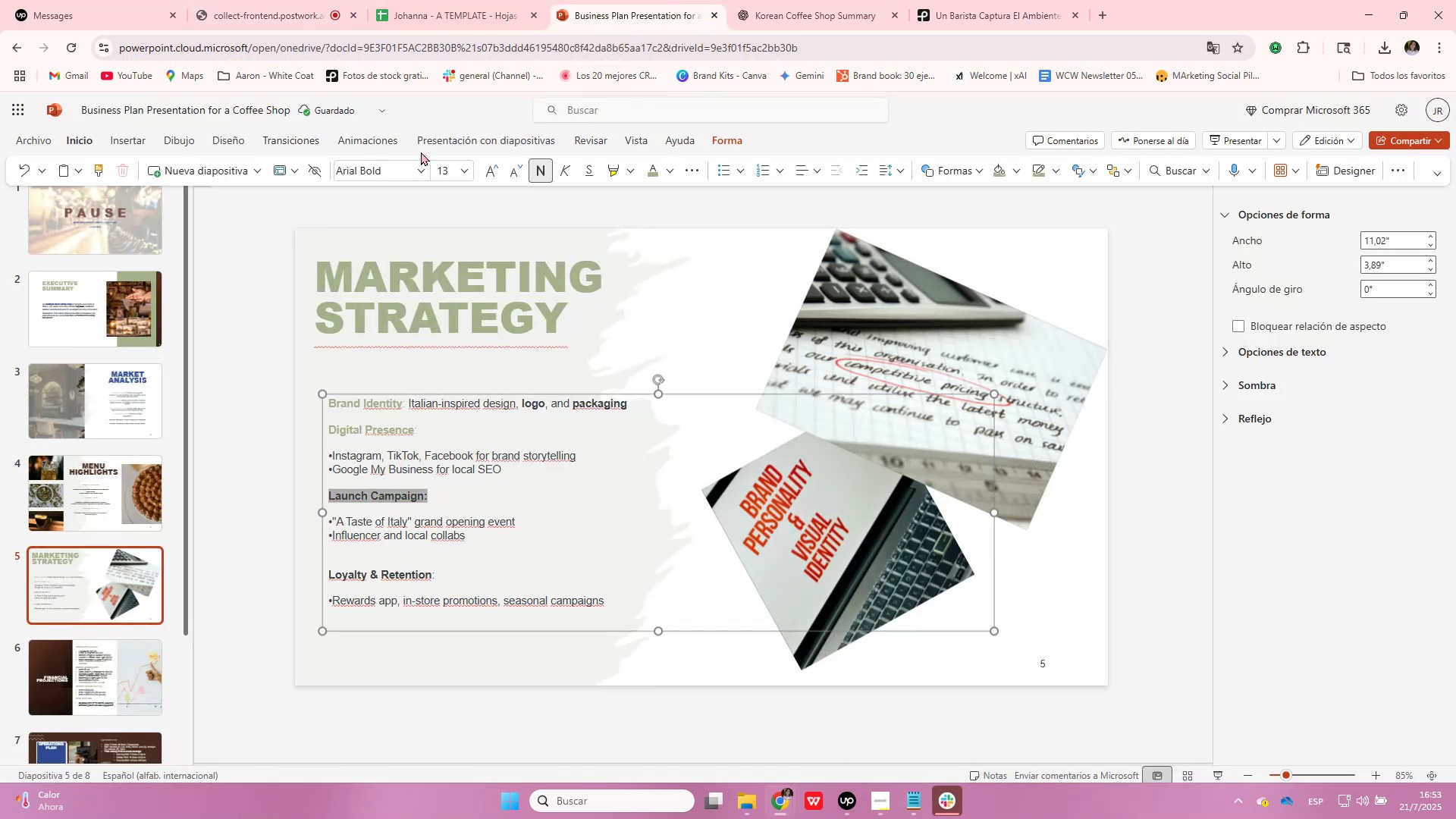 
left_click([661, 171])
 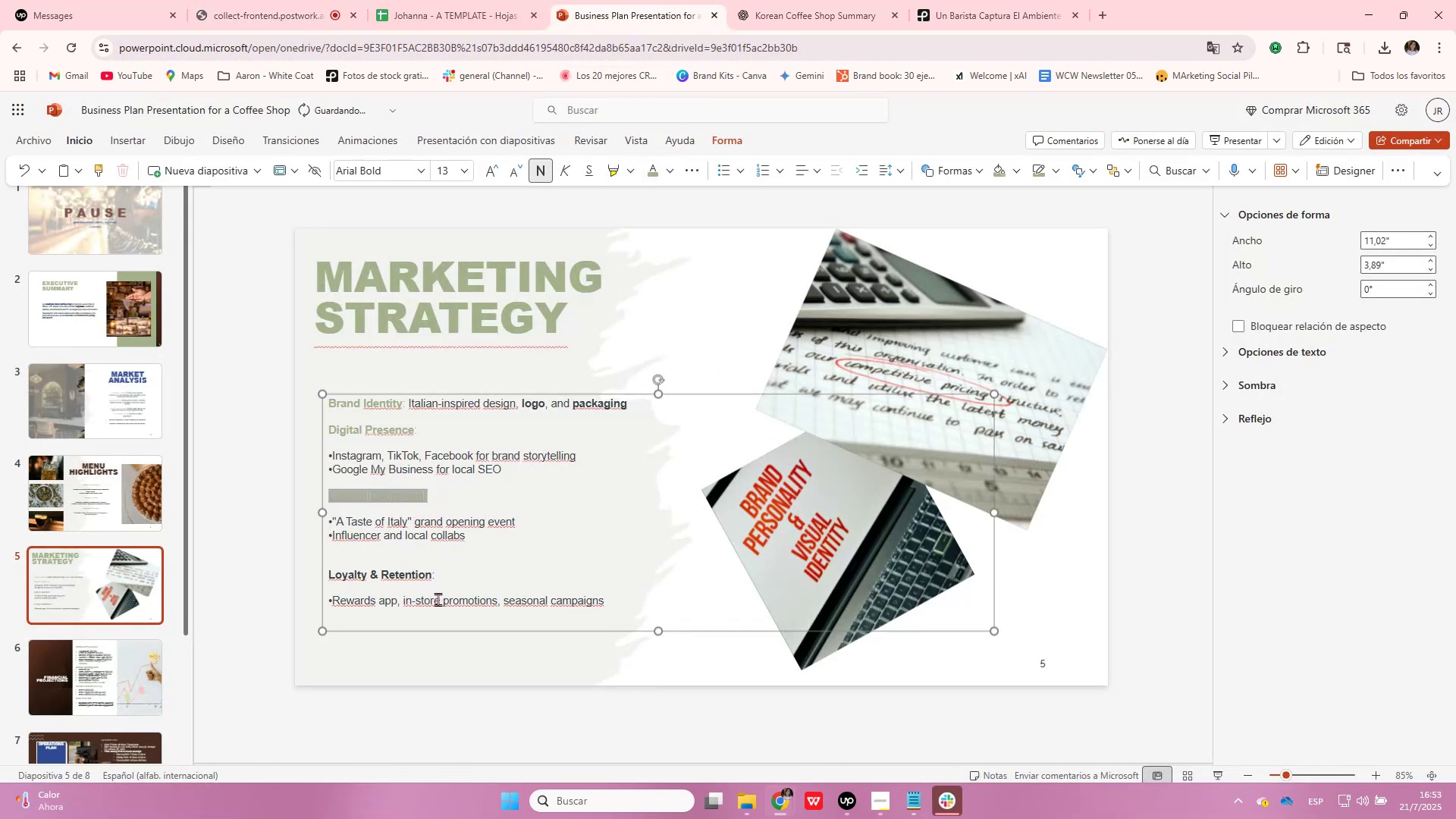 
left_click([460, 563])
 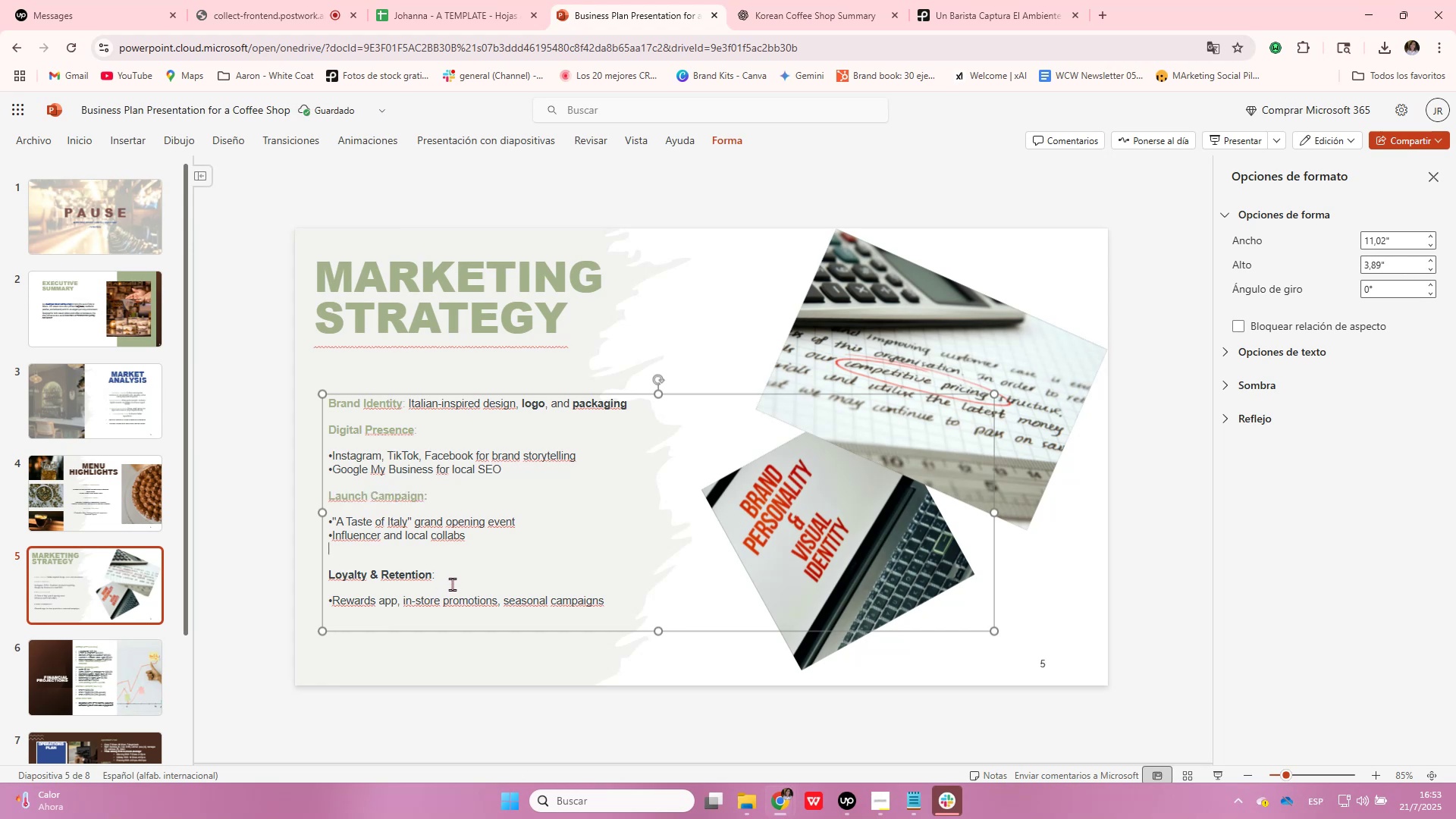 
left_click([453, 578])
 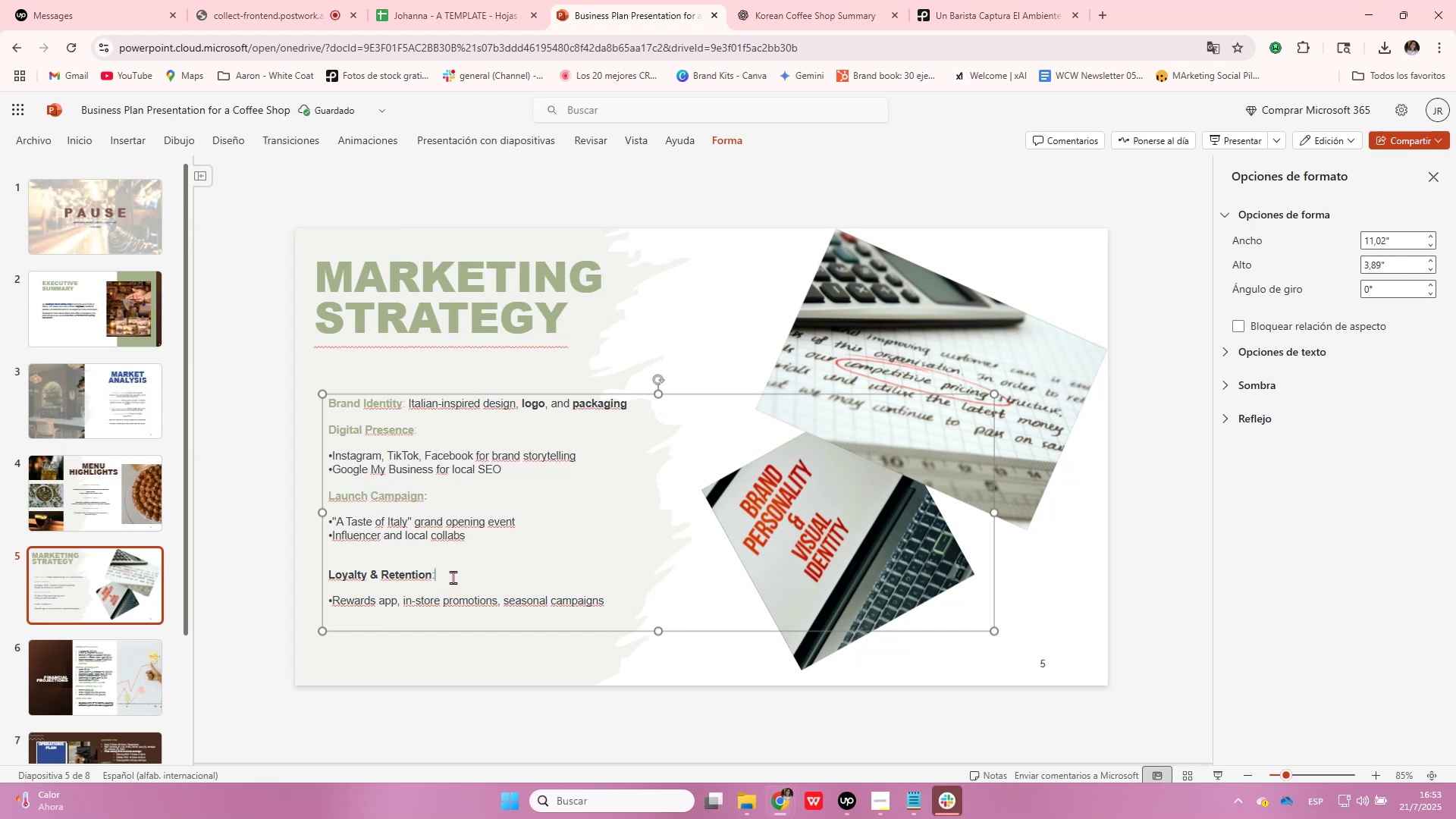 
key(Shift+Home)
 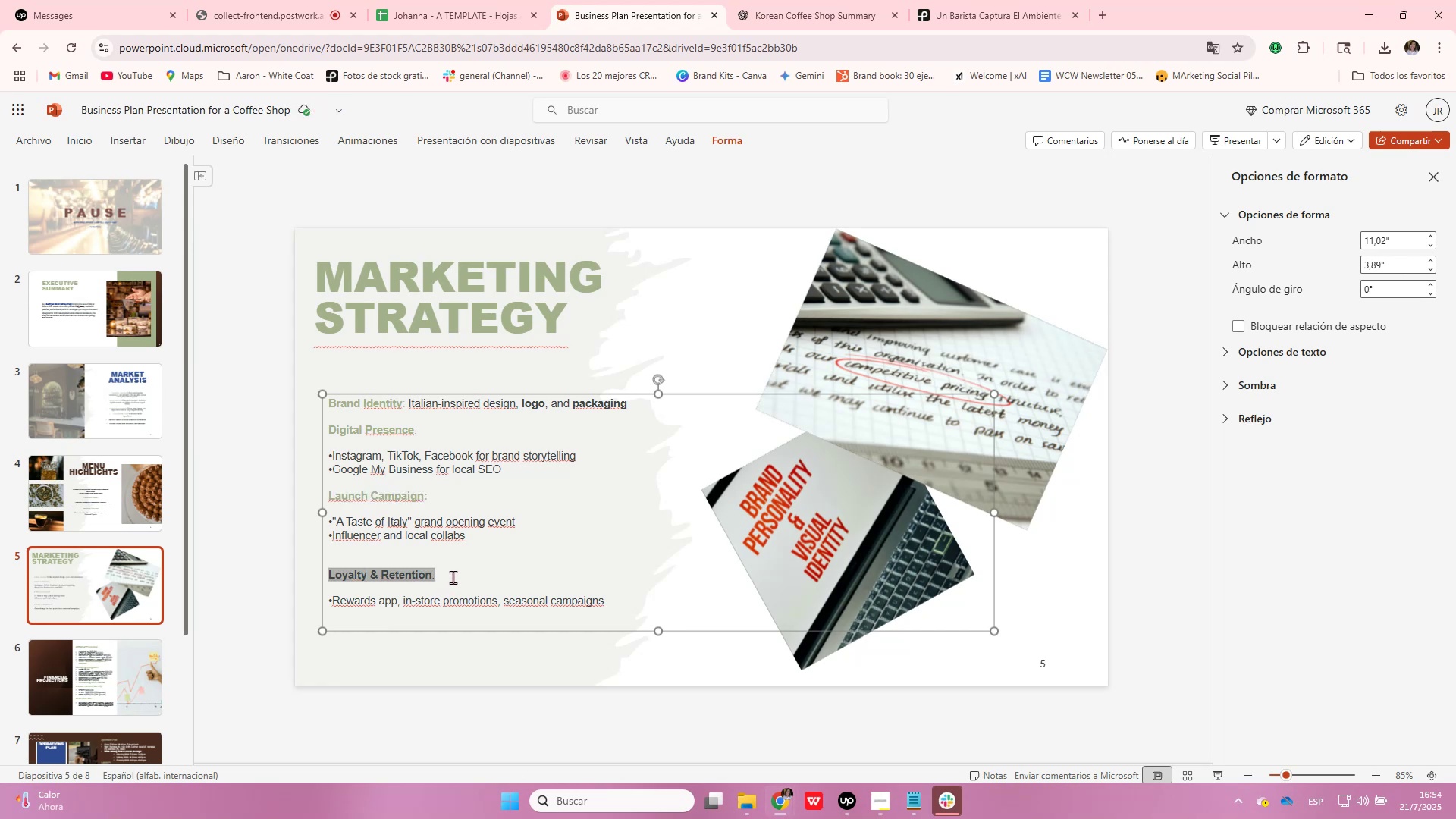 
wait(9.87)
 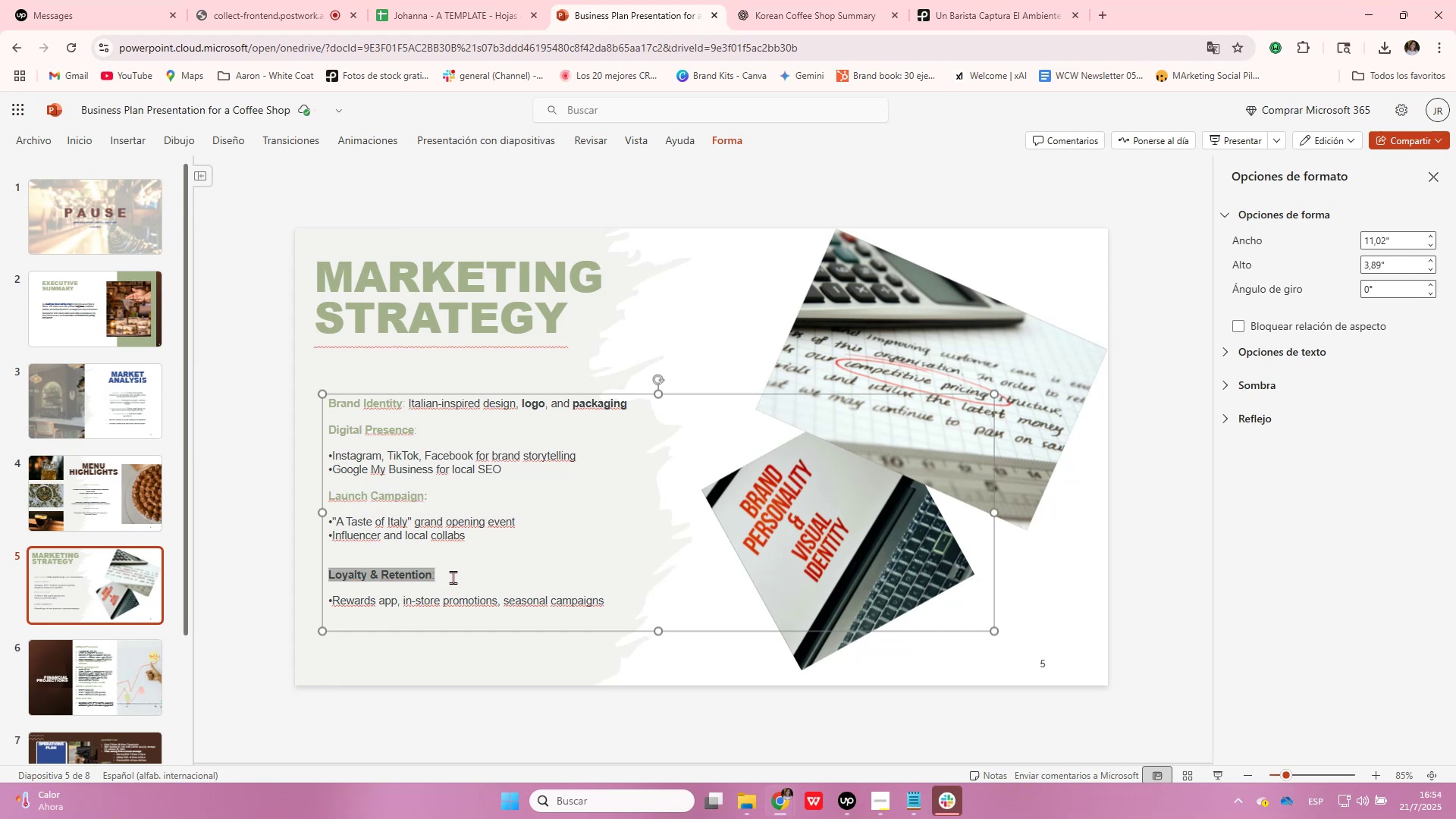 
left_click([653, 174])
 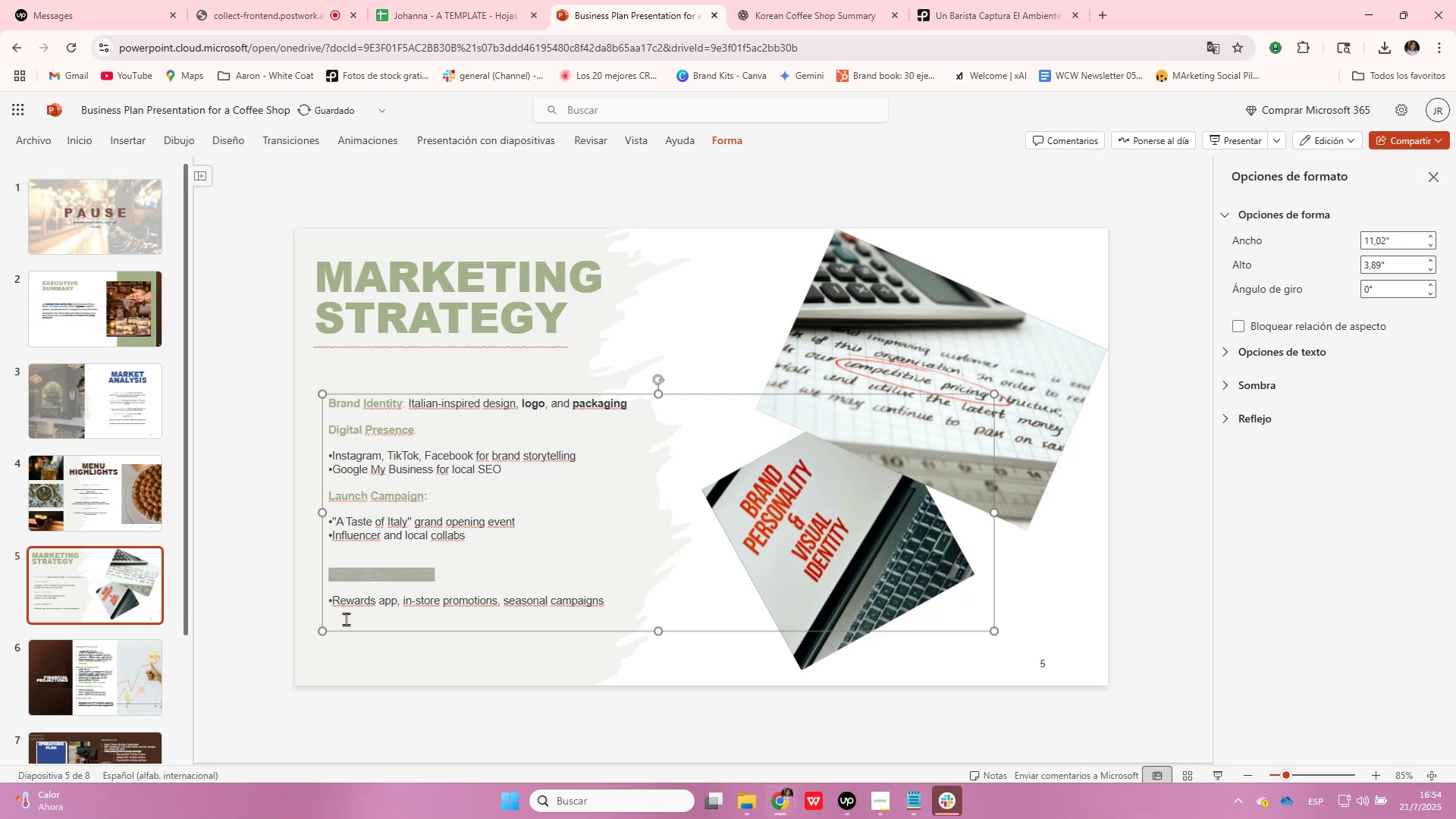 
left_click([331, 601])
 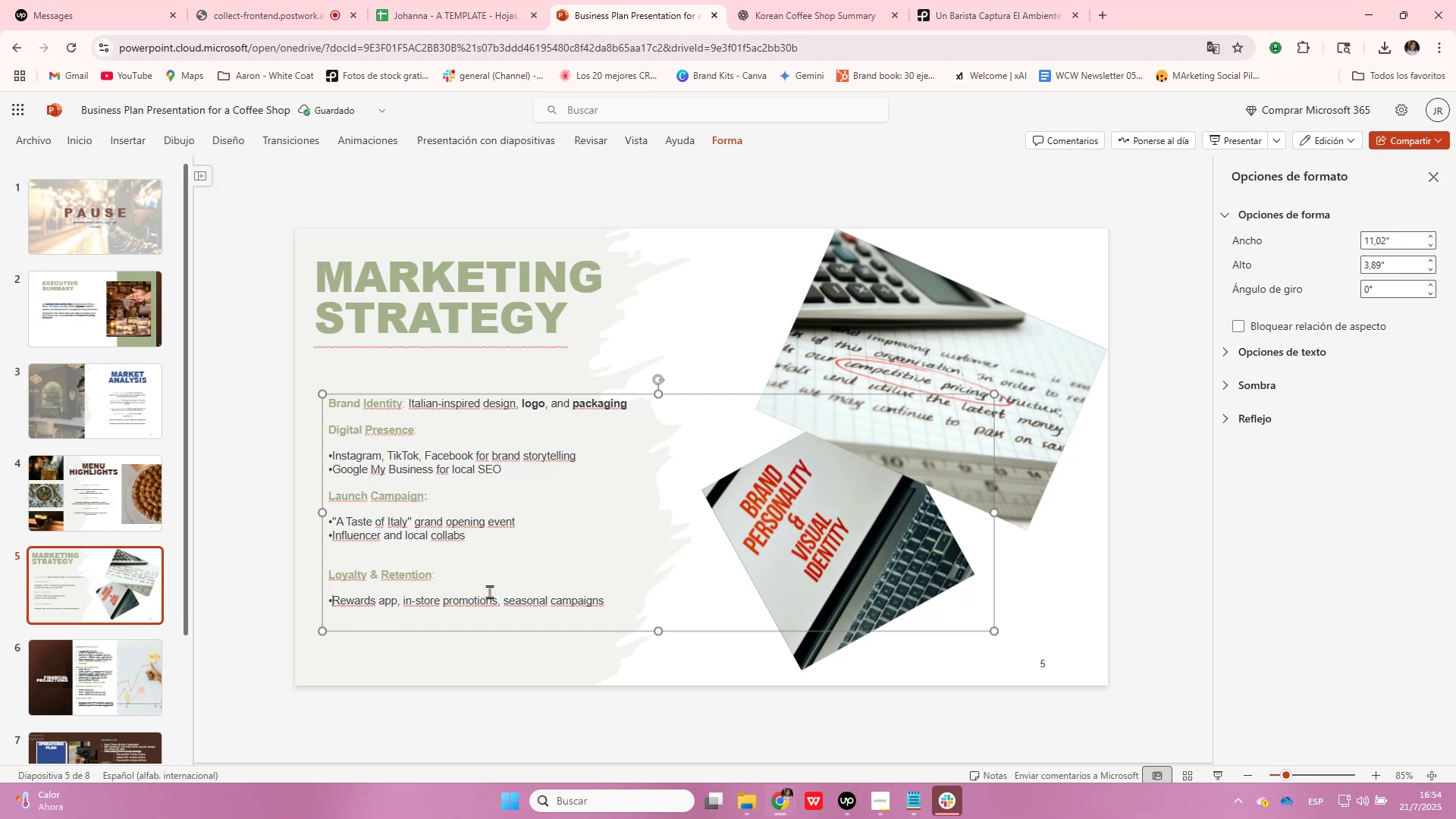 
key(Space)
 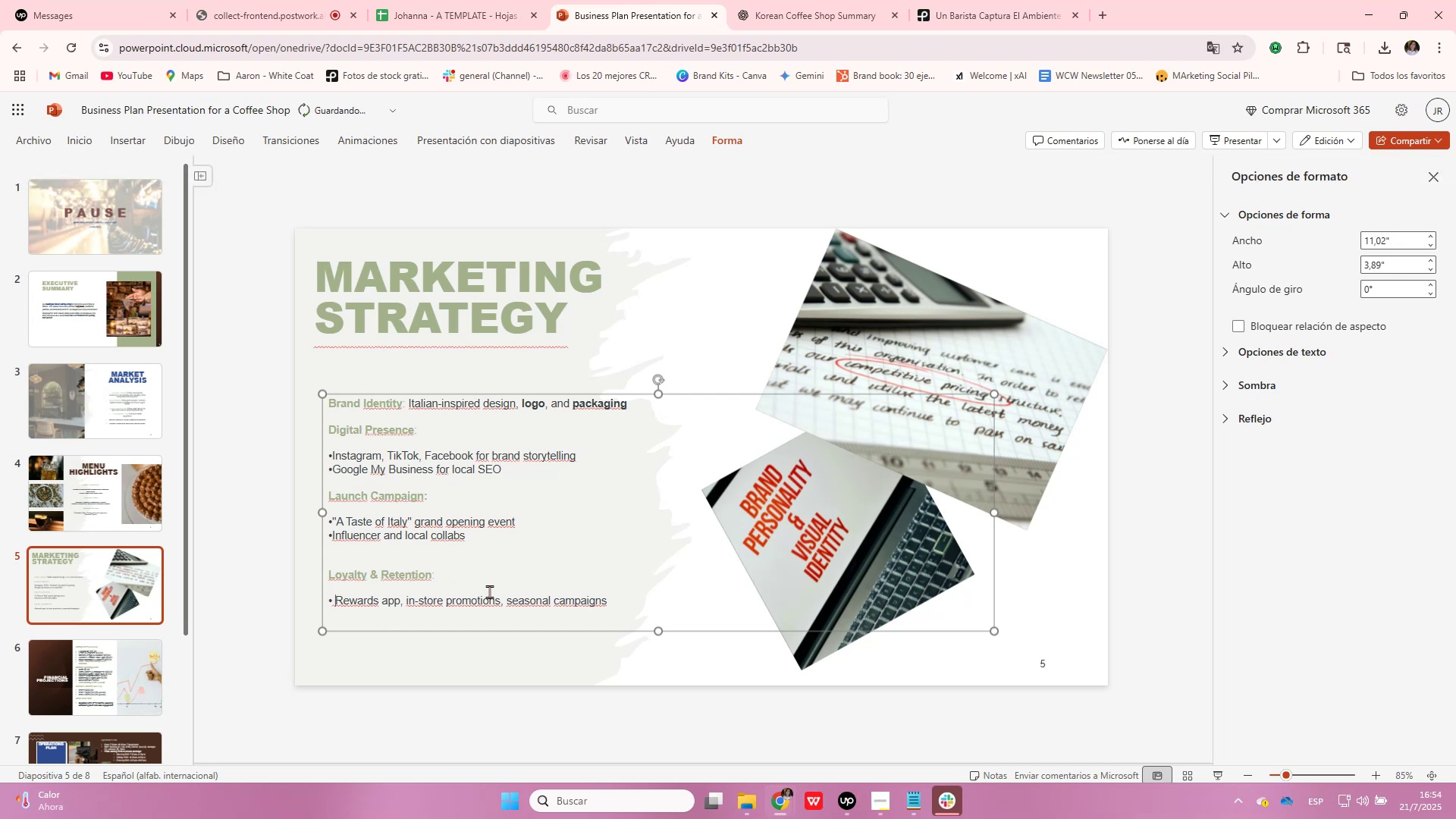 
key(ArrowUp)
 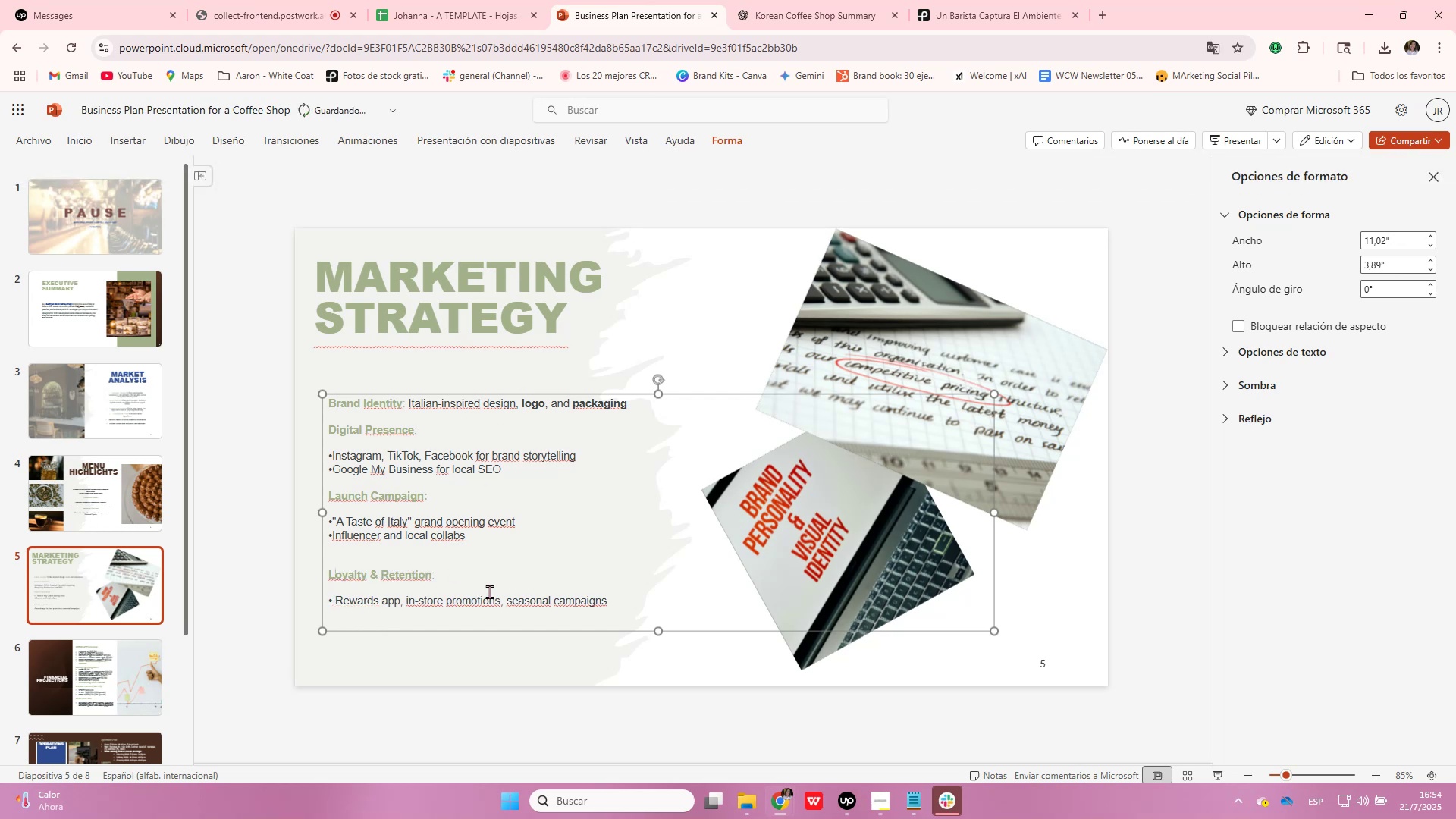 
key(ArrowUp)
 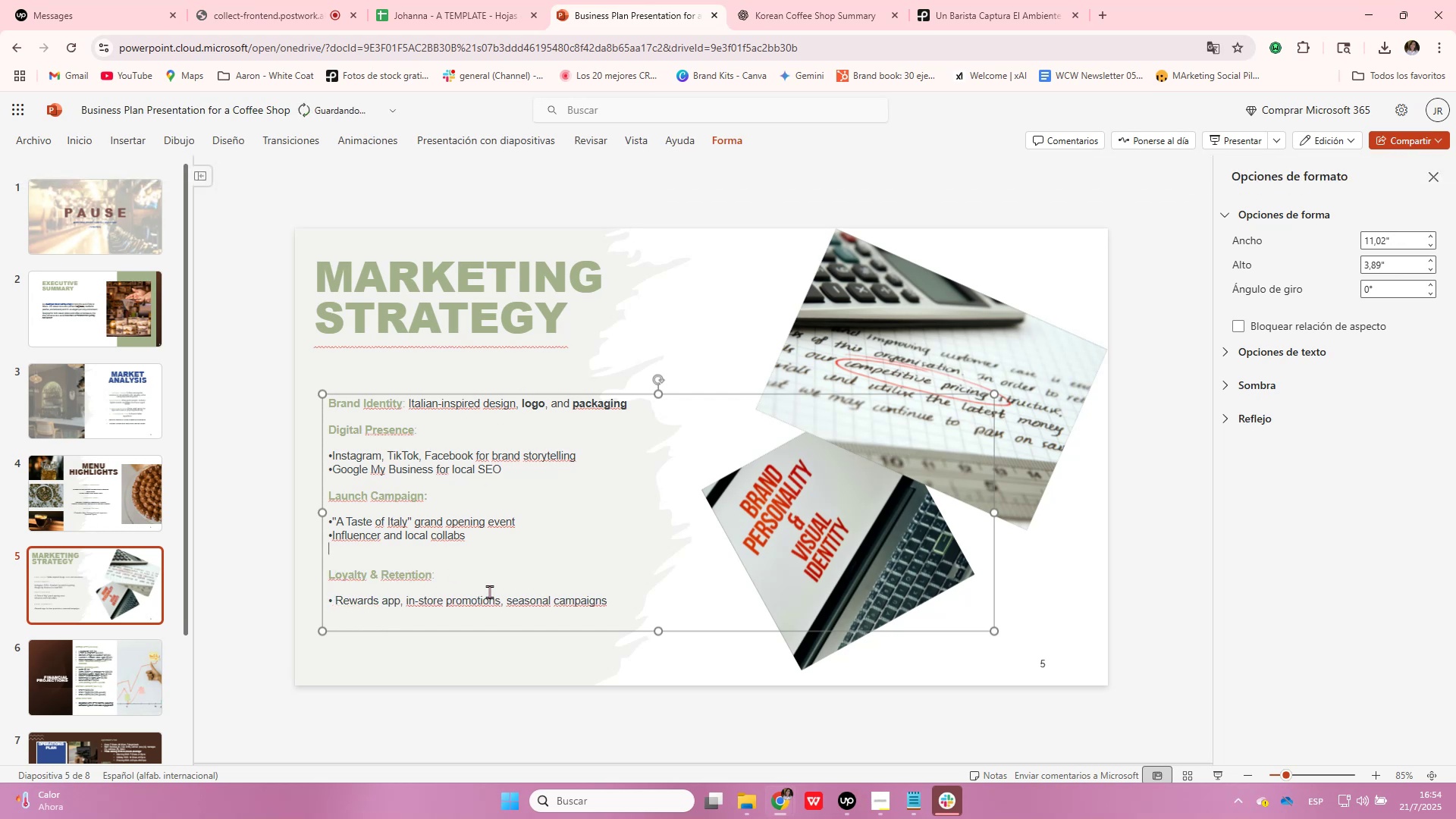 
key(ArrowUp)
 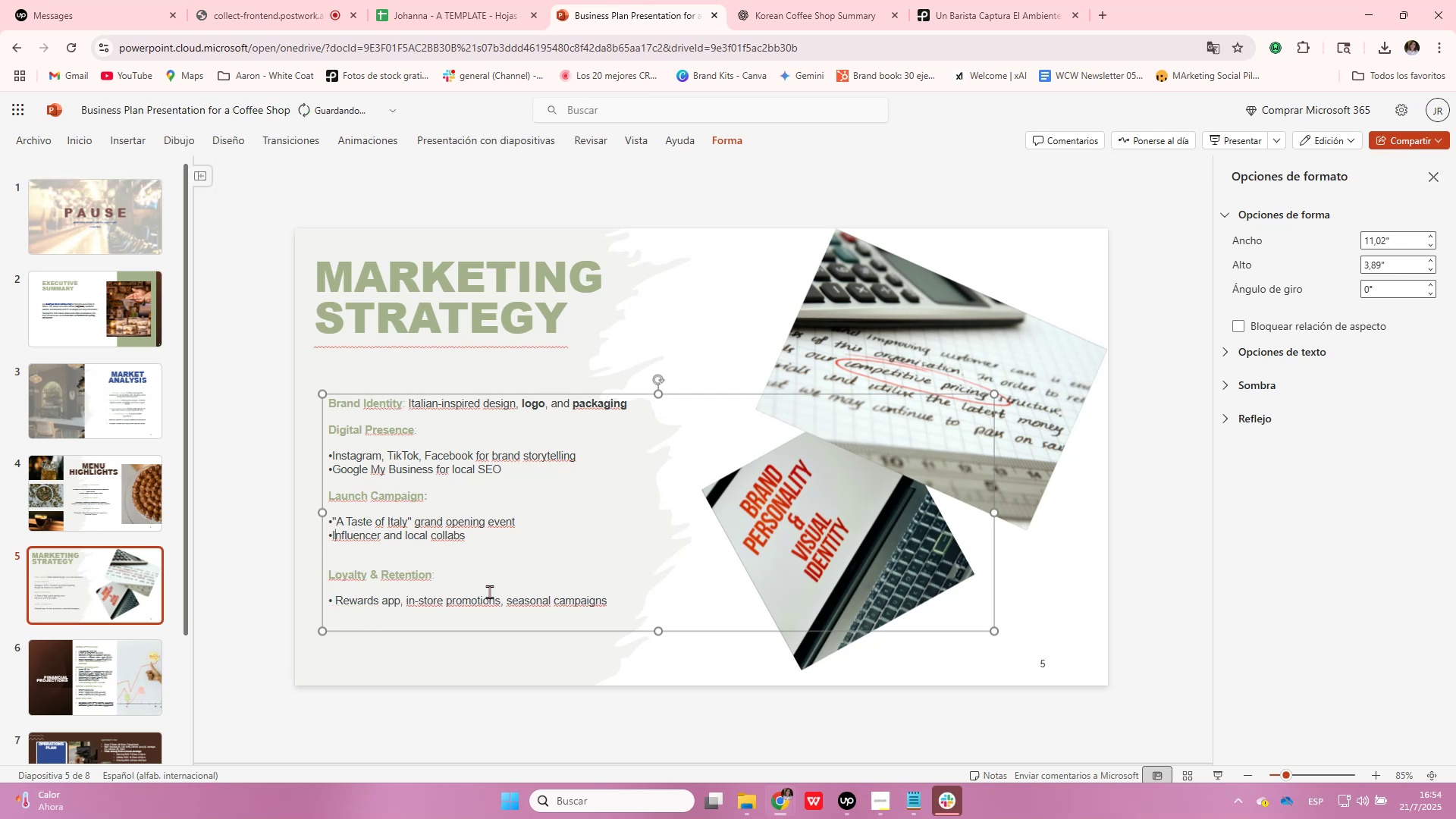 
key(Space)
 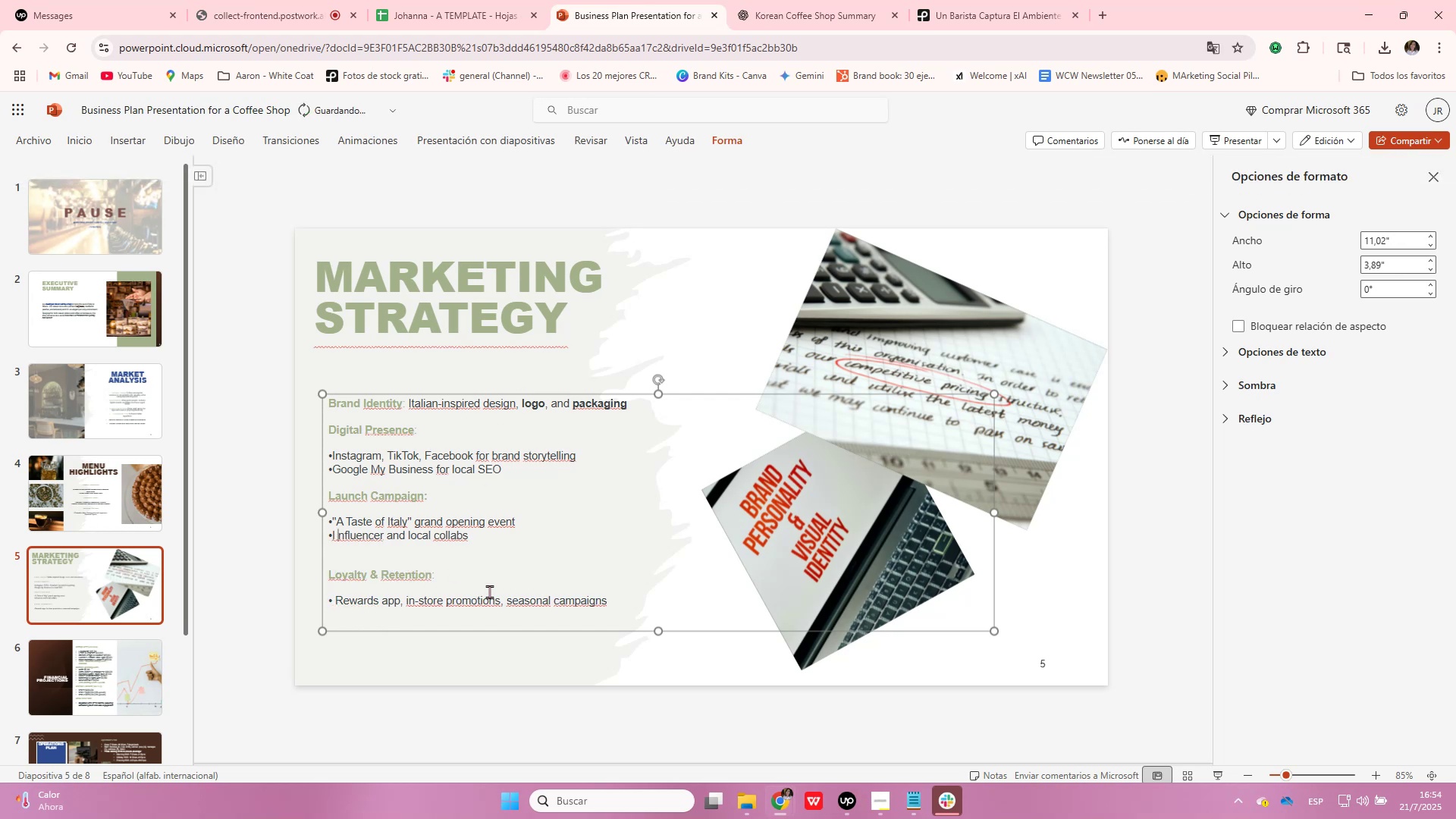 
key(ArrowUp)
 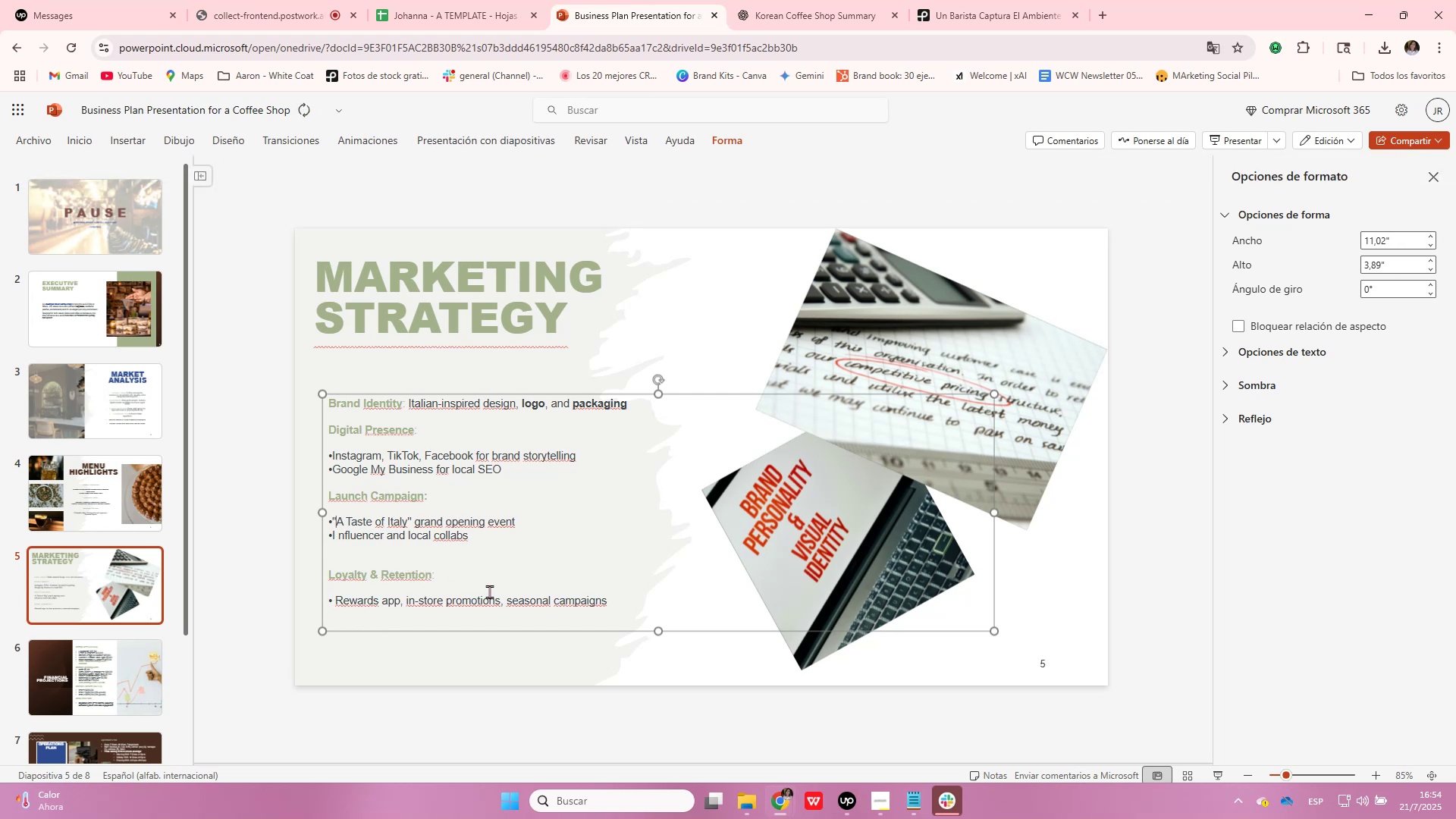 
key(ArrowLeft)
 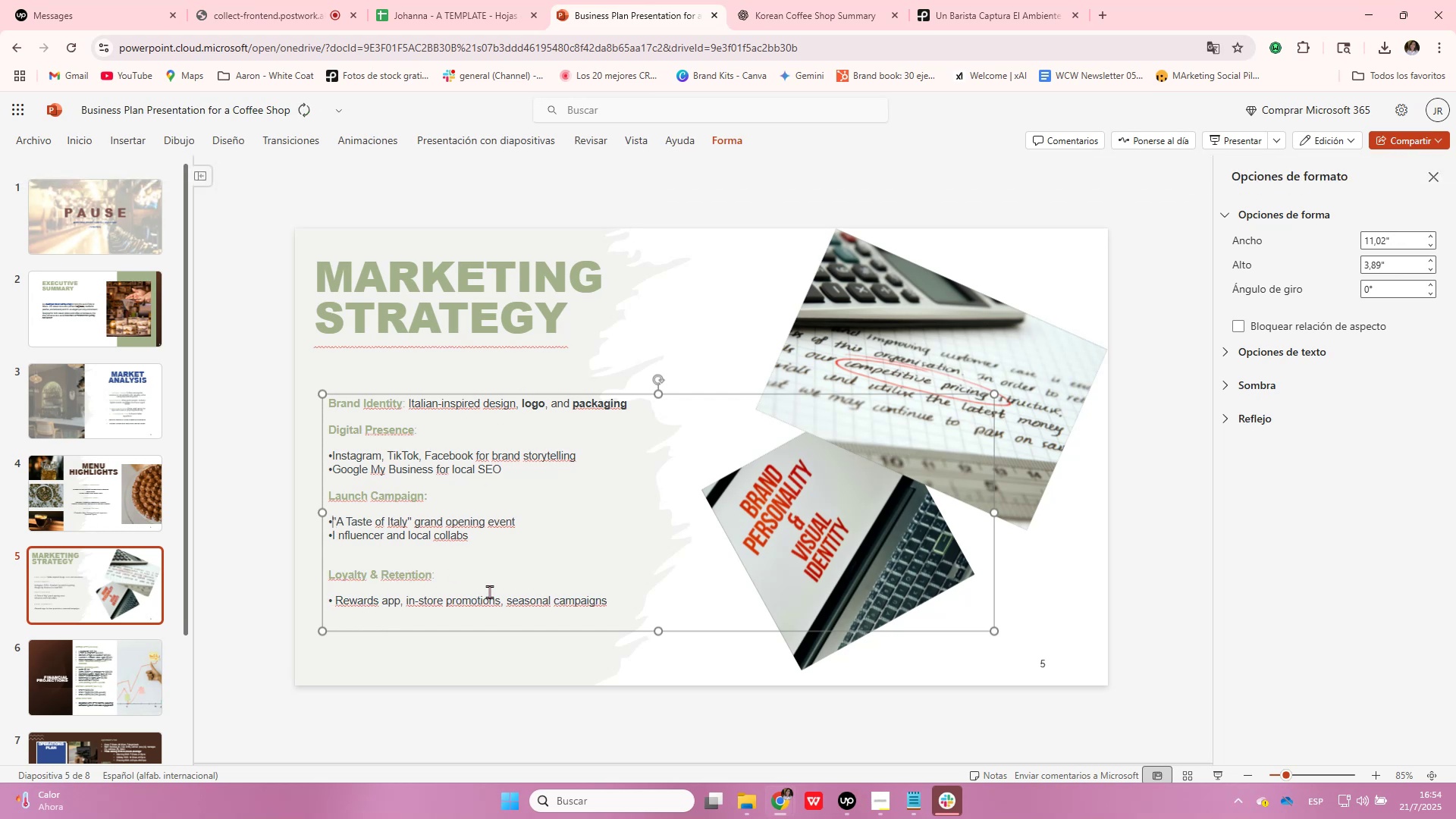 
key(Space)
 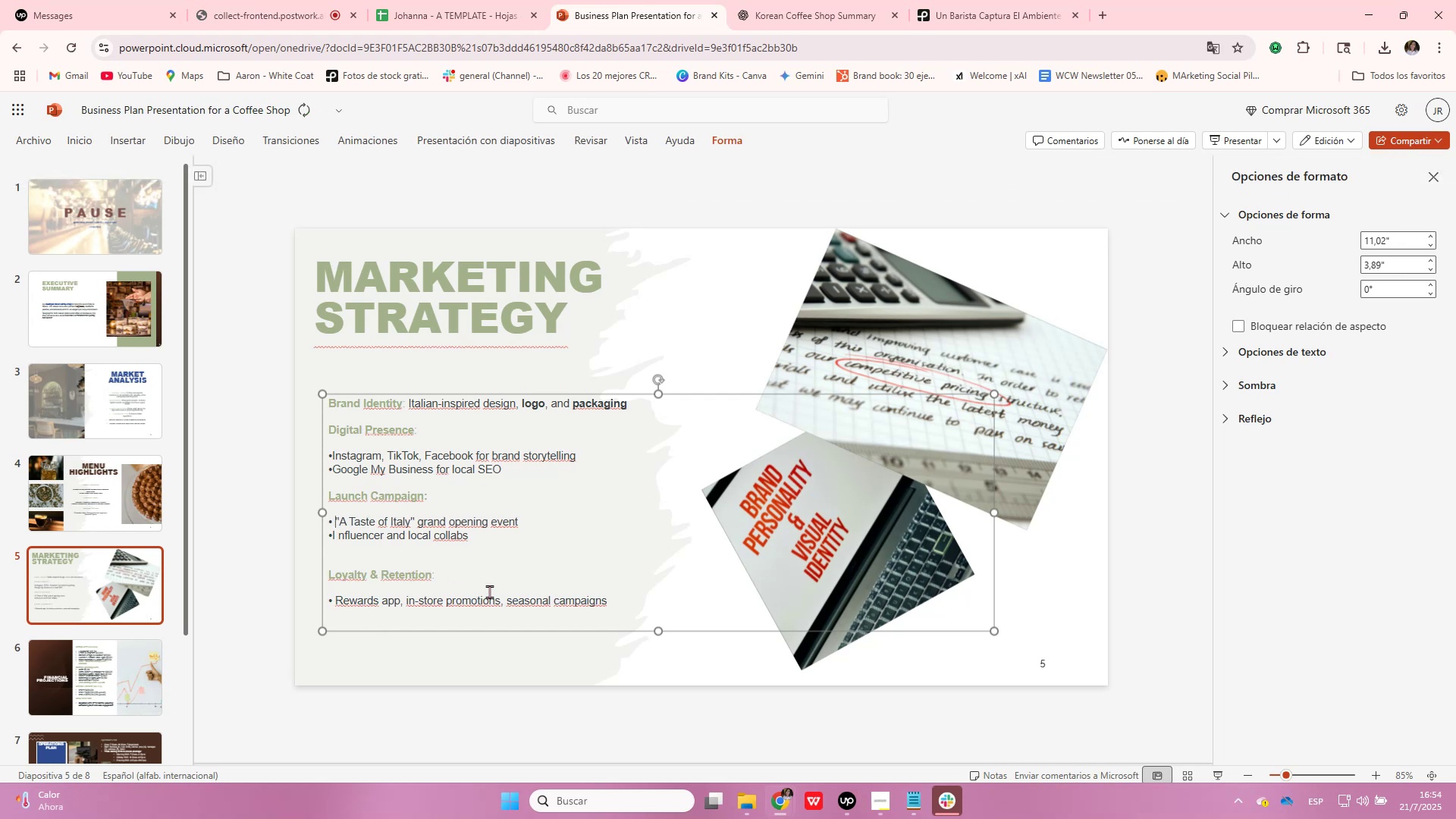 
key(ArrowUp)
 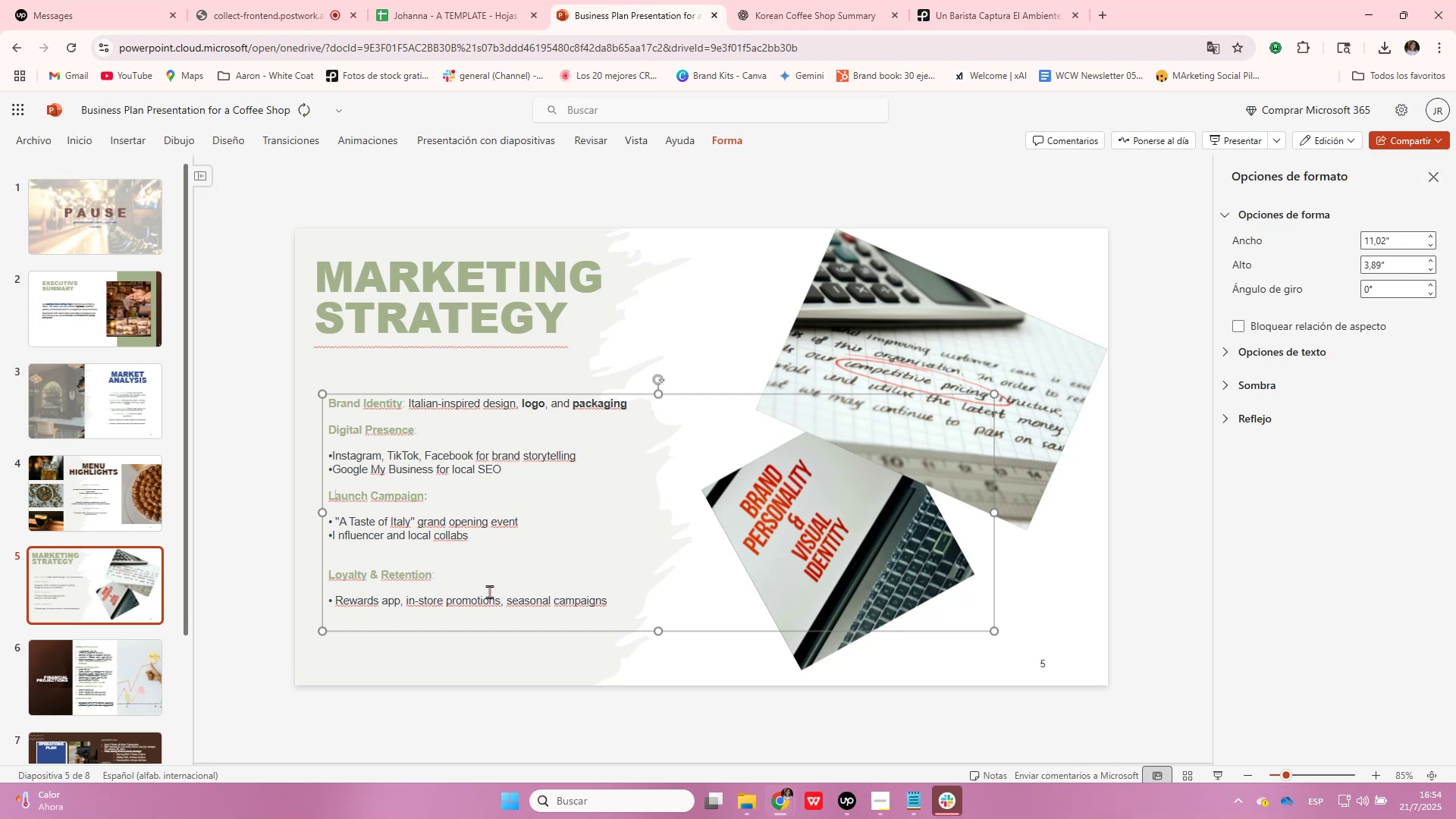 
key(ArrowUp)
 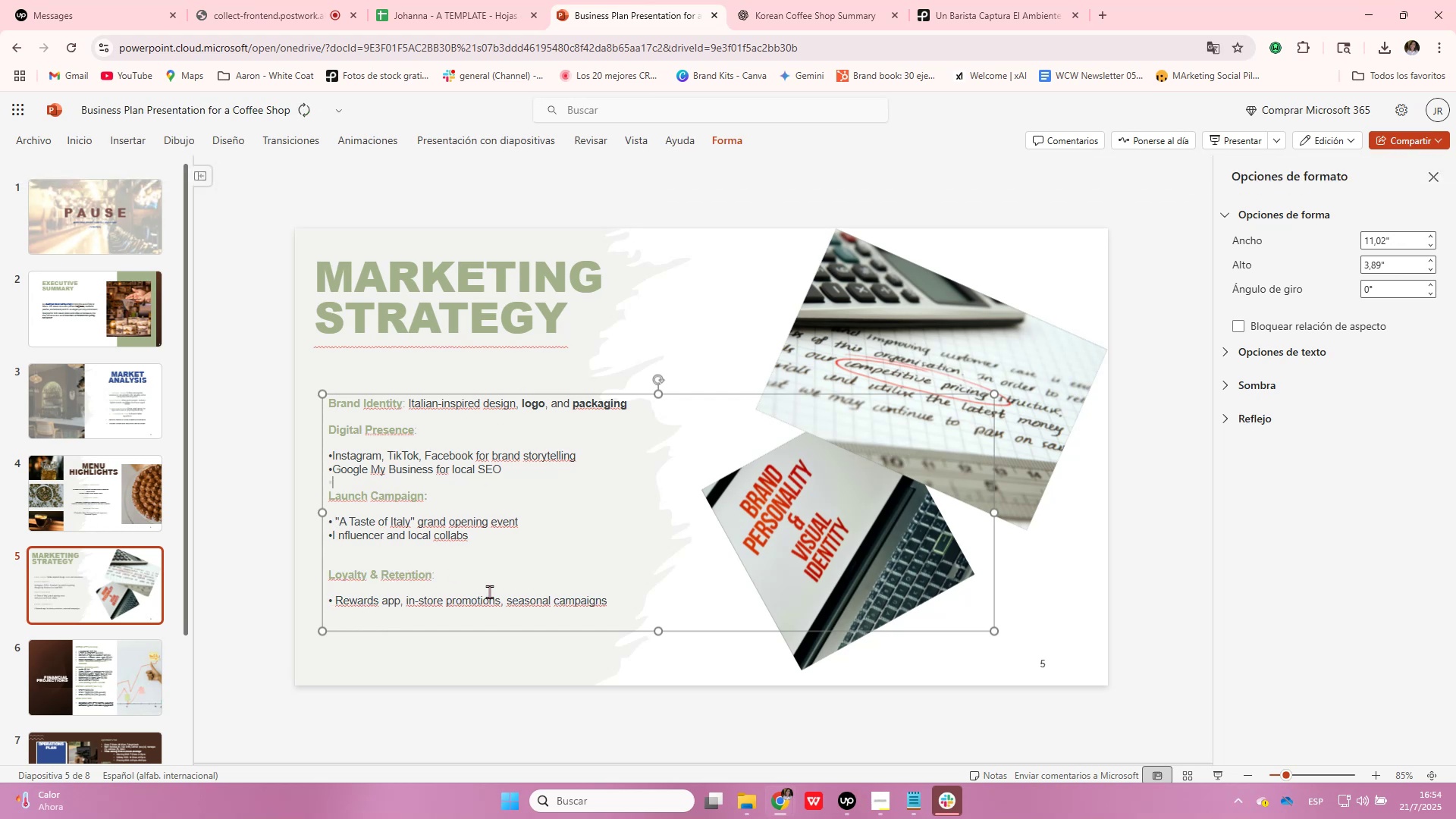 
key(ArrowUp)
 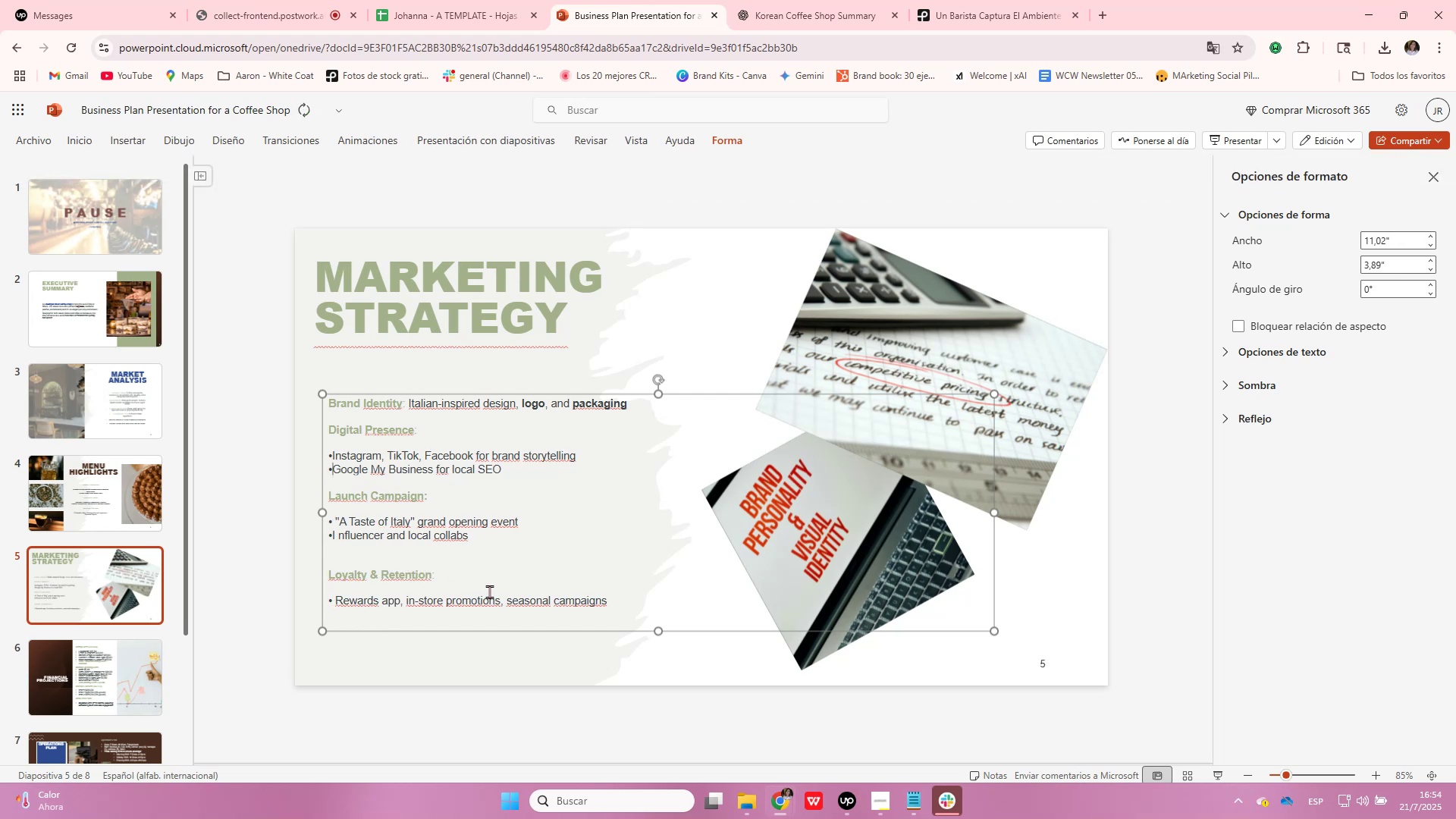 
key(Space)
 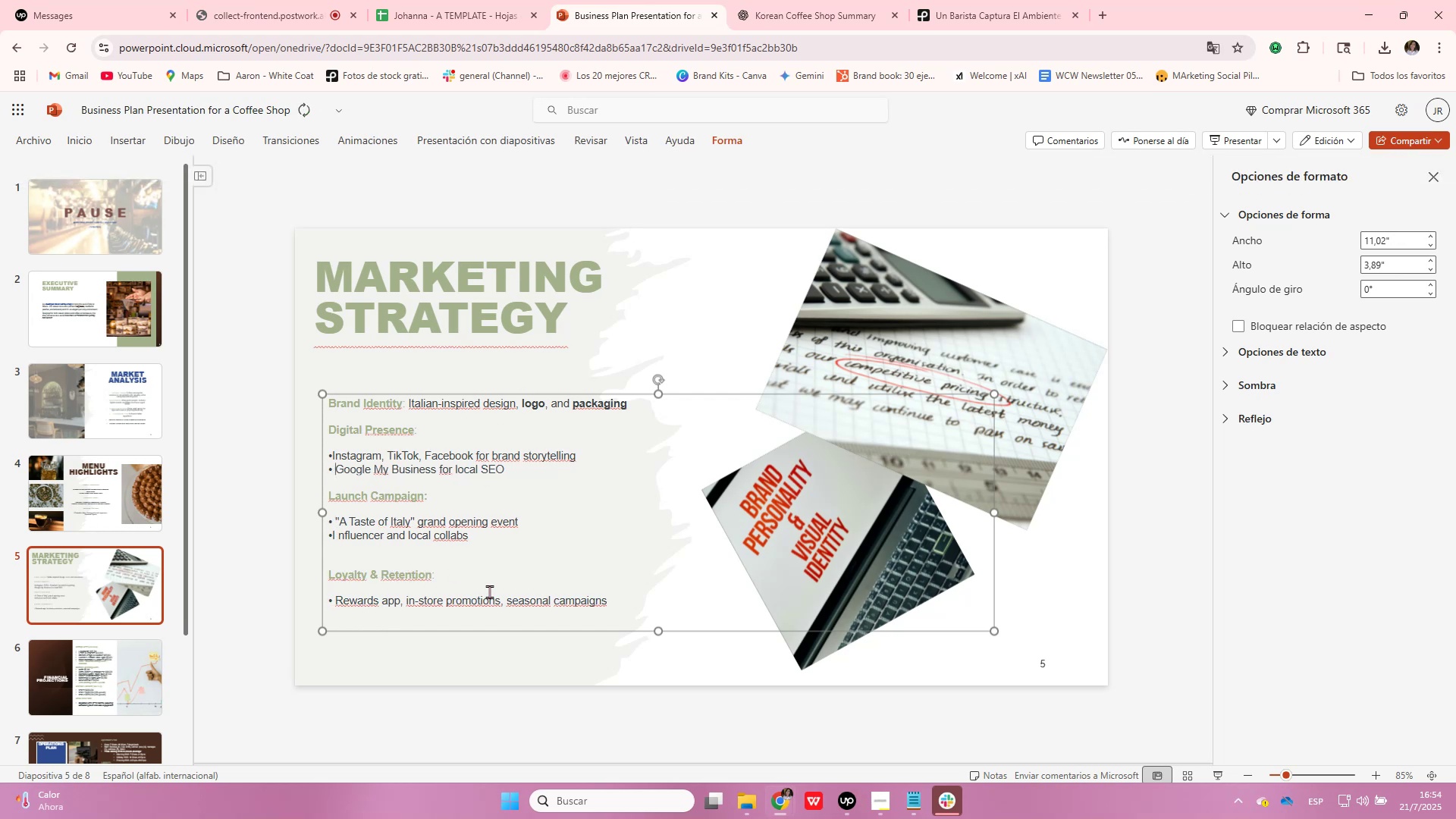 
key(ArrowUp)
 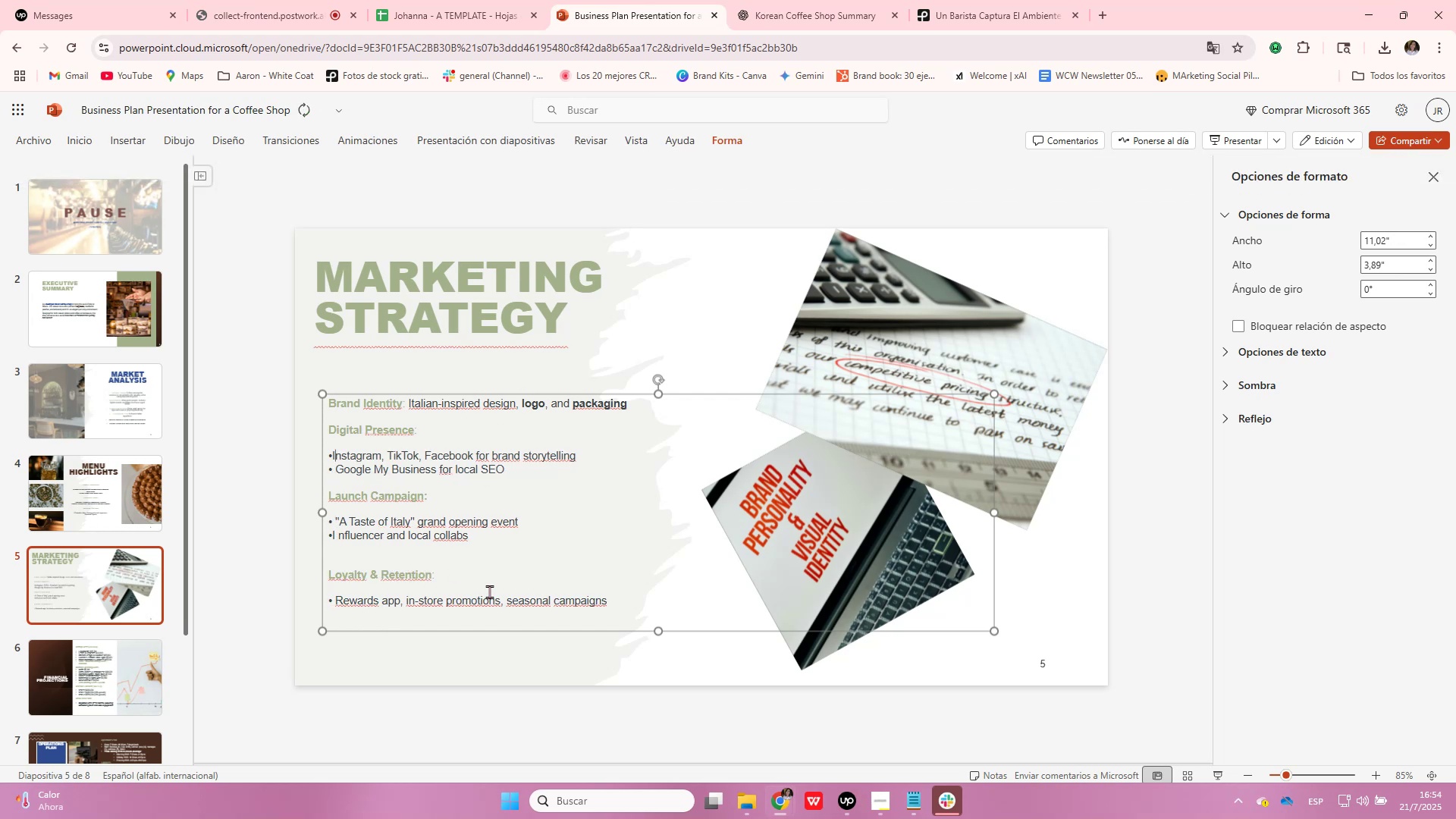 
key(ArrowLeft)
 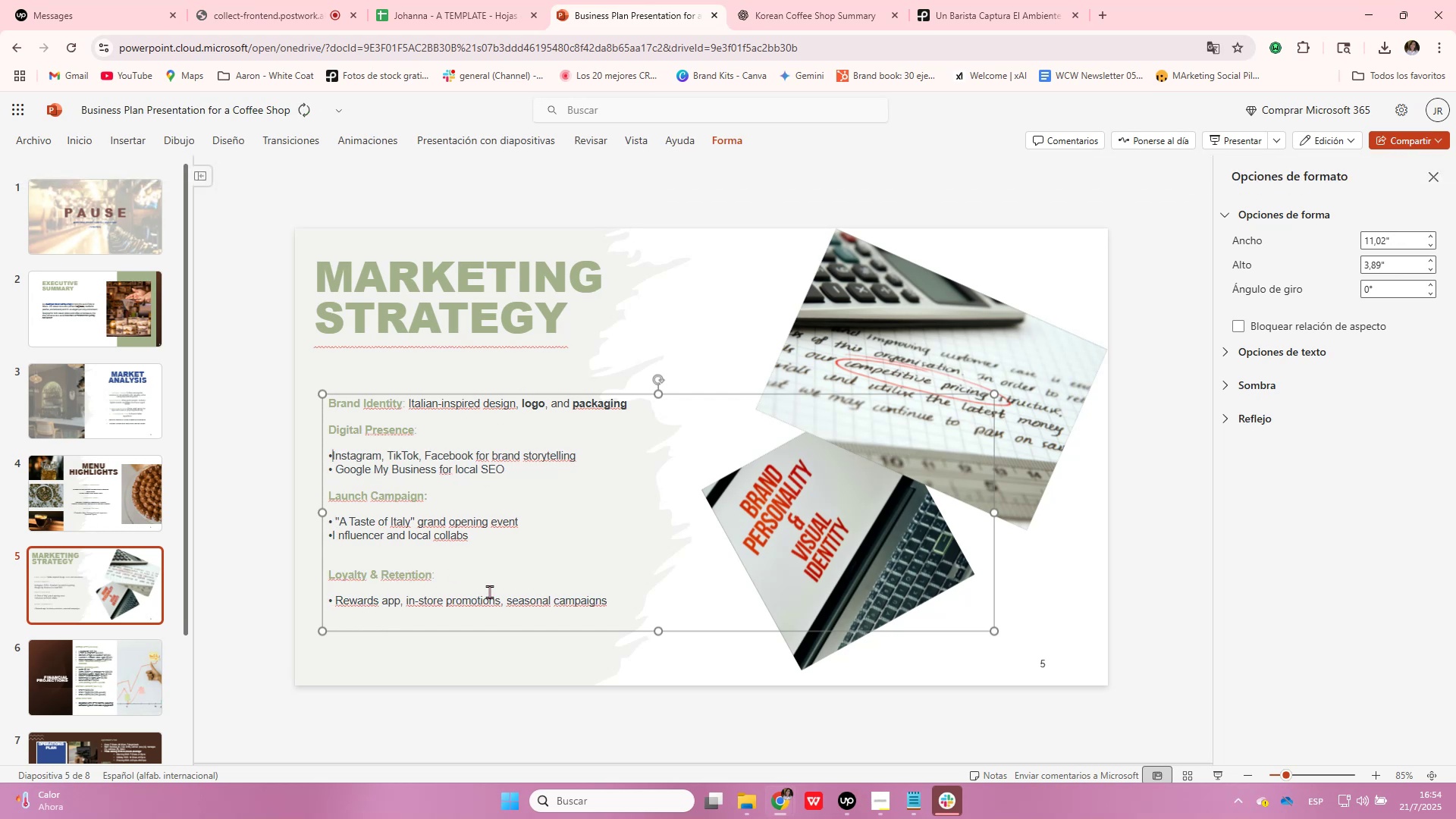 
key(Space)
 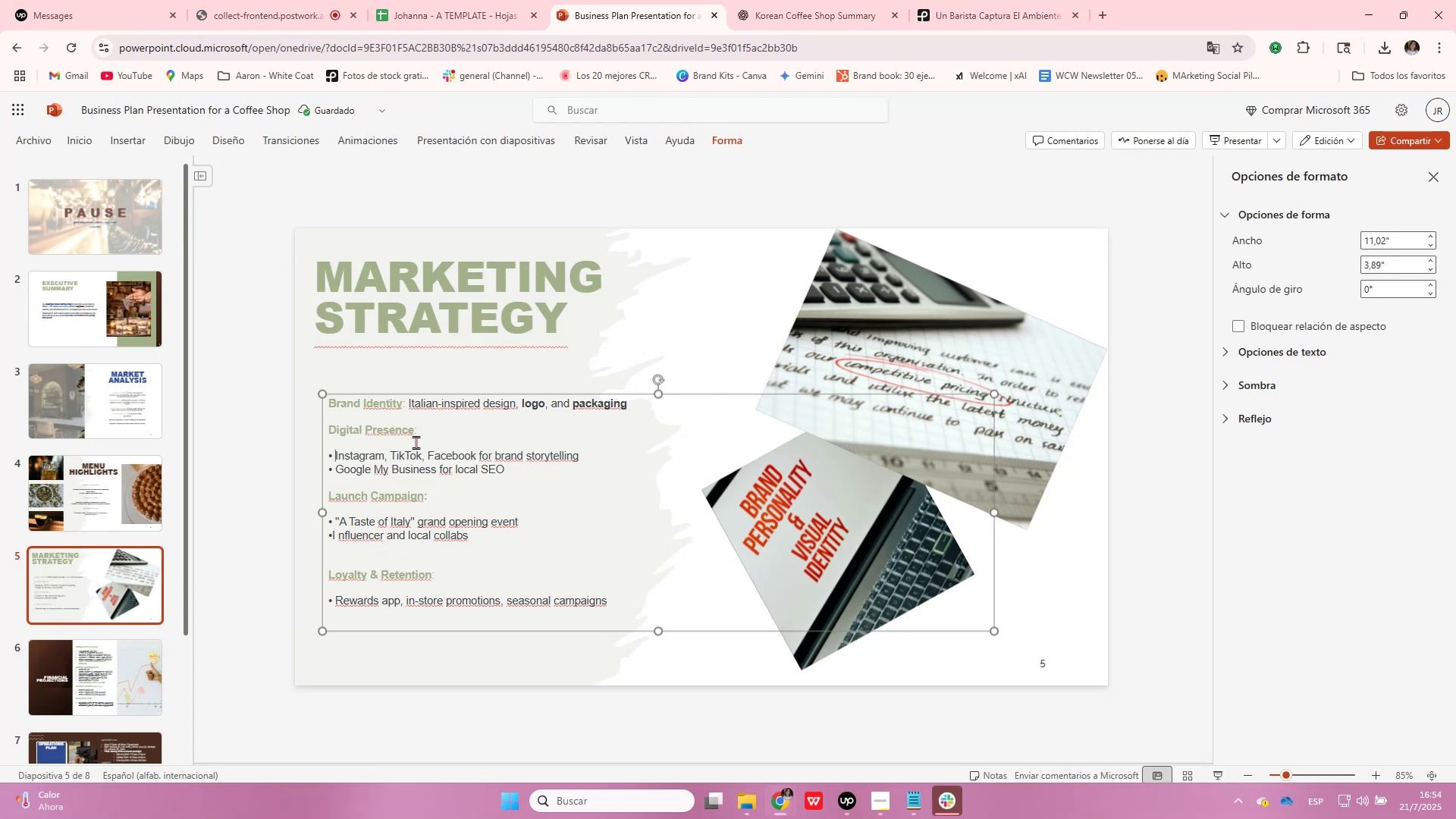 
left_click([406, 406])
 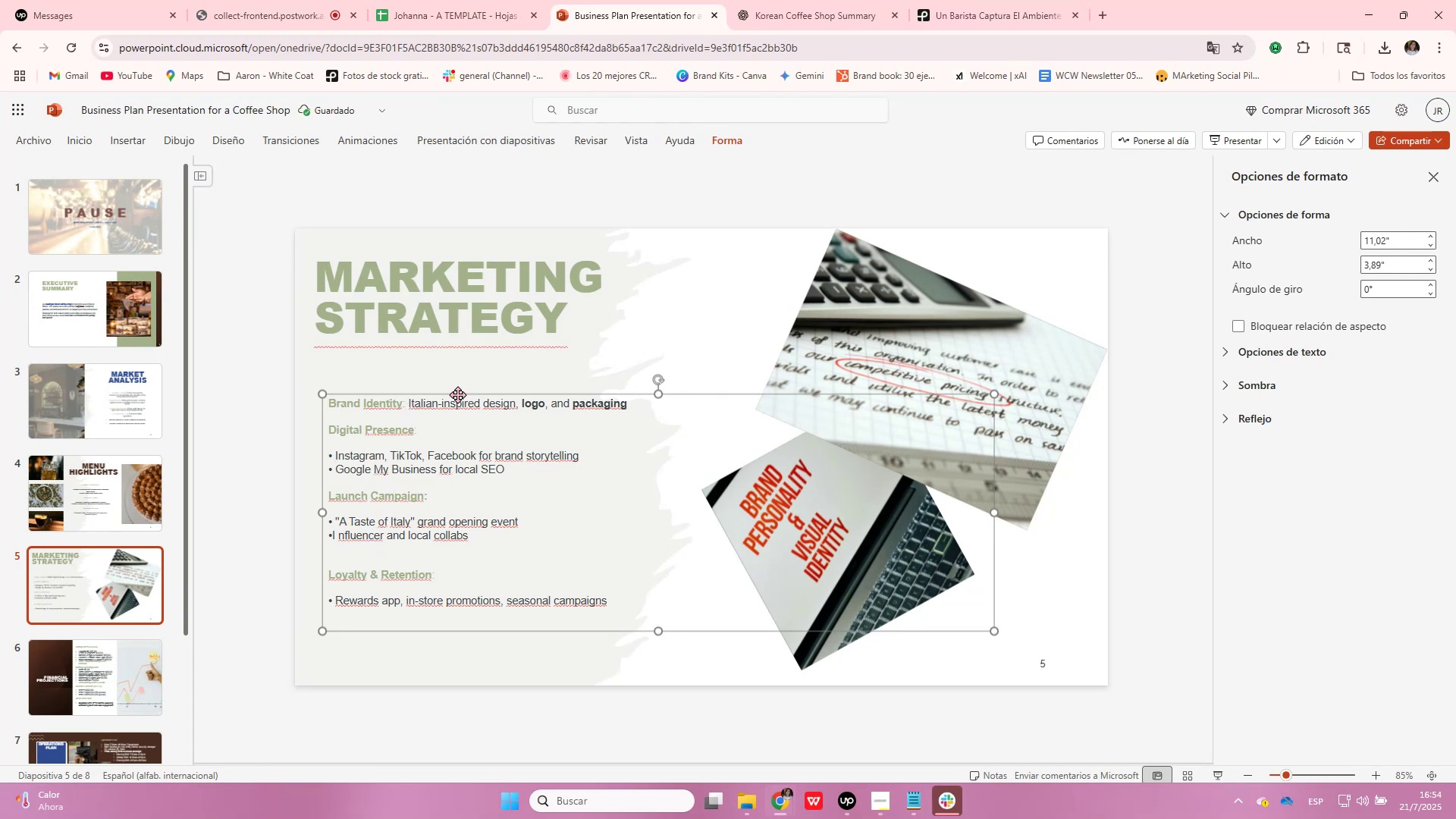 
key(Shift+ArrowLeft)
 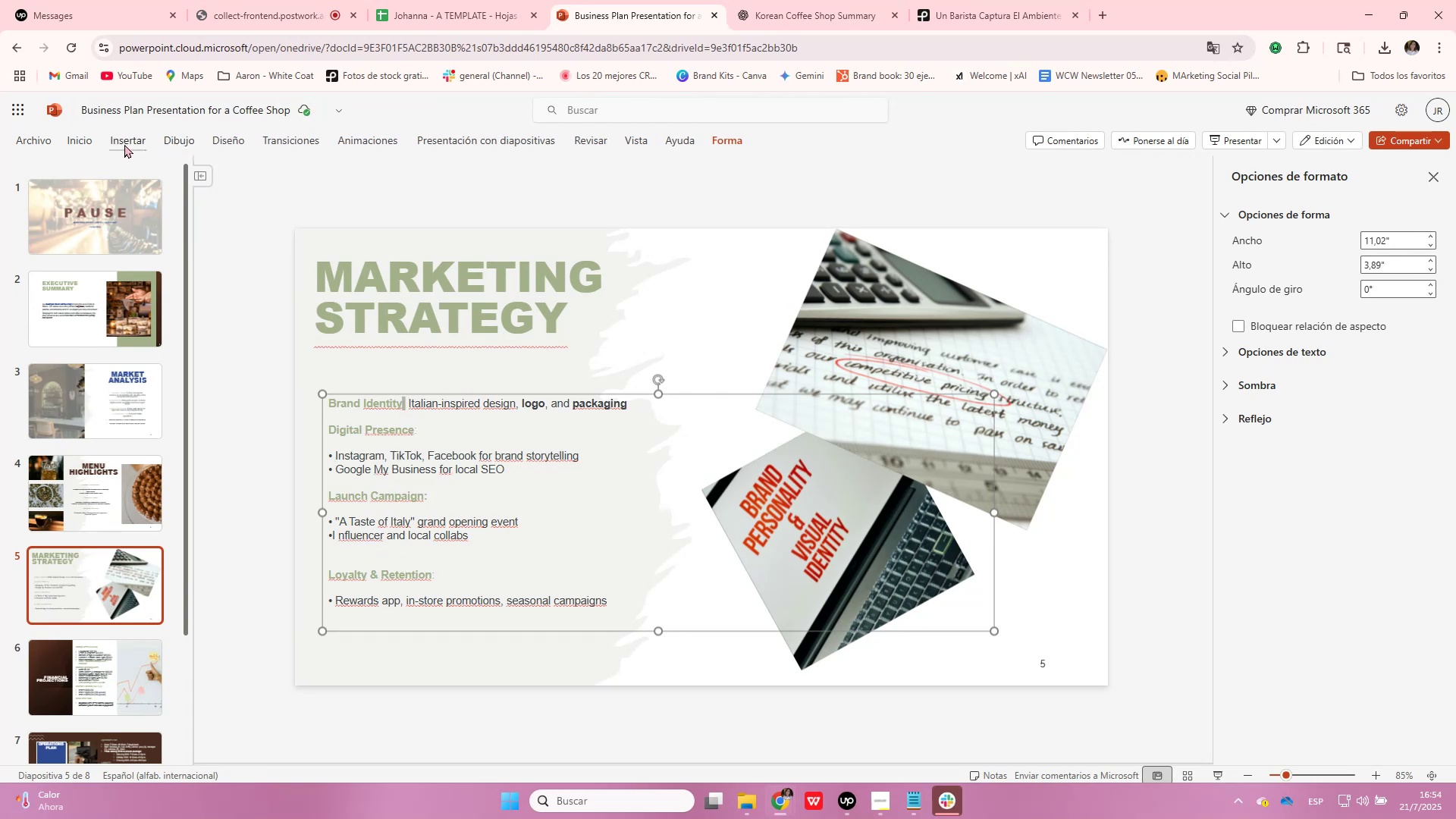 
left_click([78, 137])
 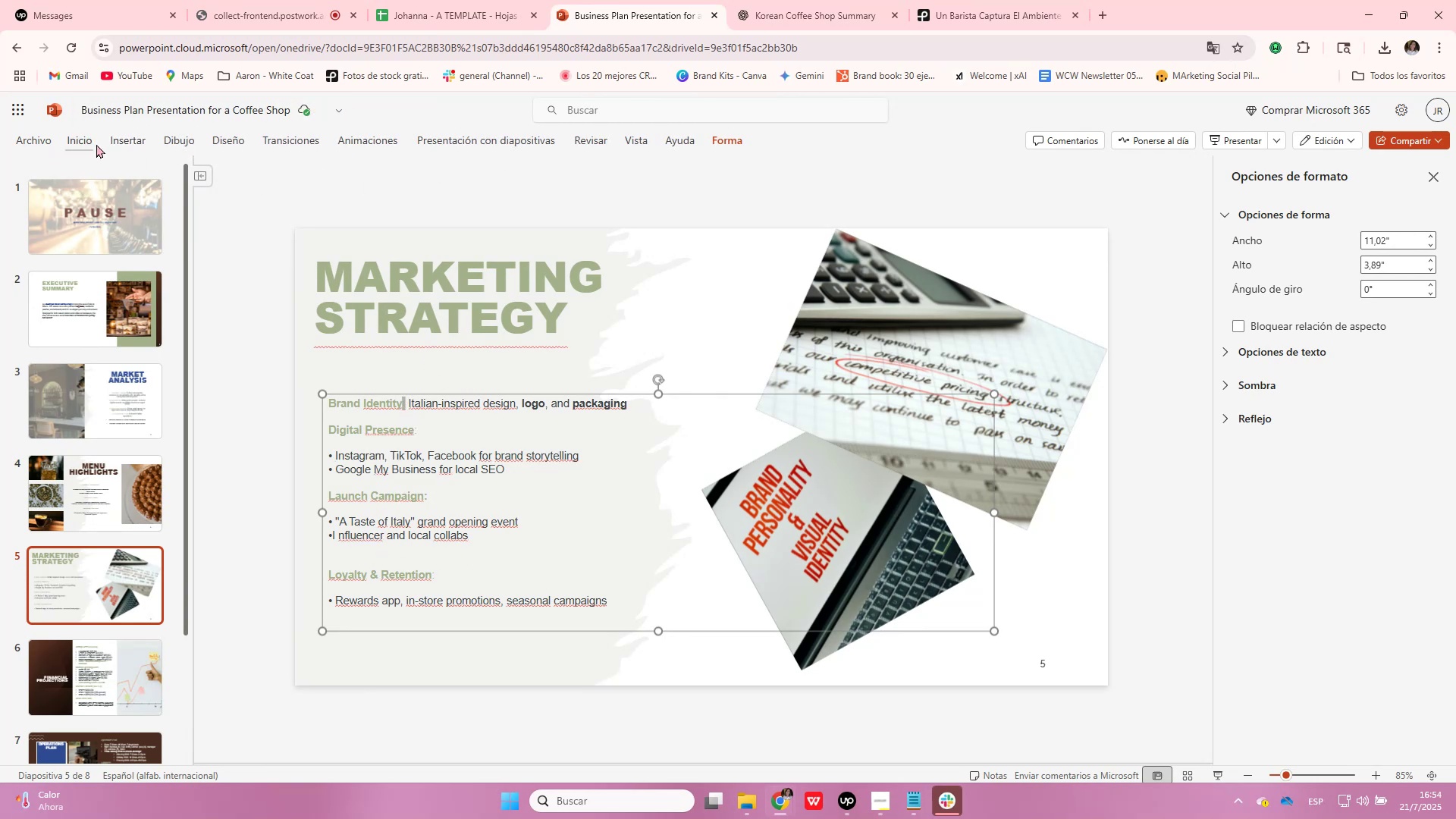 
left_click([85, 143])
 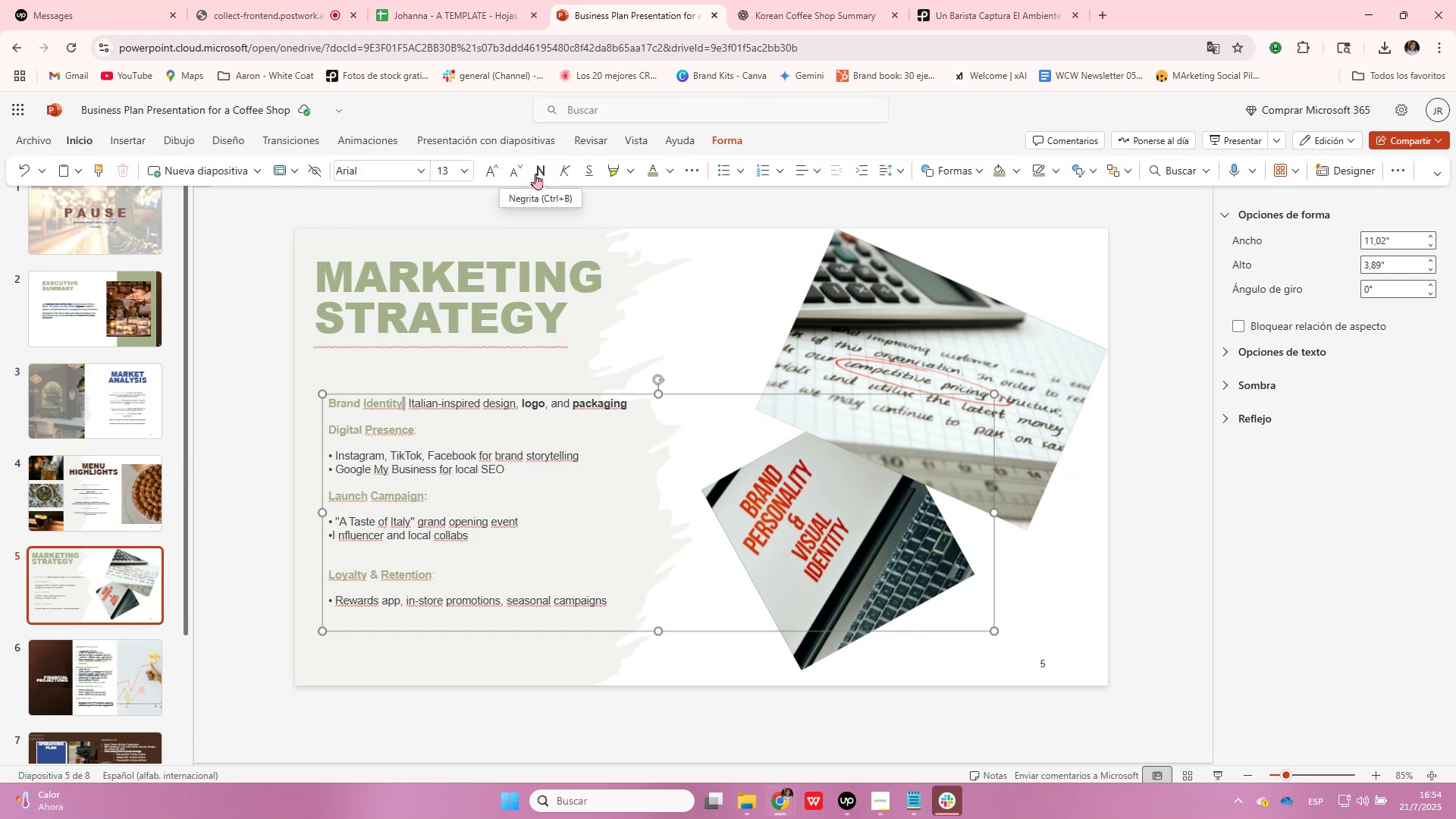 
left_click([536, 171])
 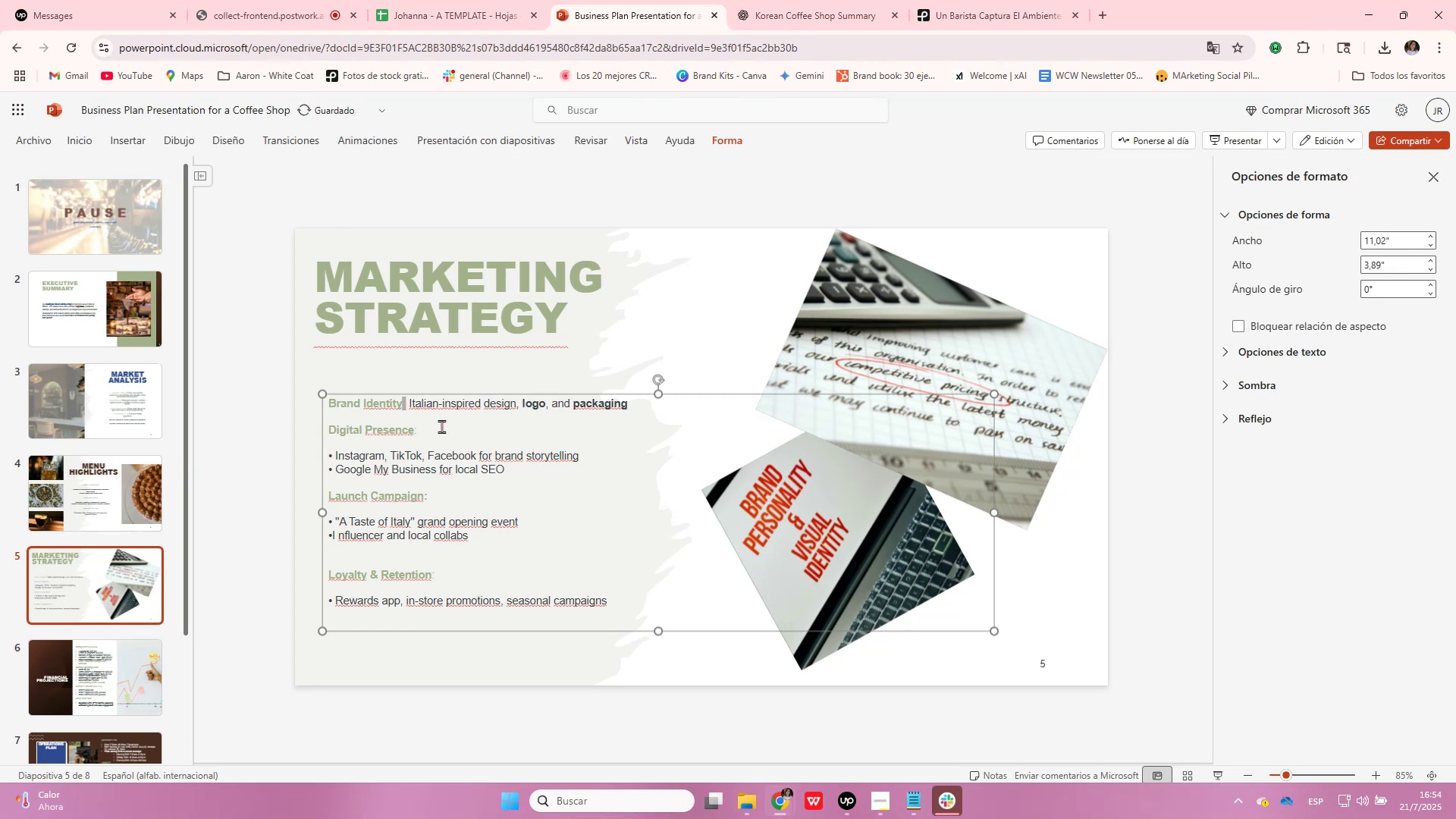 
left_click([442, 428])
 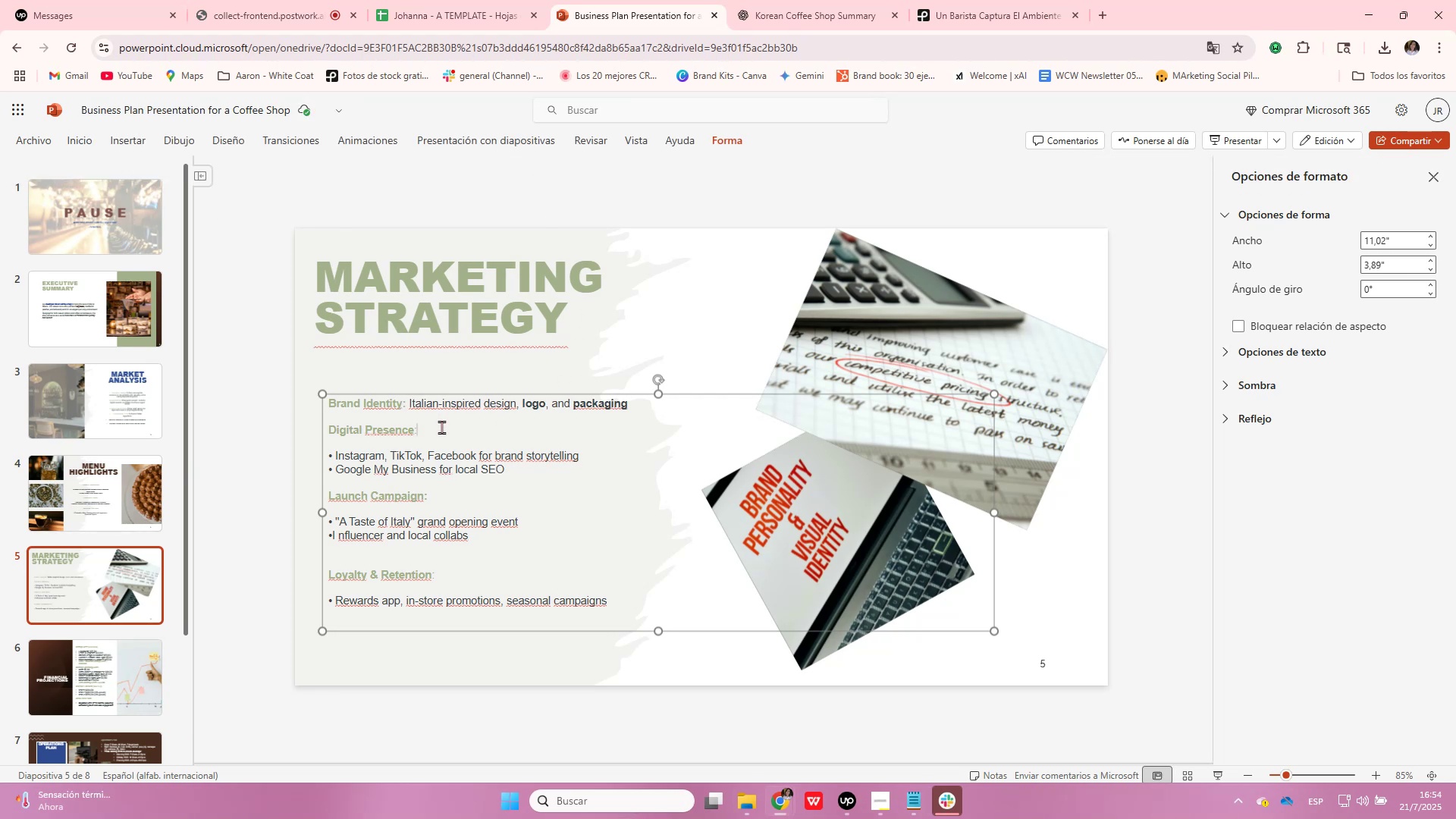 
left_click([125, 497])
 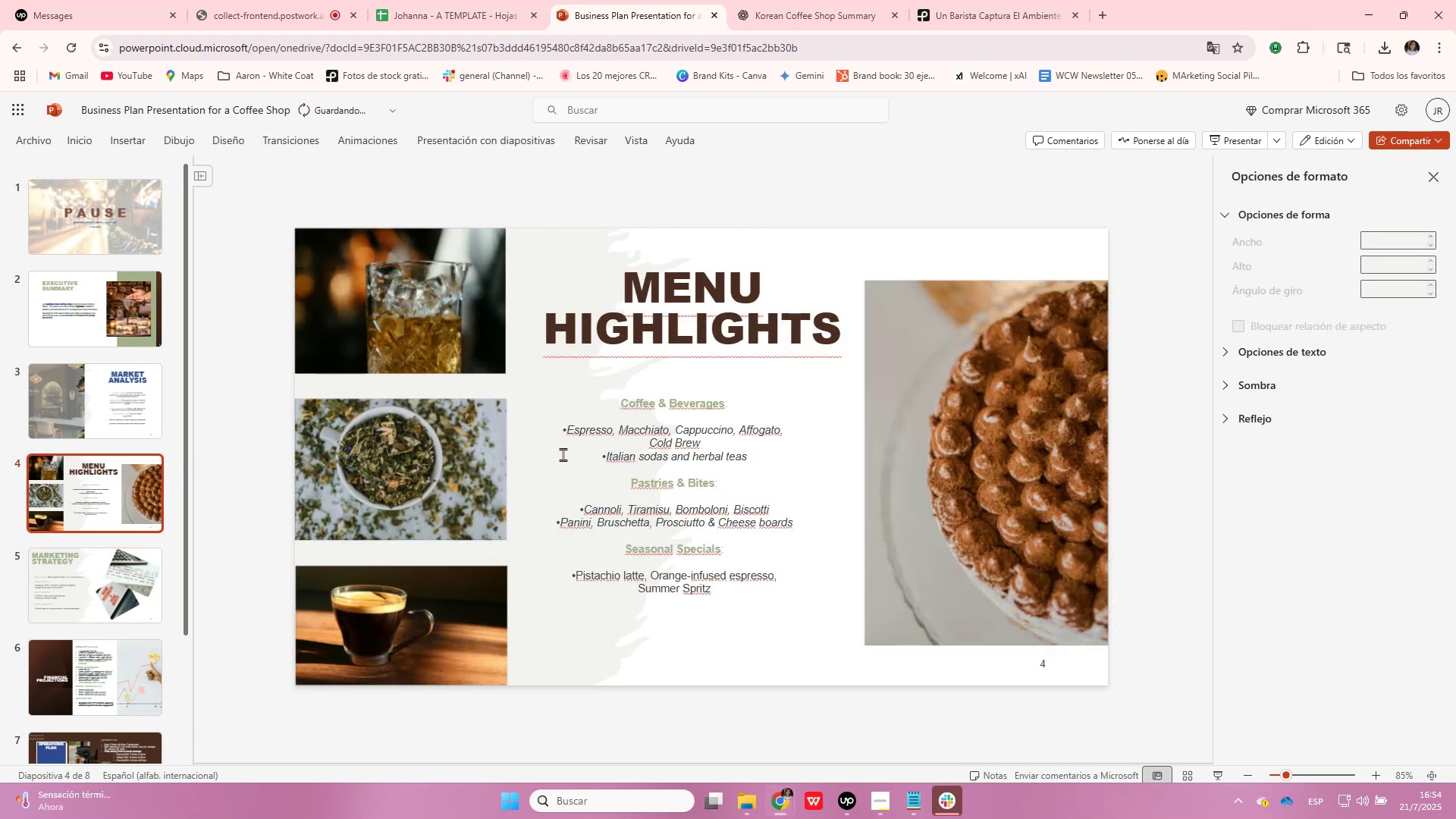 
left_click([566, 431])
 